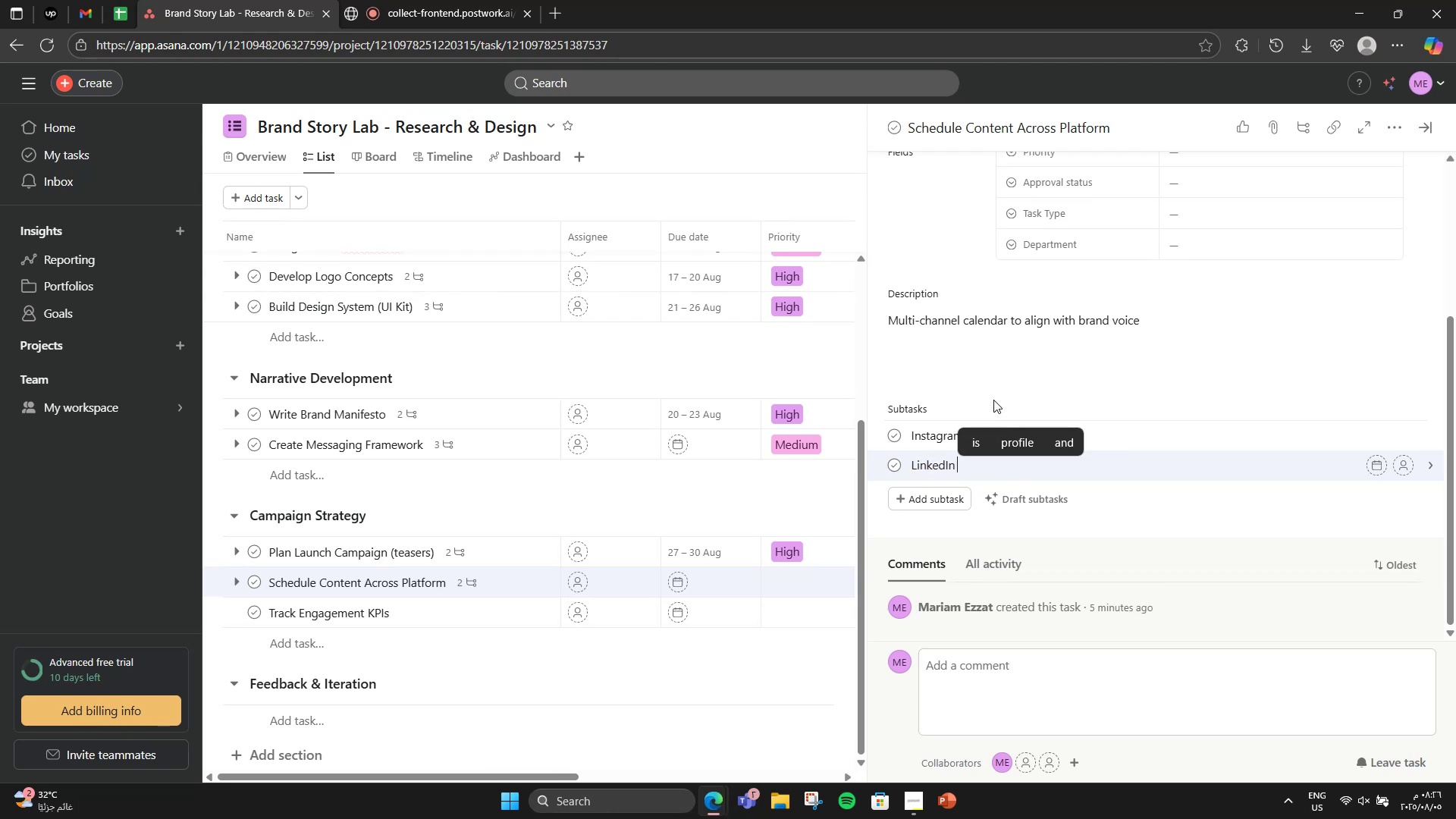 
key(Enter)
 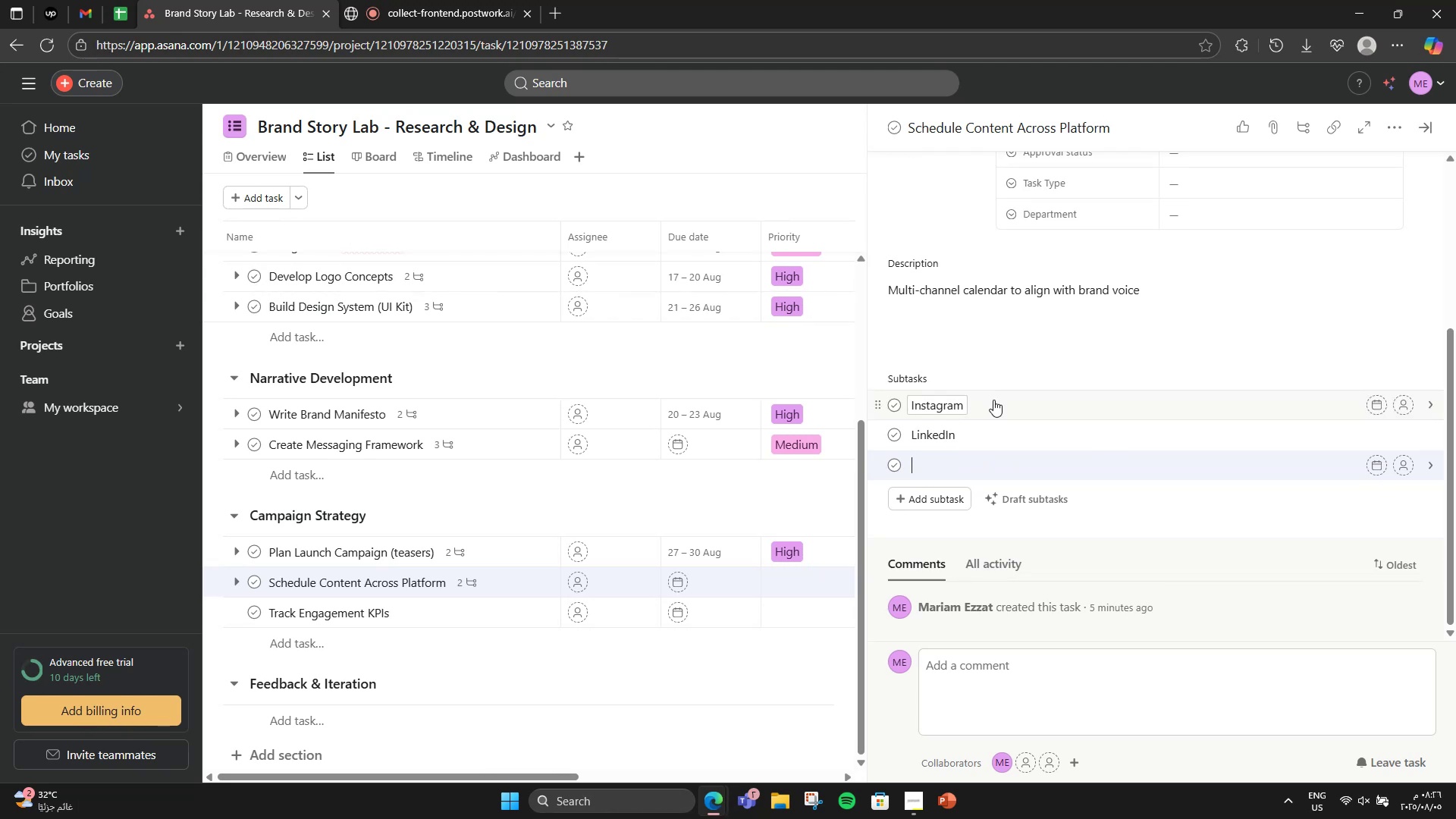 
type(Newsletter)
 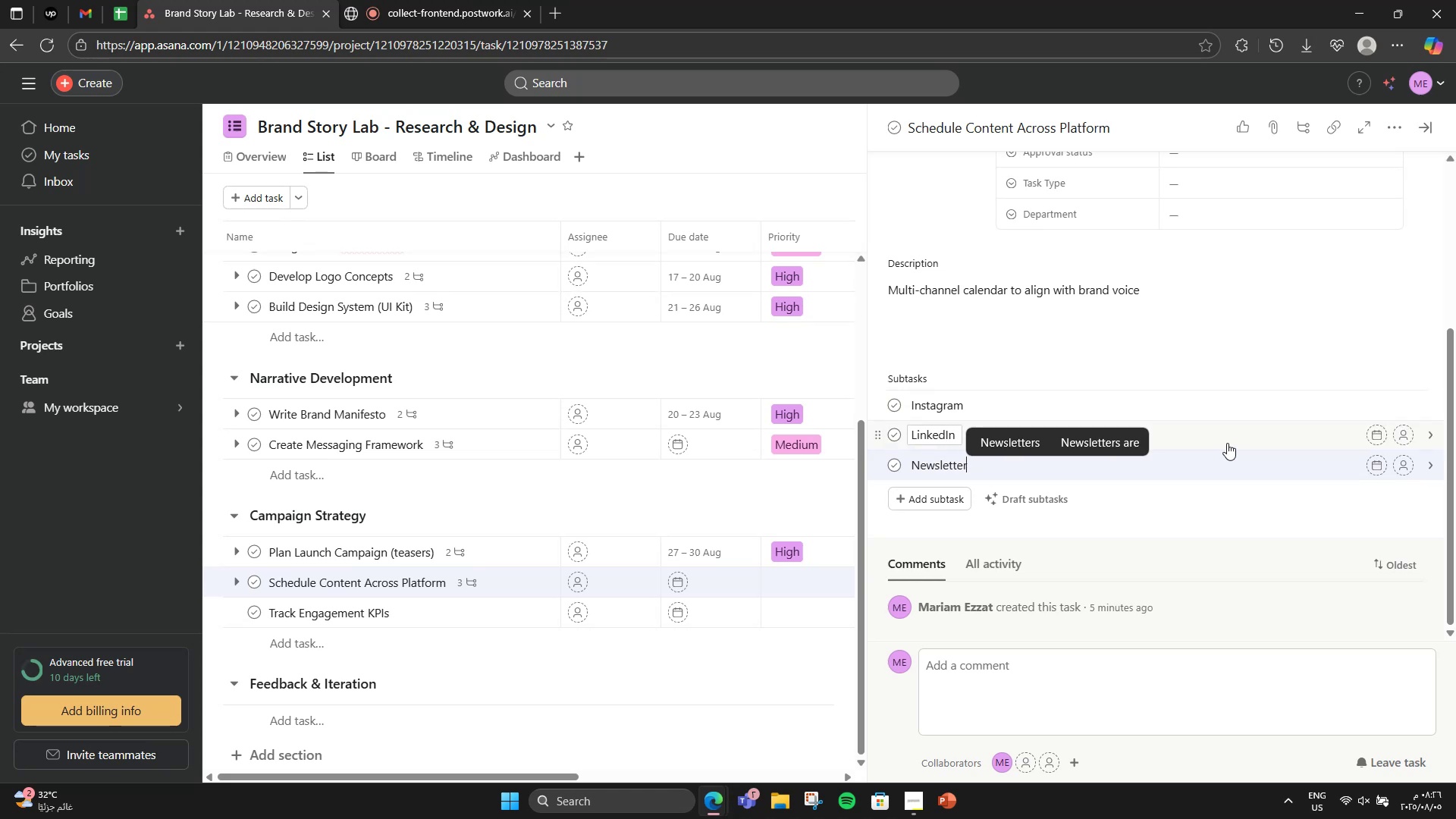 
left_click([979, 359])
 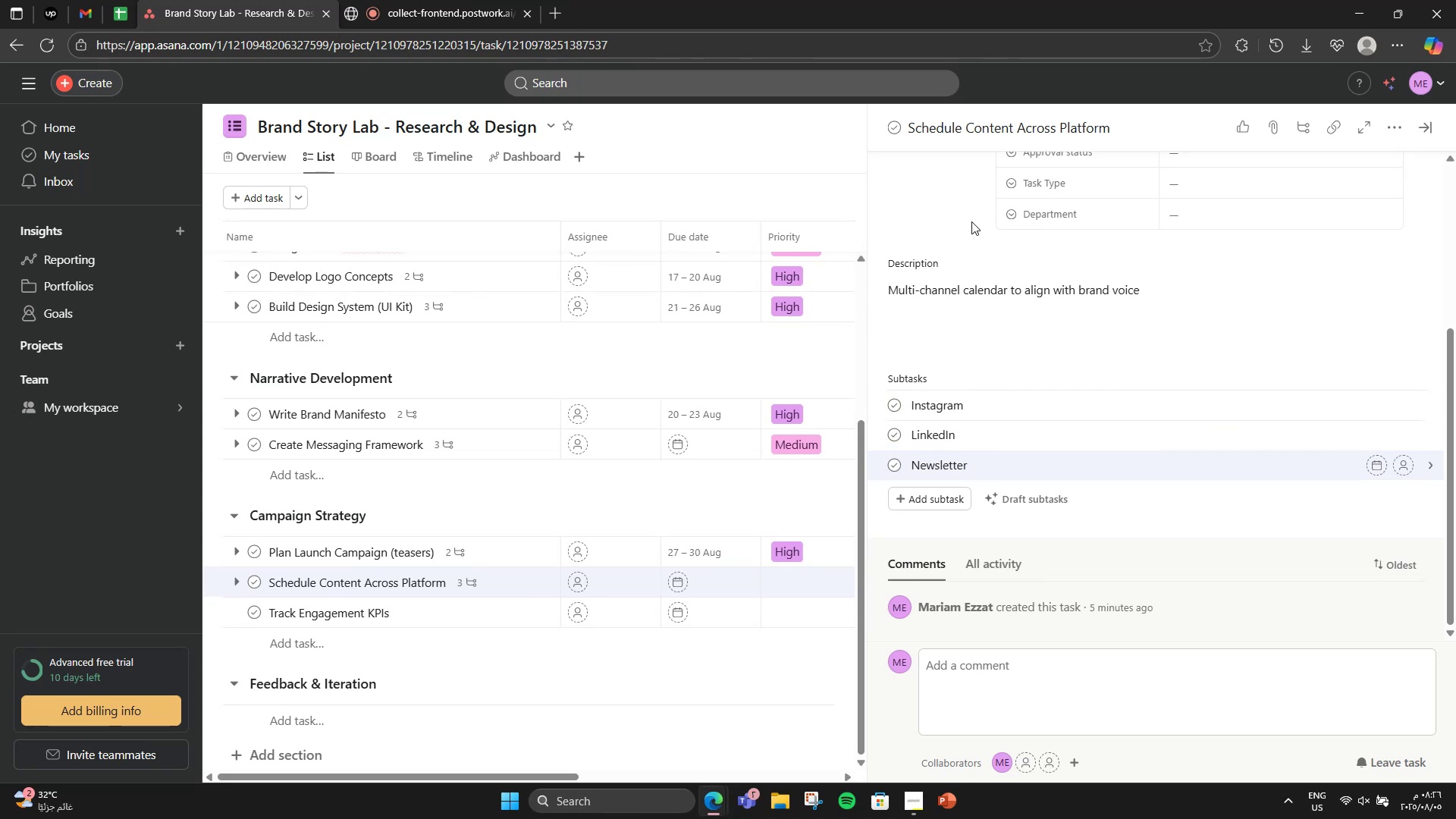 
scroll: coordinate [1021, 281], scroll_direction: up, amount: 4.0
 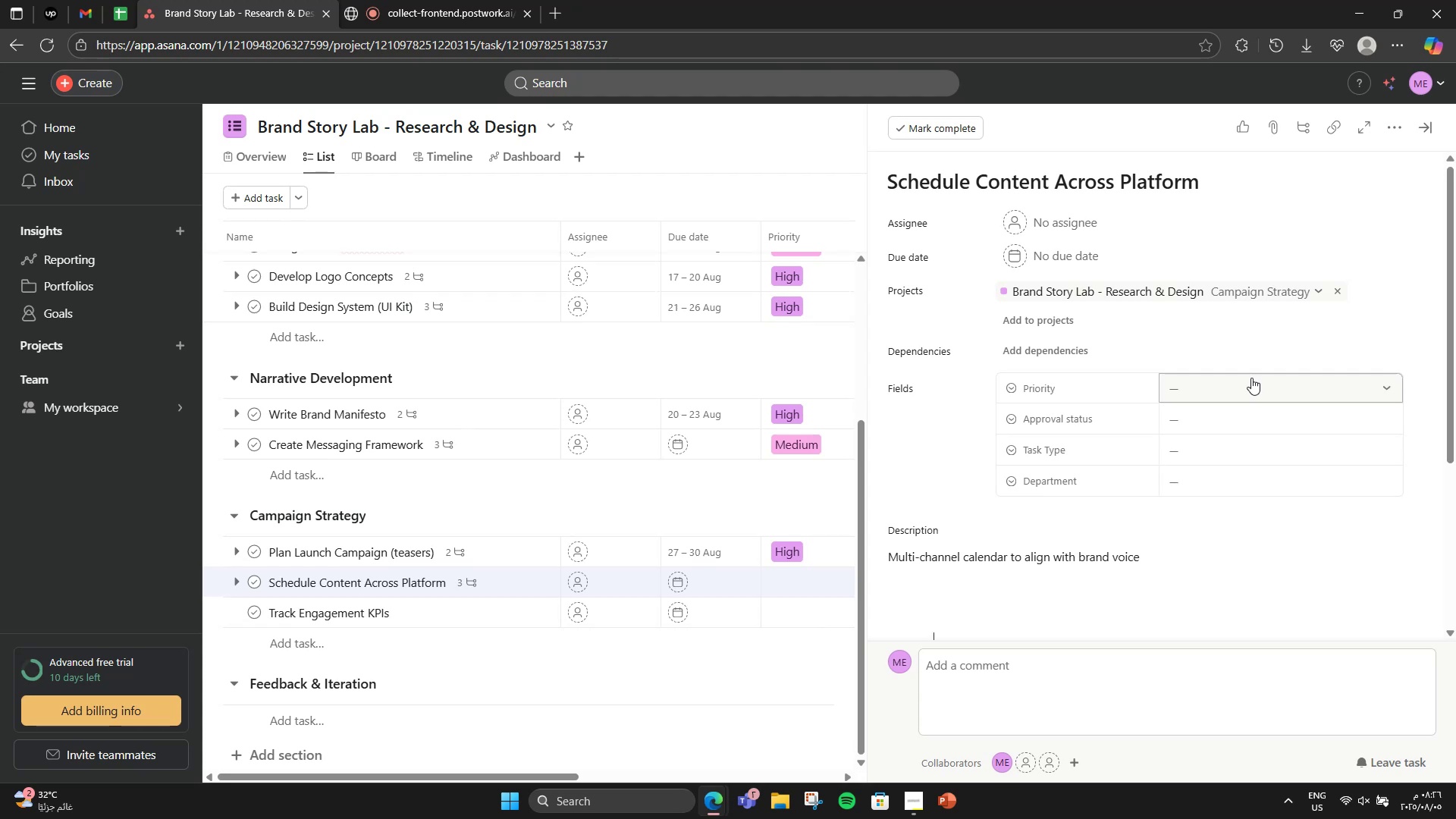 
wait(7.19)
 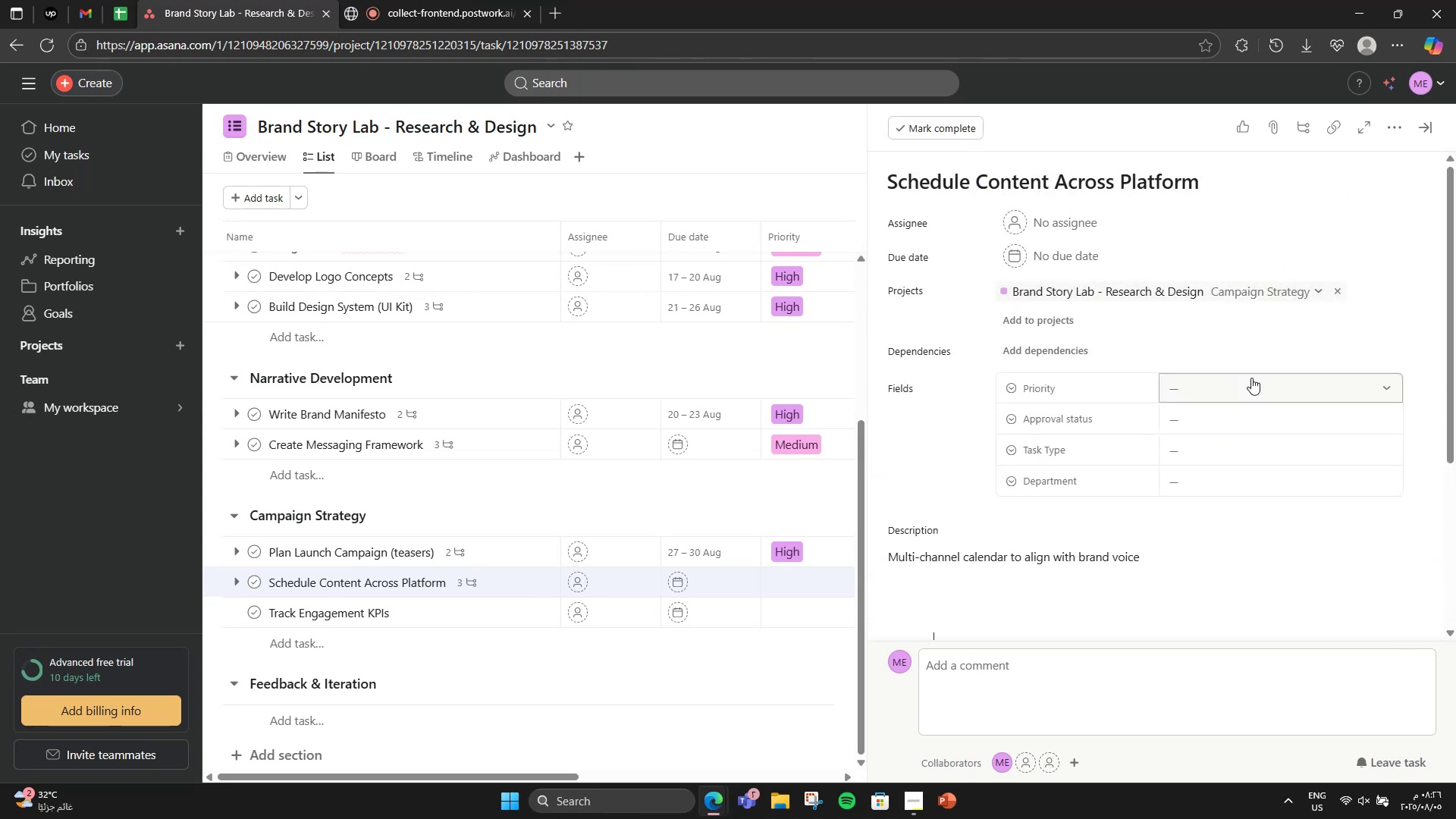 
left_click([1062, 244])
 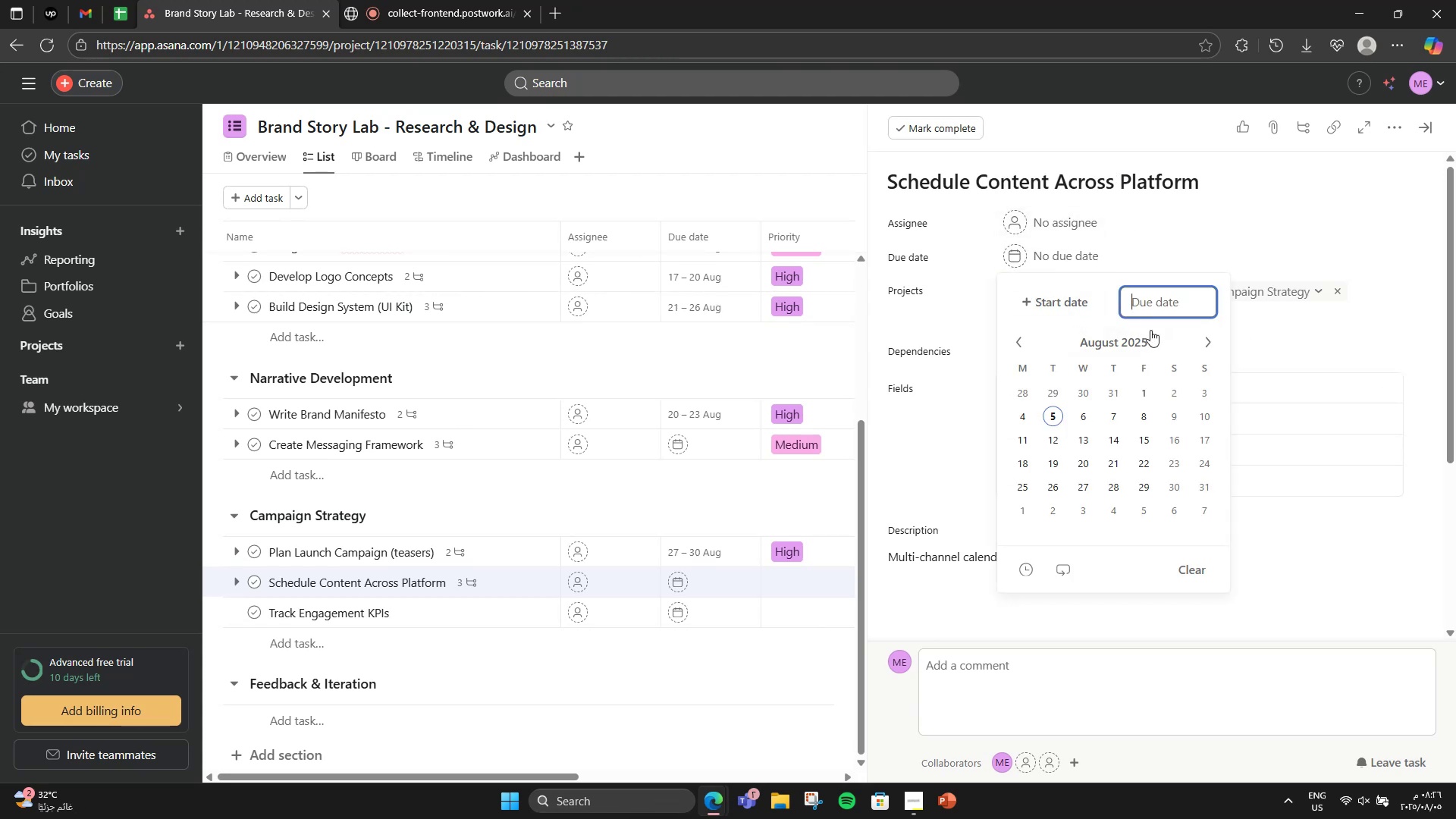 
left_click([1201, 343])
 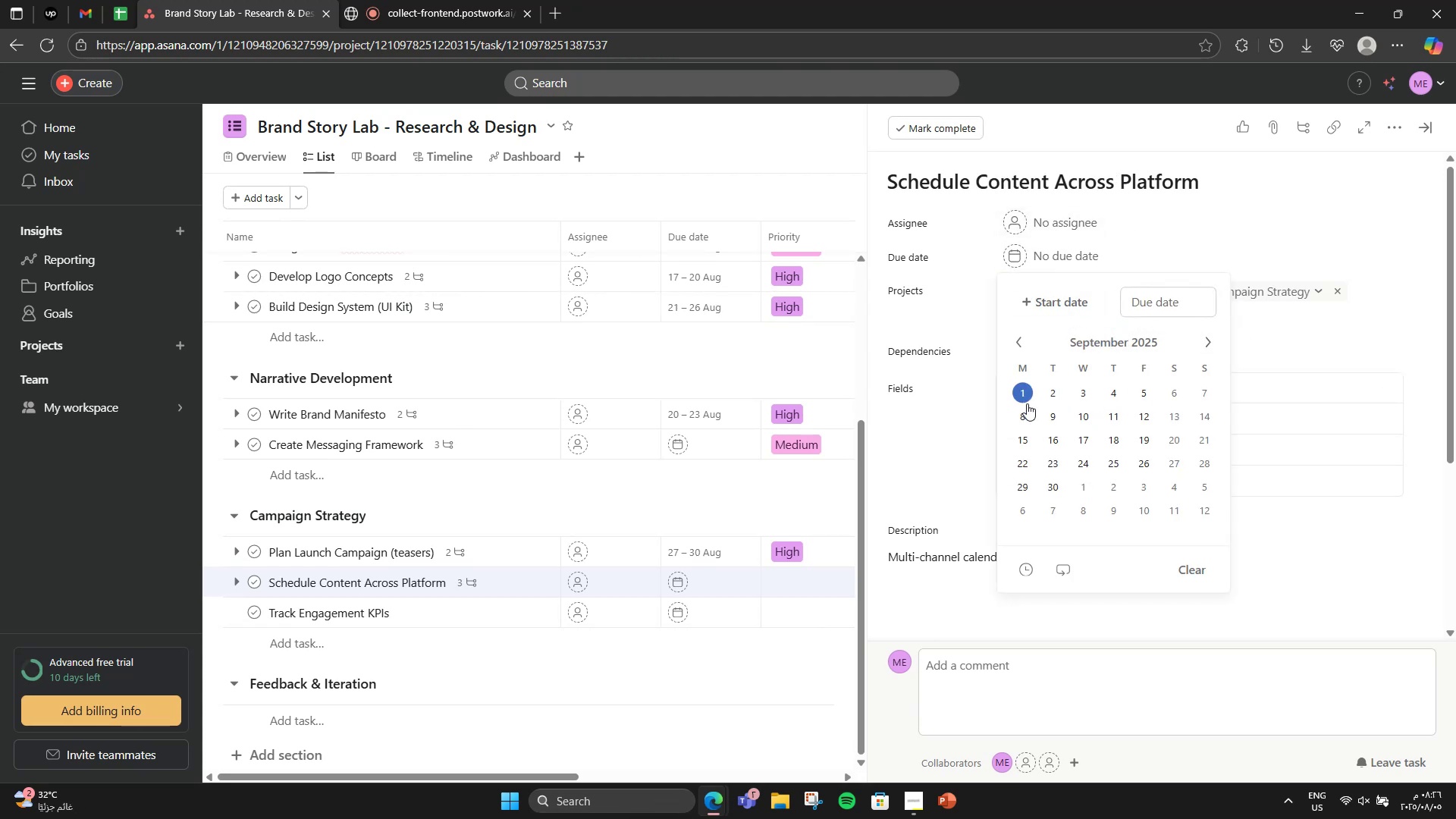 
left_click([1025, 403])
 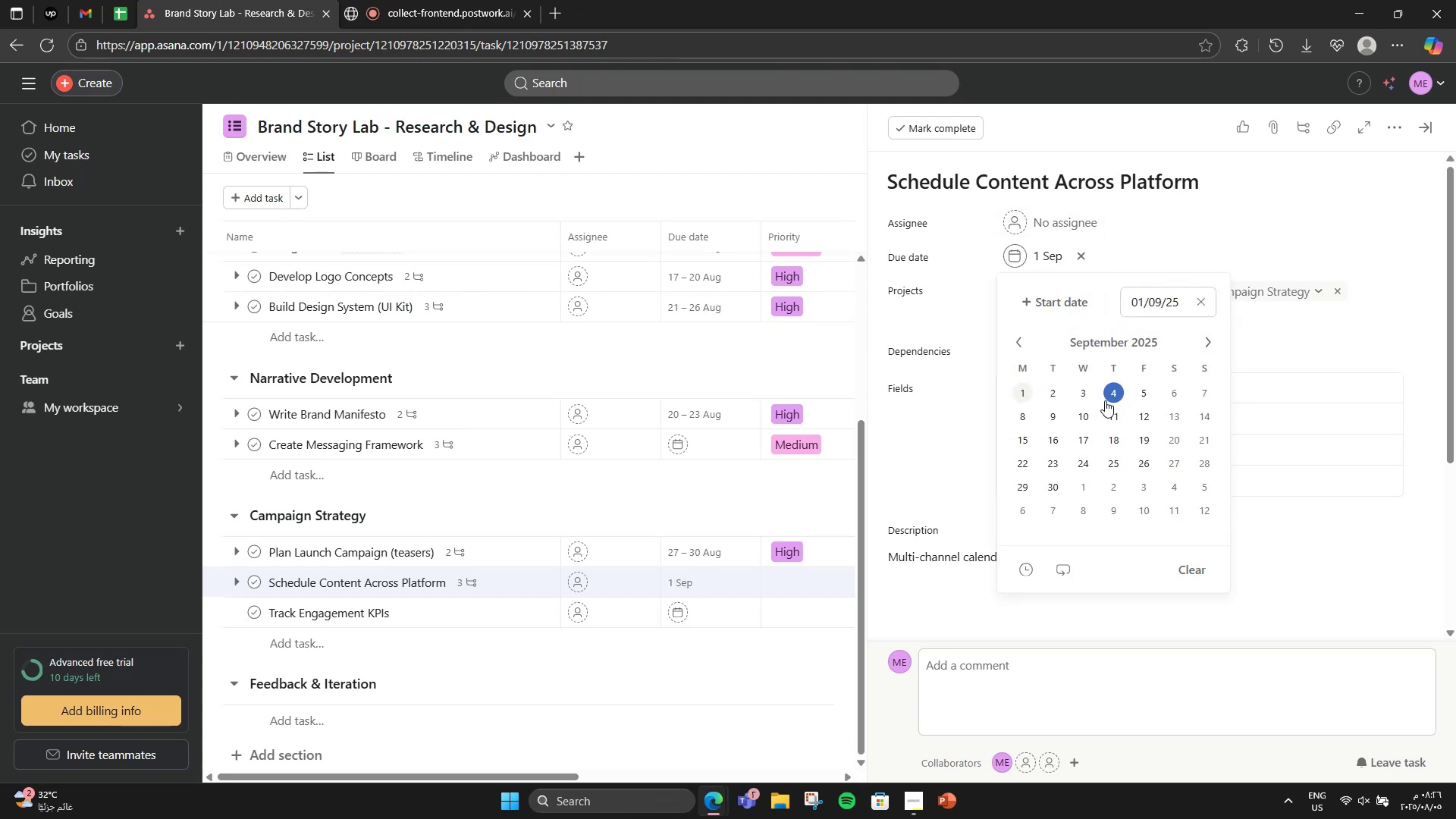 
left_click([1086, 399])
 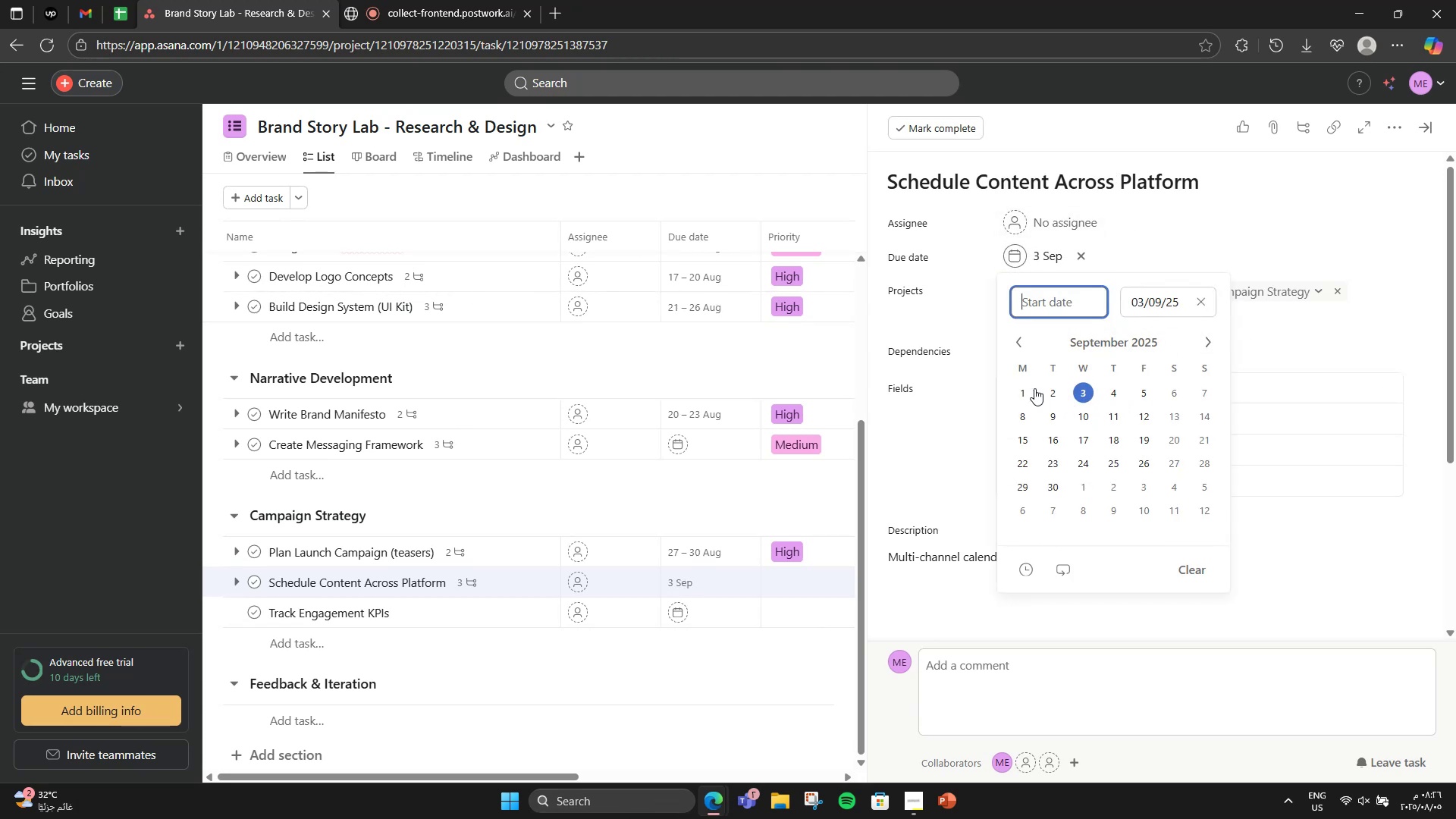 
left_click([1029, 389])
 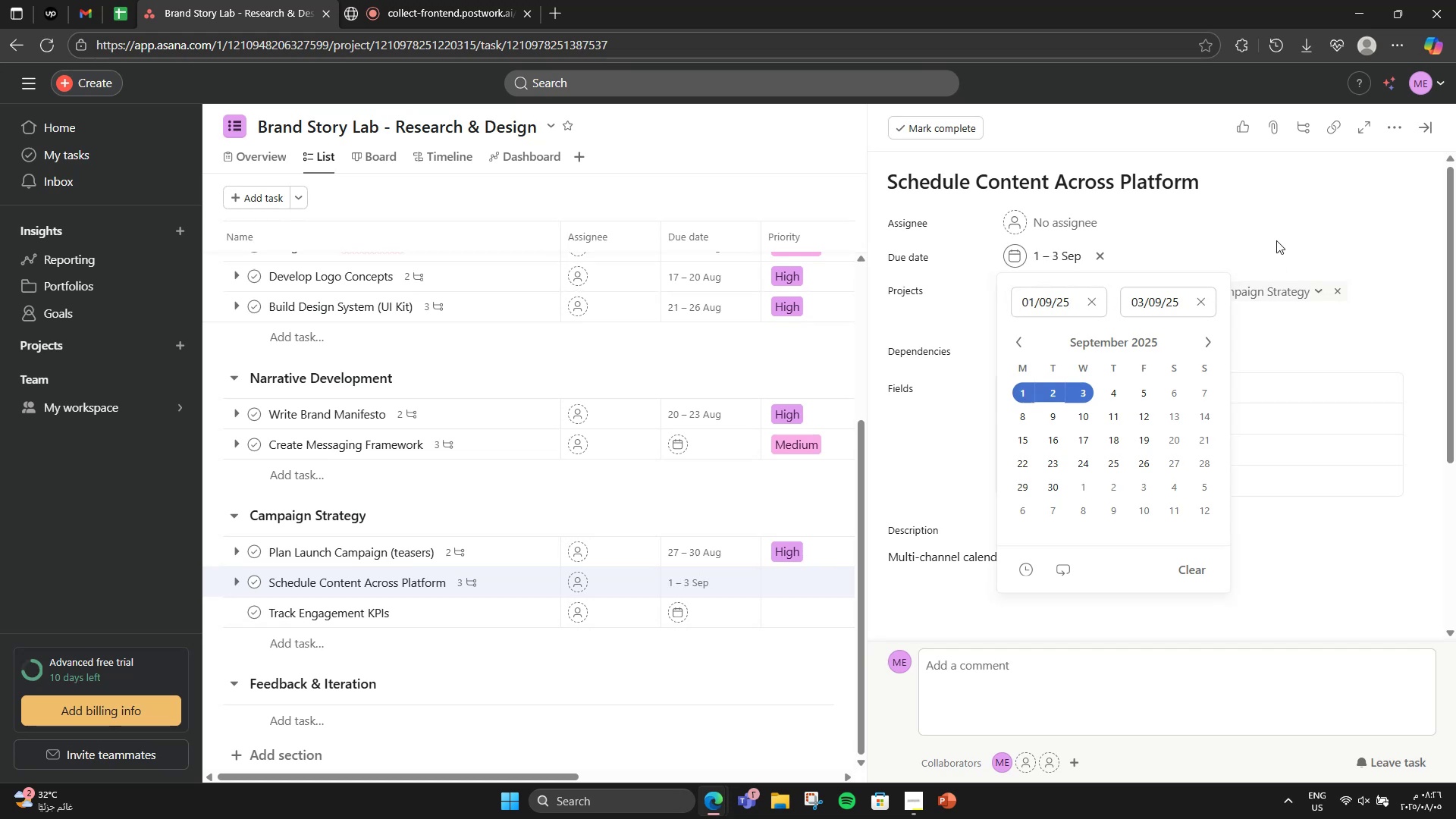 
left_click([1276, 238])
 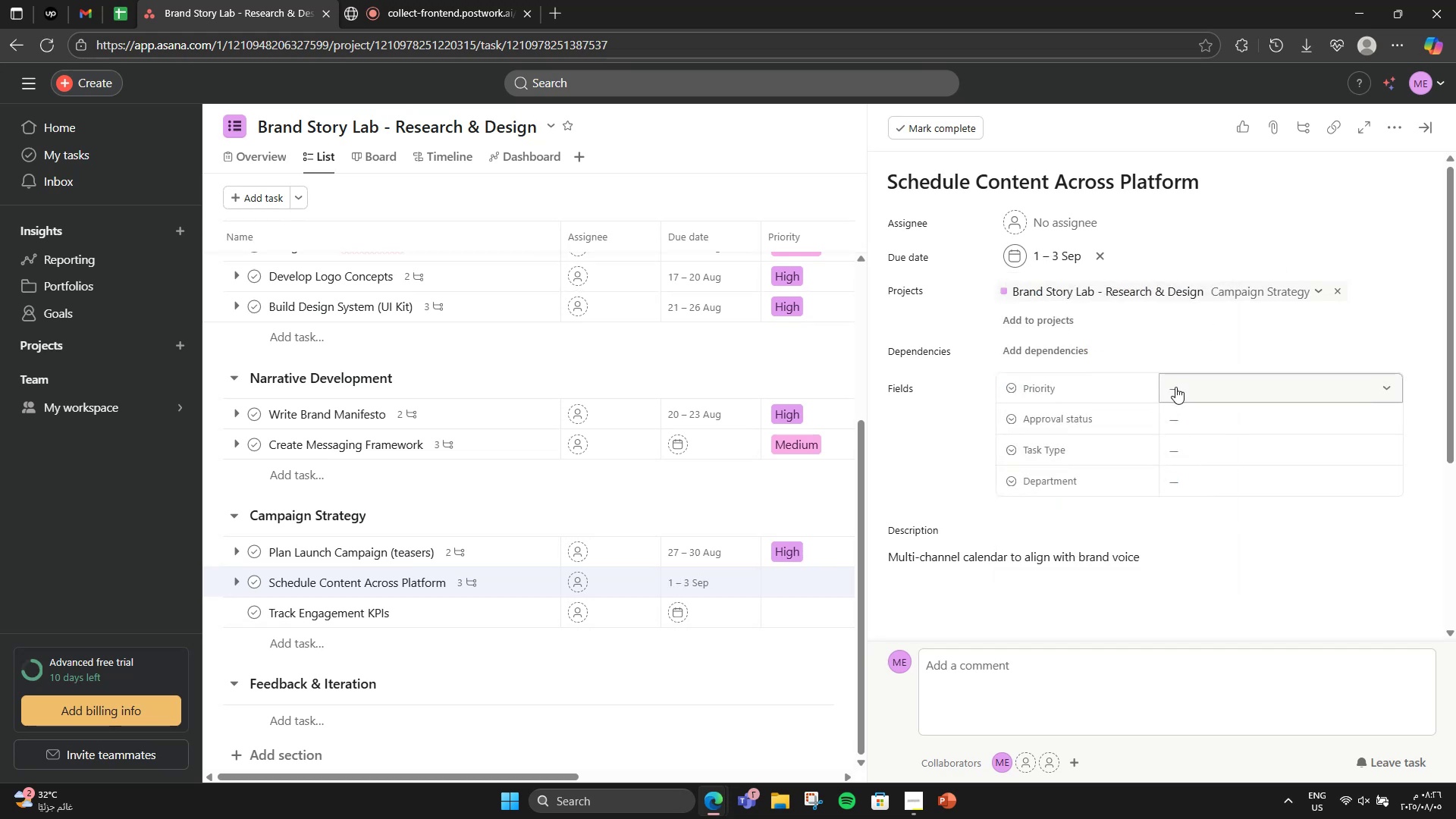 
wait(6.82)
 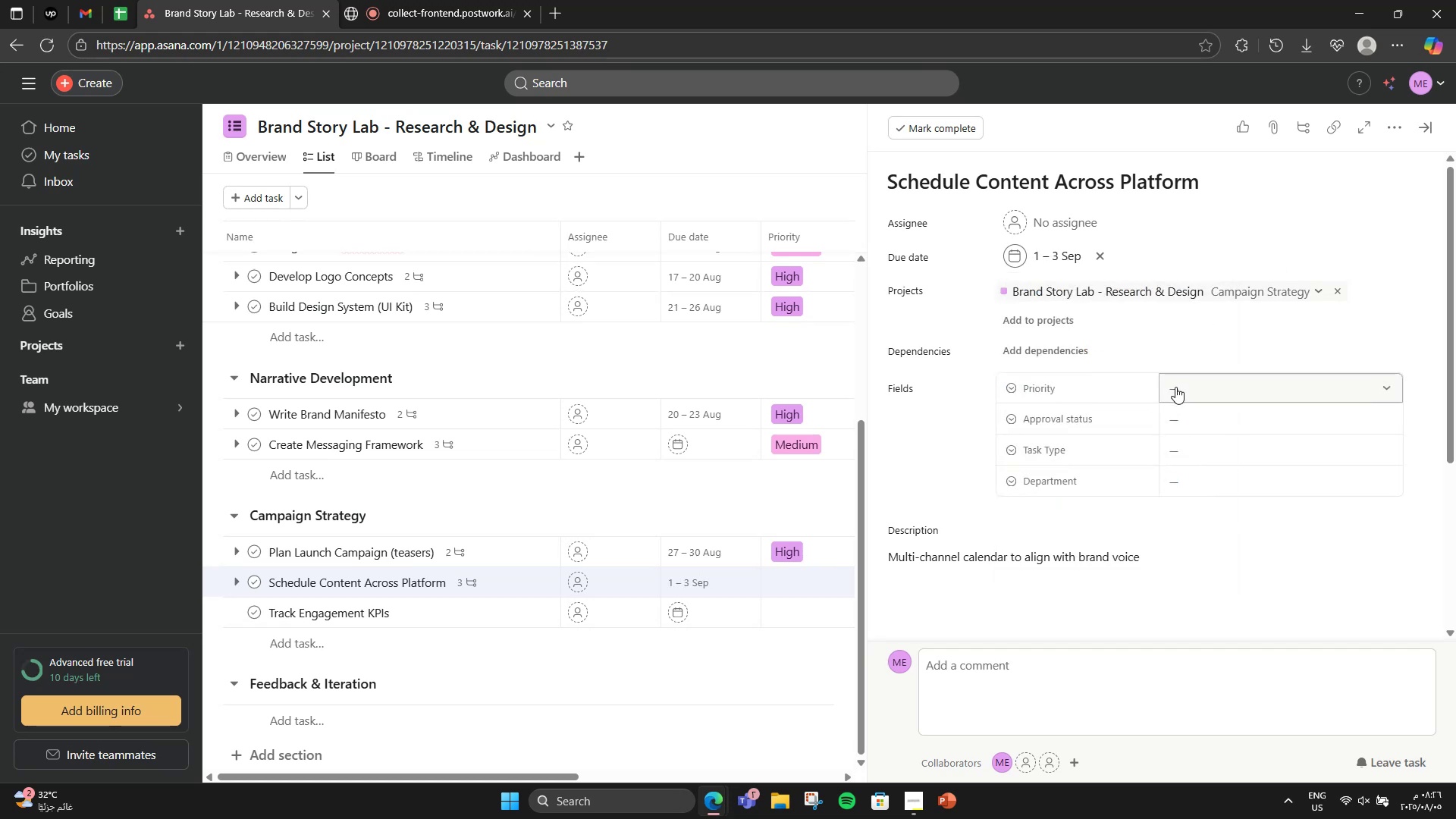 
left_click([1175, 387])
 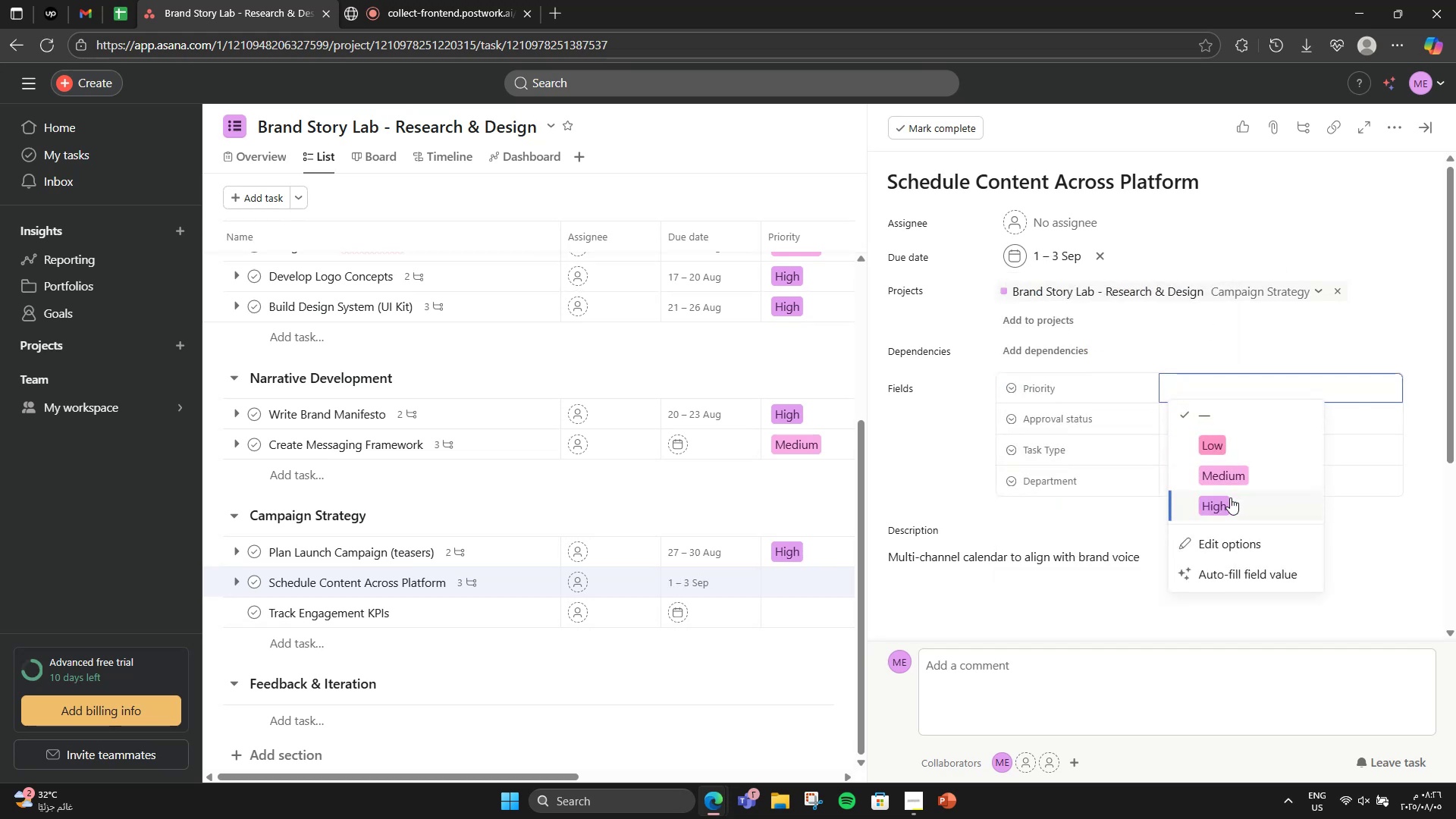 
left_click([1230, 498])
 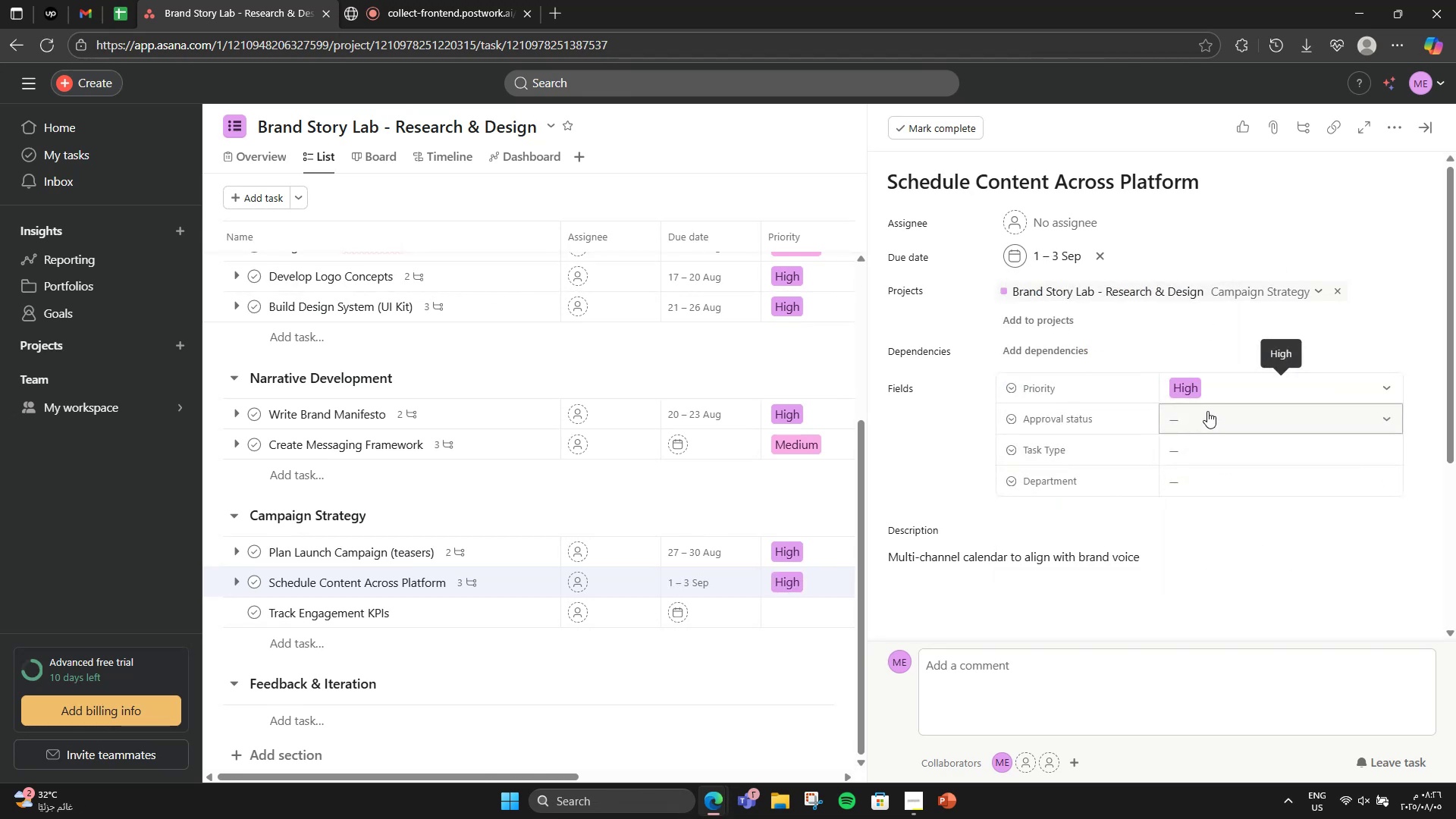 
left_click([1207, 411])
 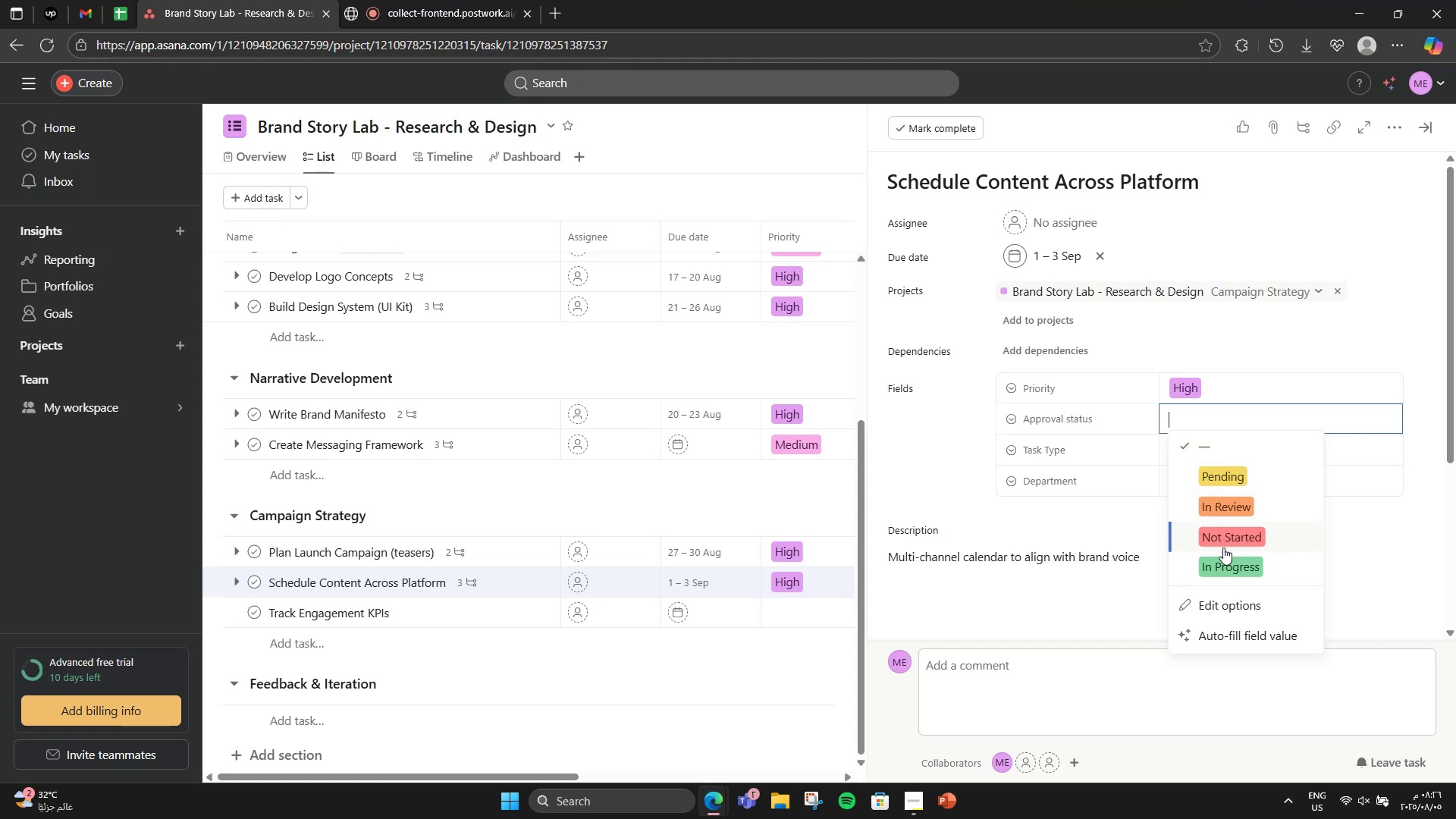 
left_click([1223, 548])
 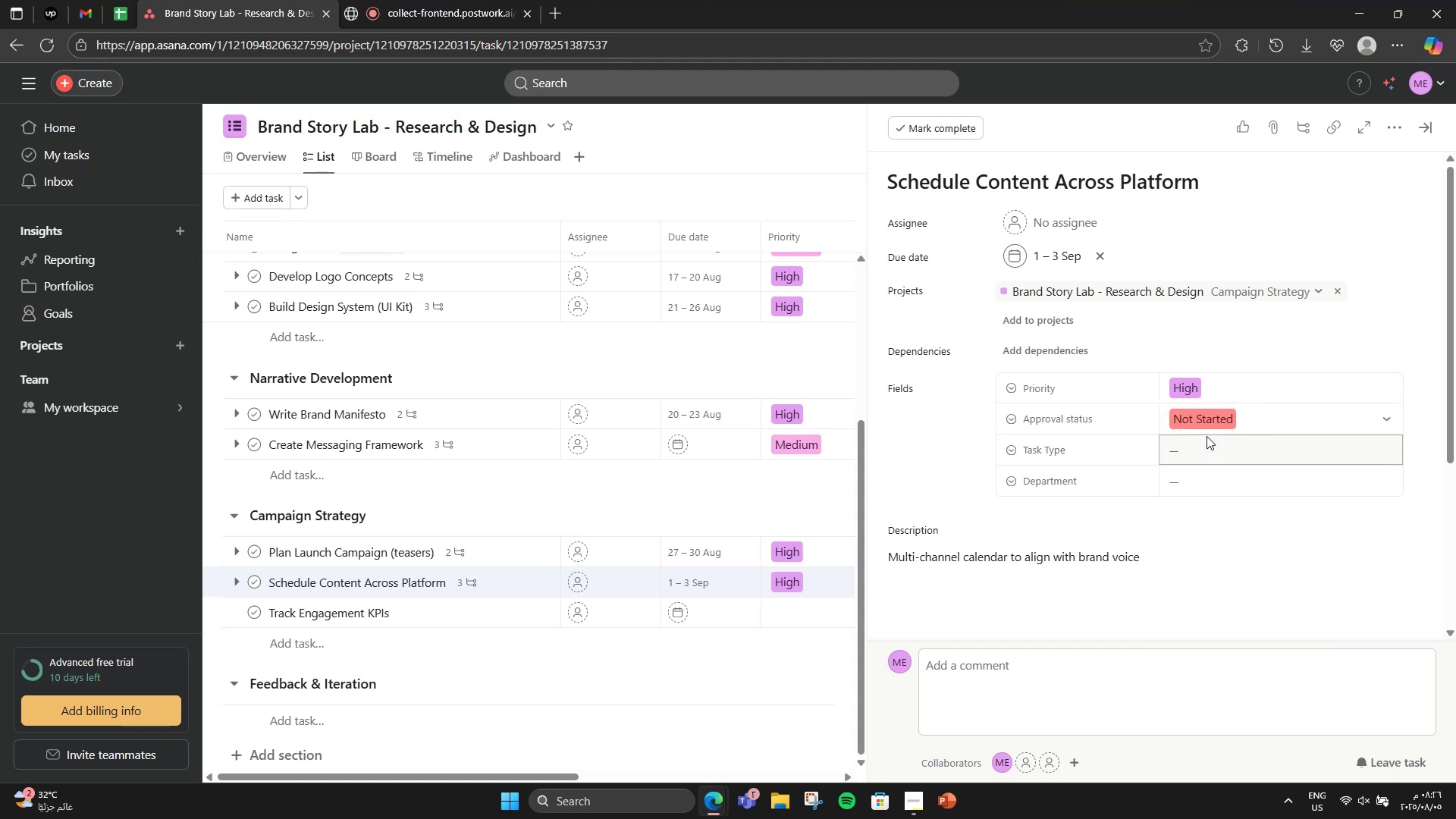 
left_click([1207, 436])
 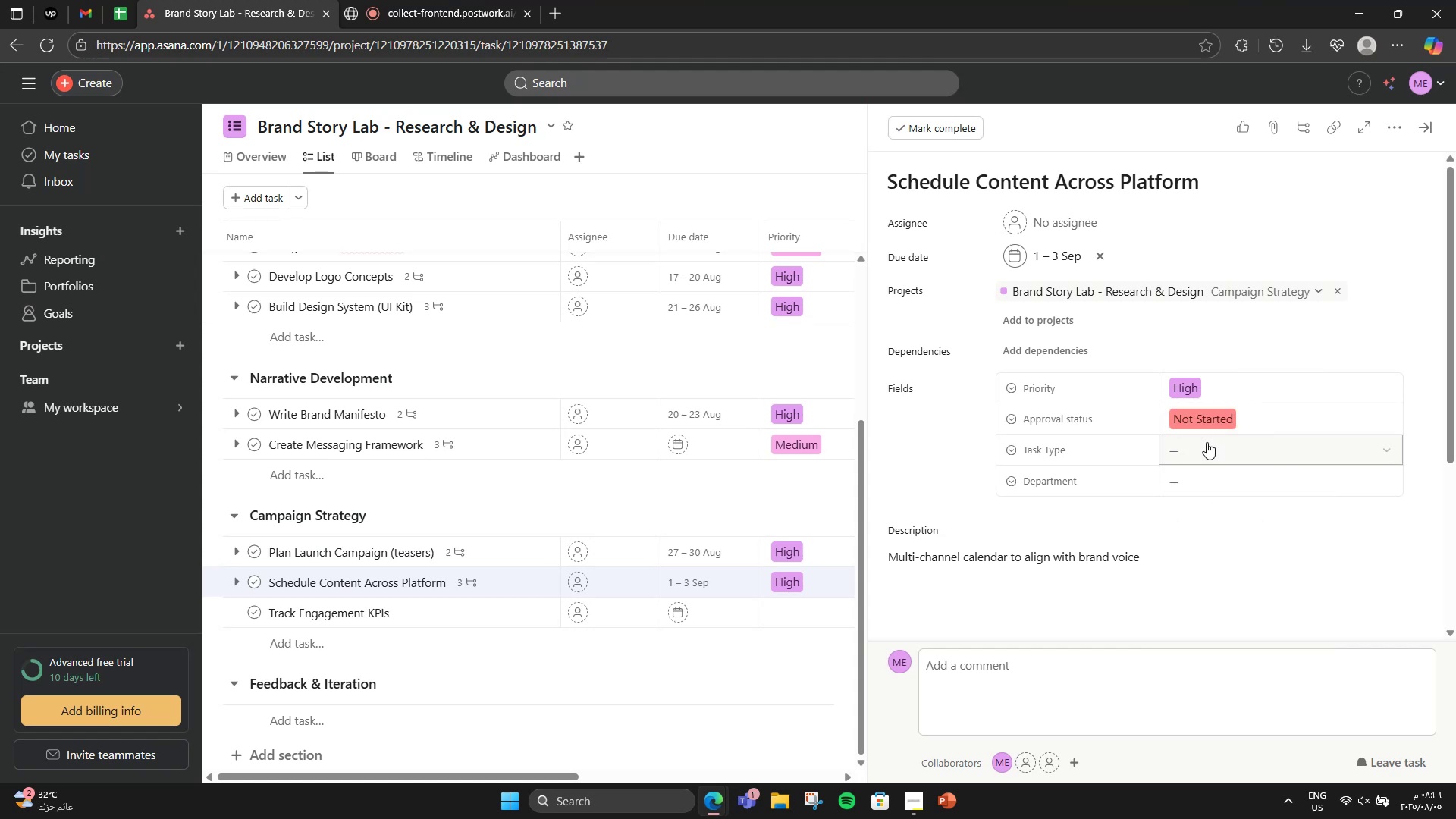 
left_click([1206, 450])
 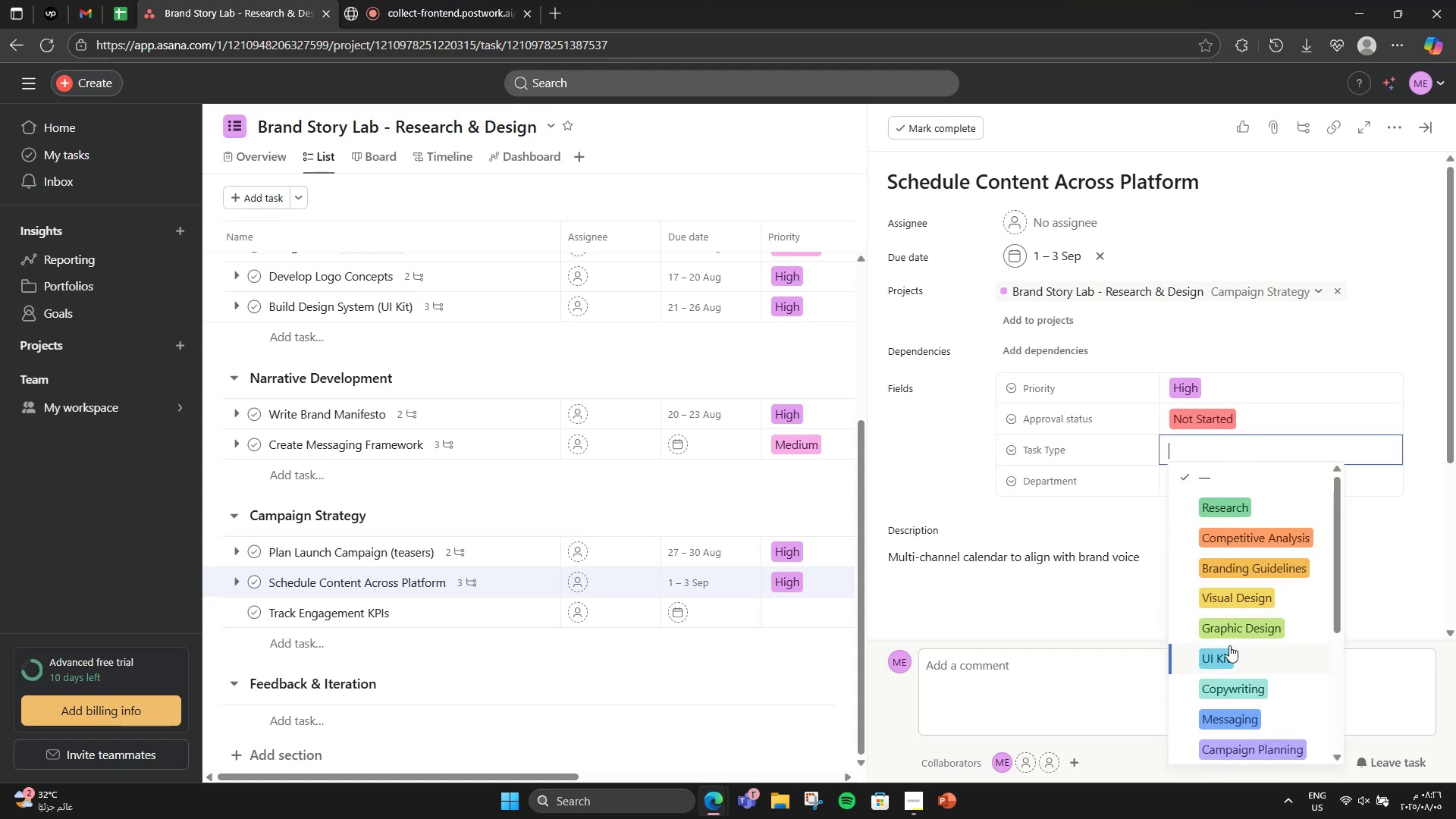 
scroll: coordinate [1229, 654], scroll_direction: down, amount: 2.0
 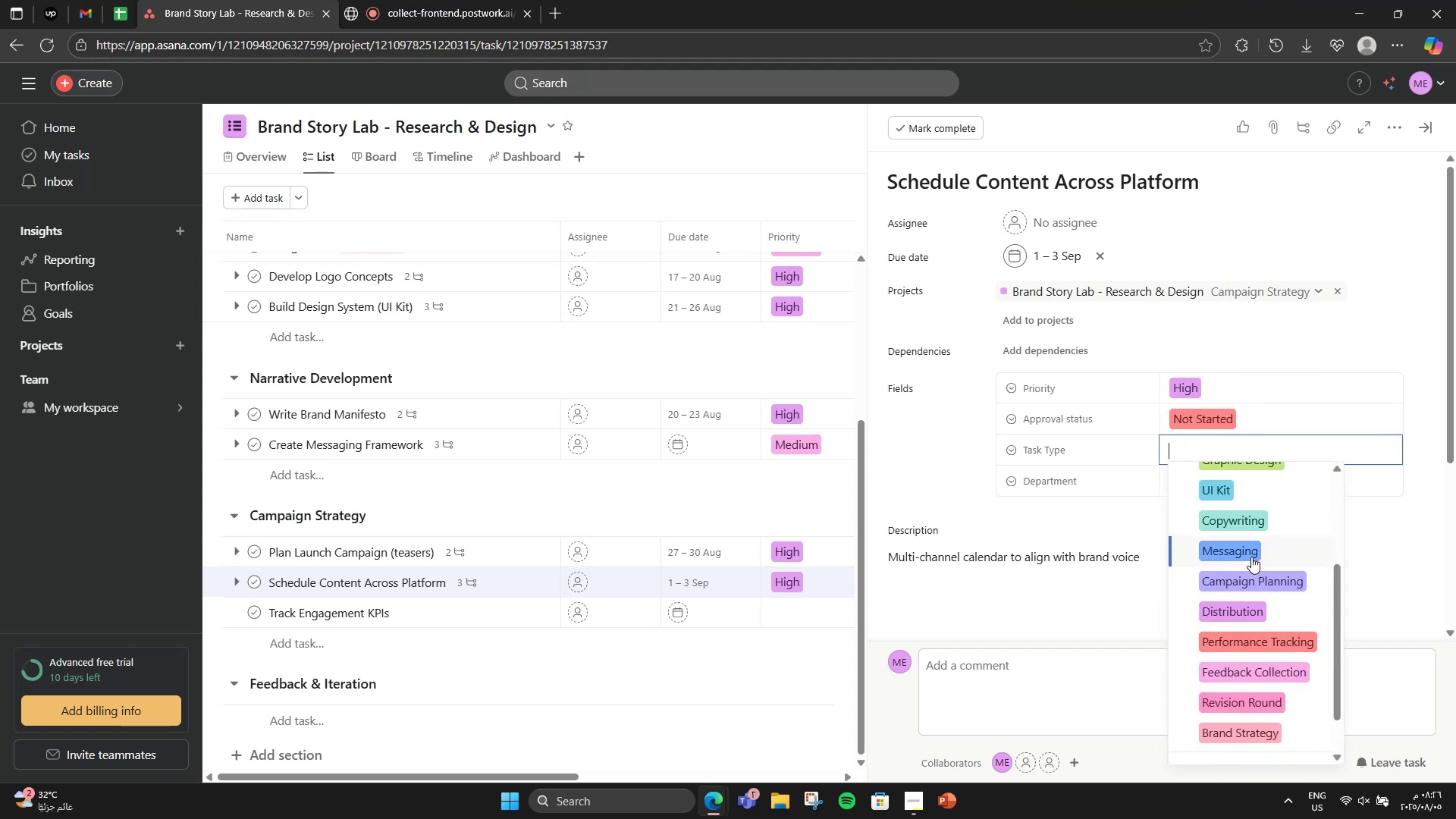 
double_click([1247, 479])
 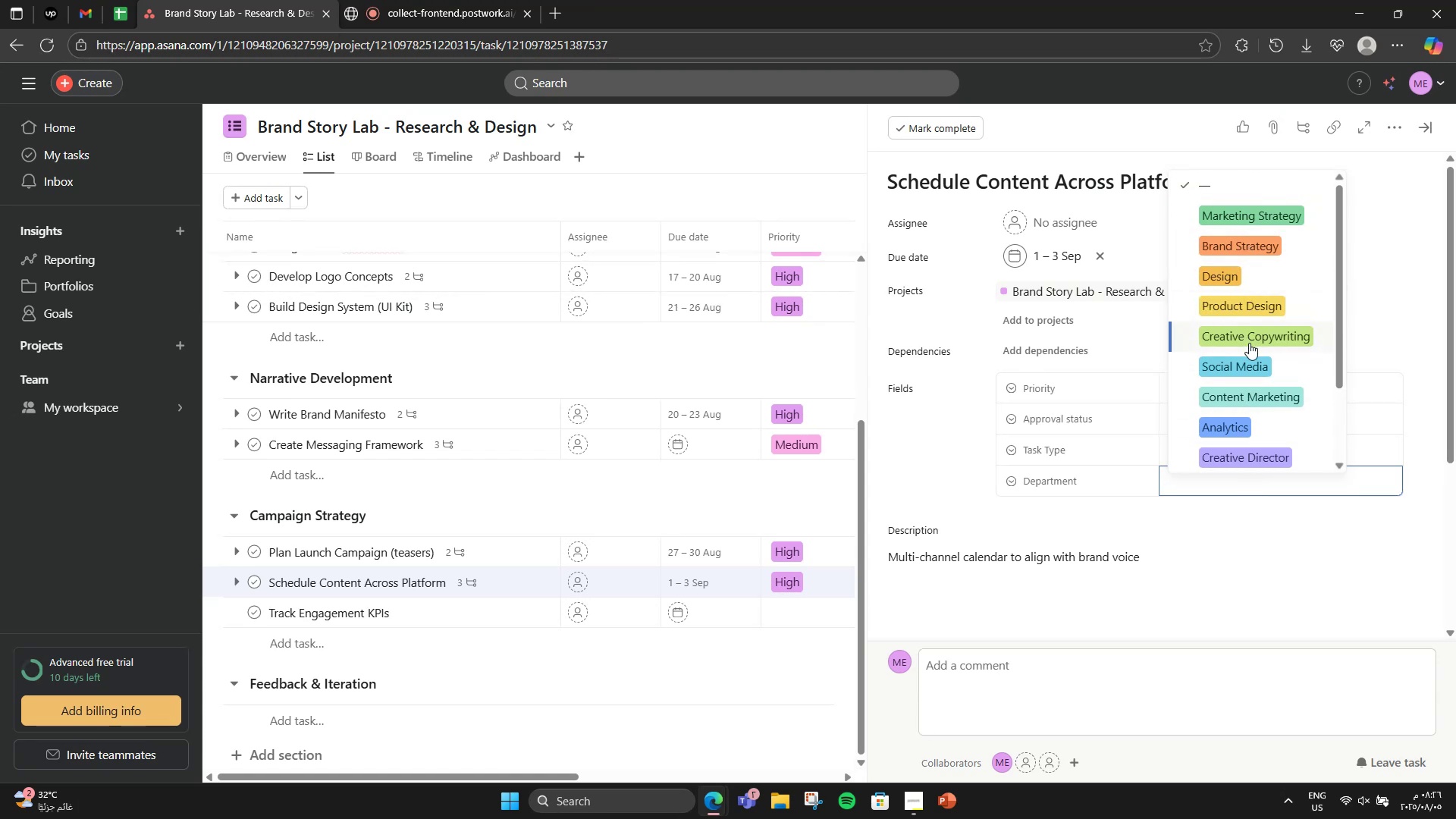 
left_click([1260, 403])
 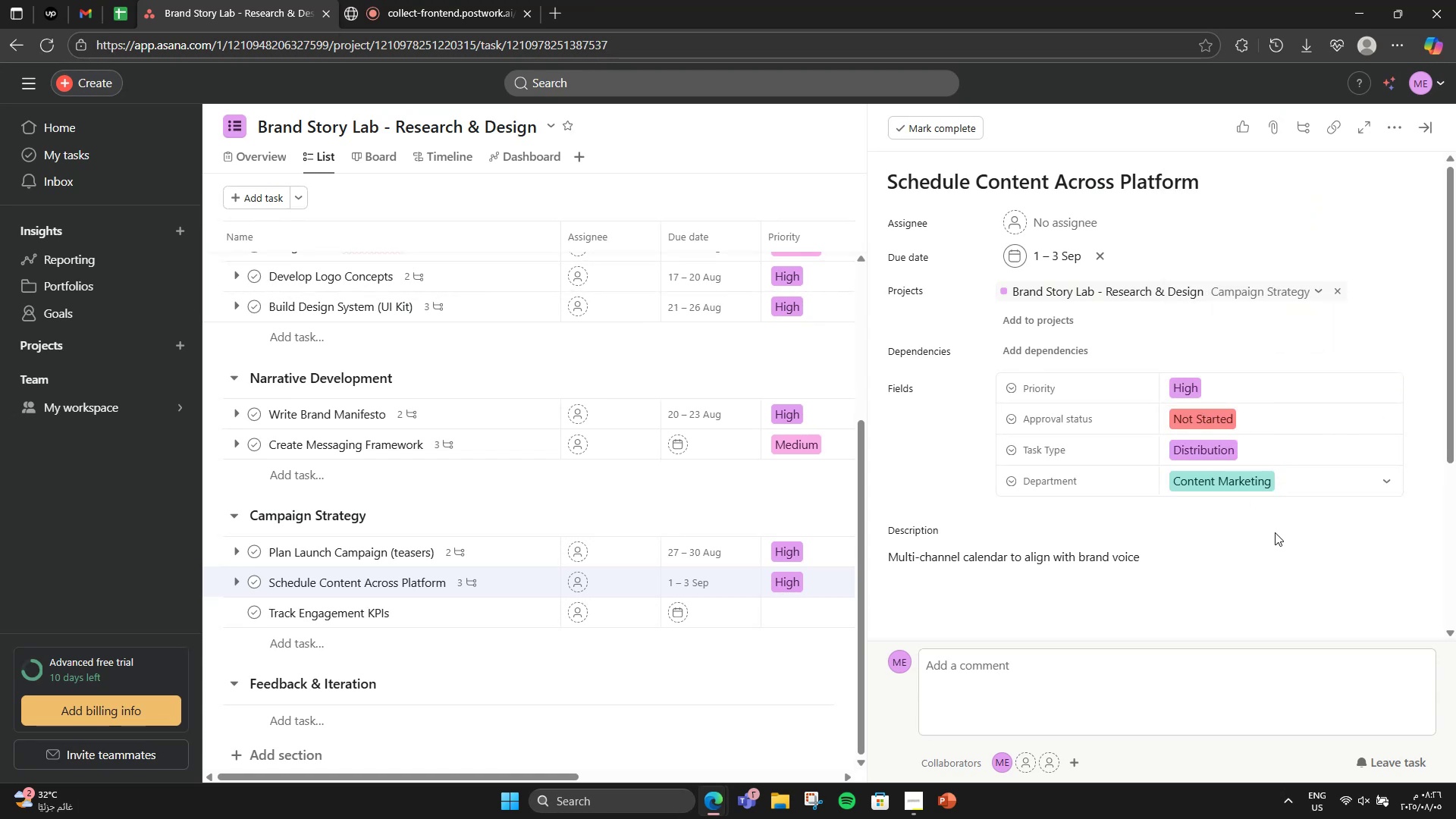 
left_click([1275, 532])
 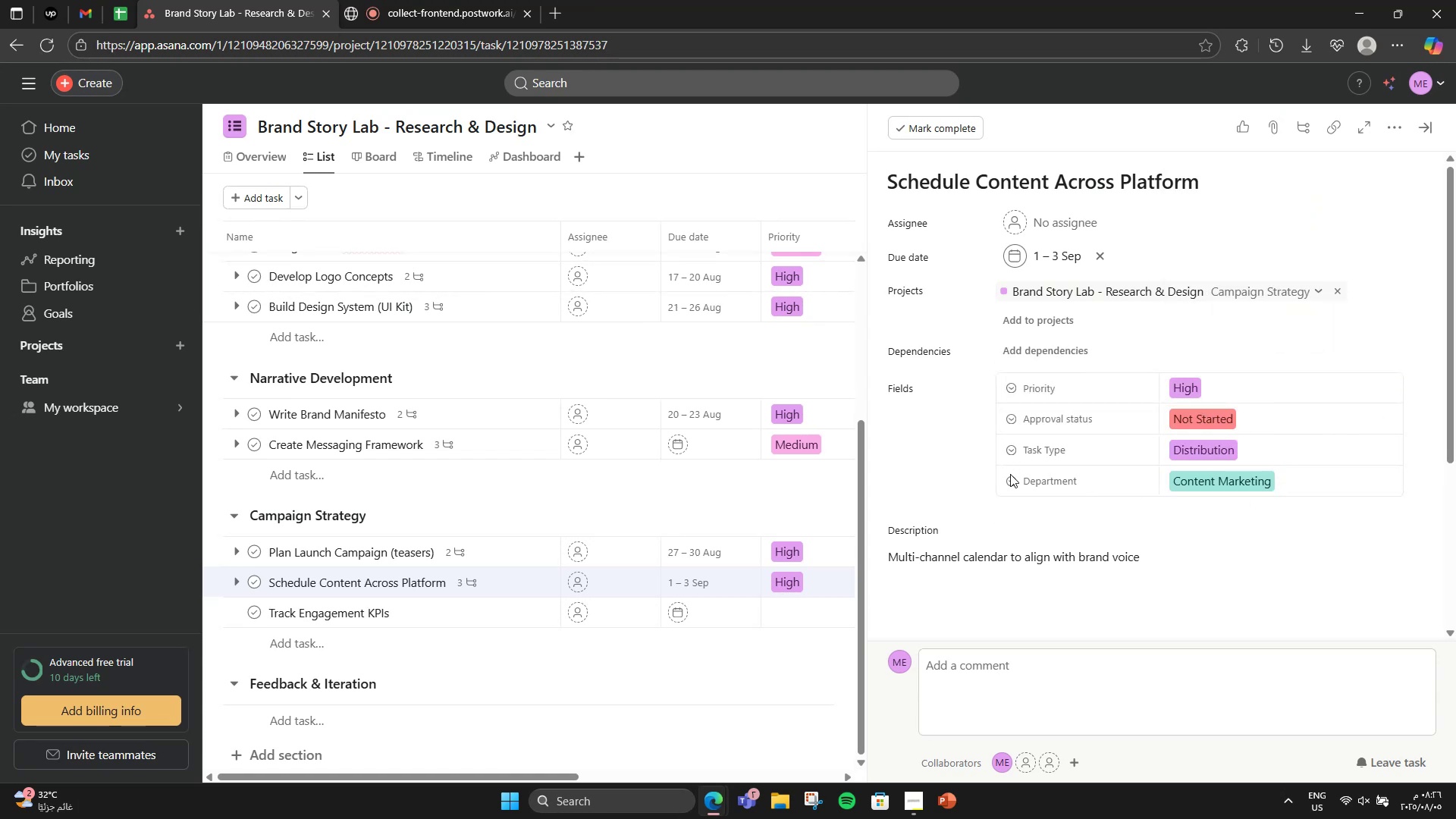 
scroll: coordinate [1126, 544], scroll_direction: down, amount: 3.0
 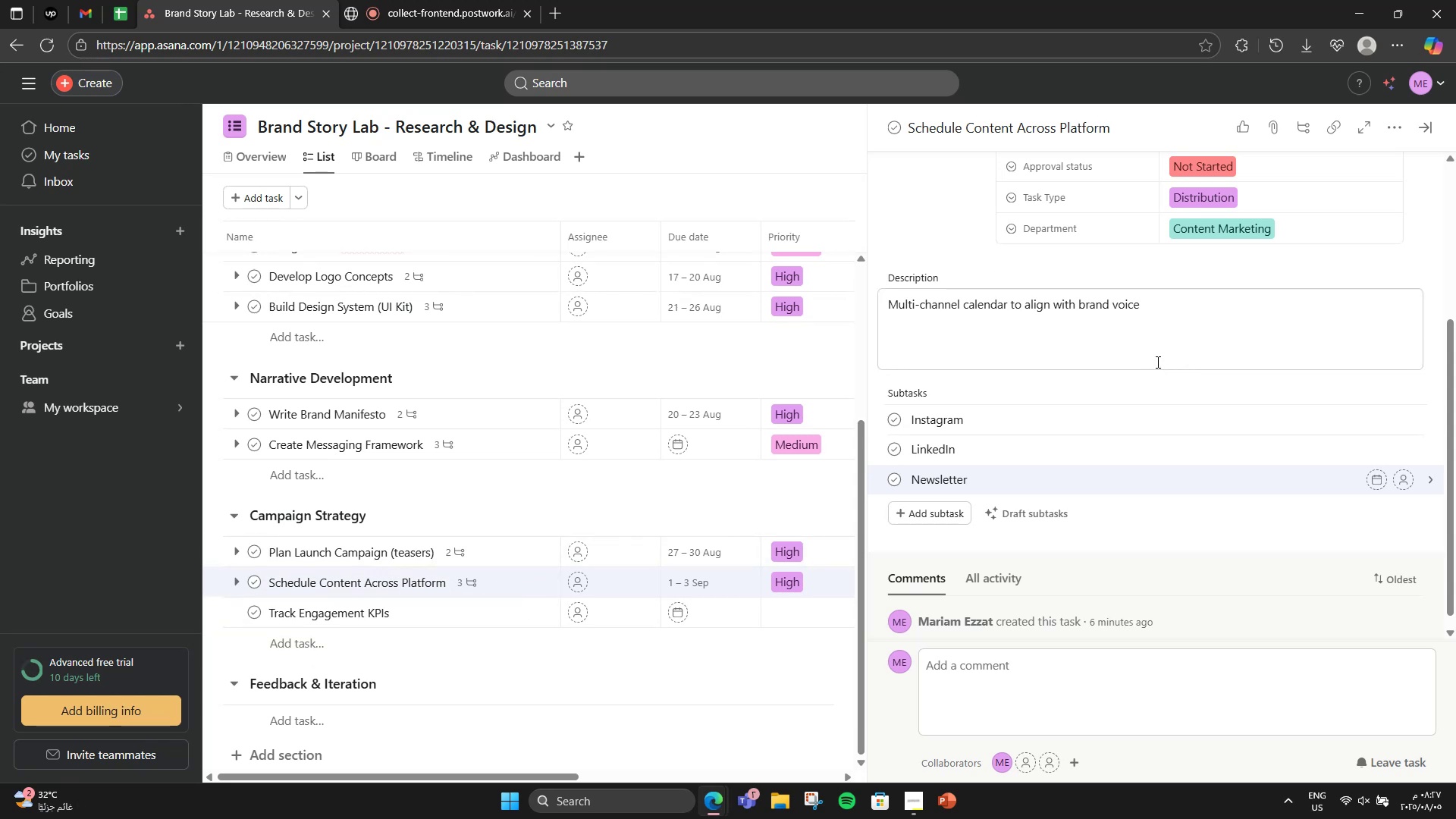 
wait(12.58)
 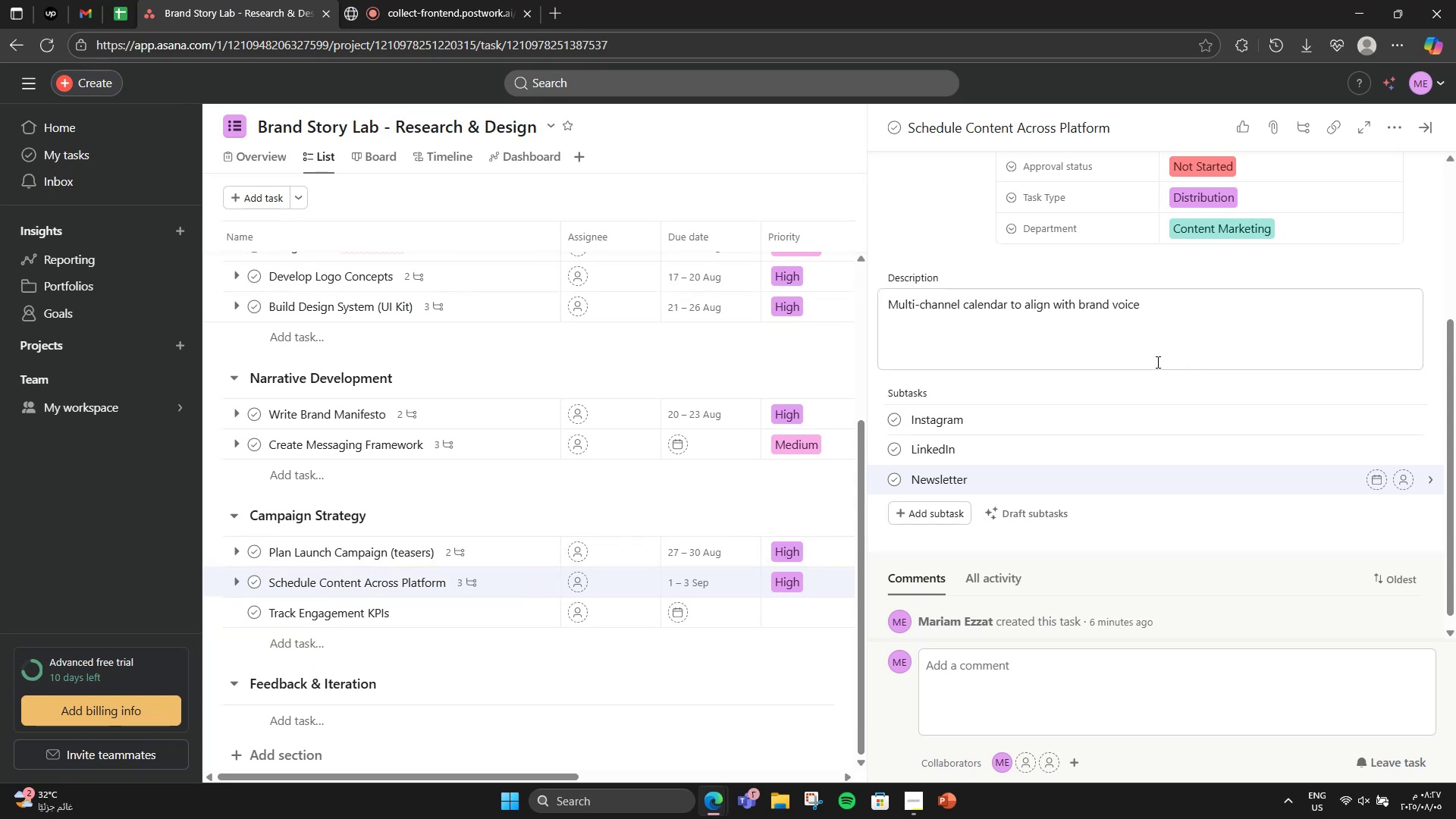 
left_click([463, 627])
 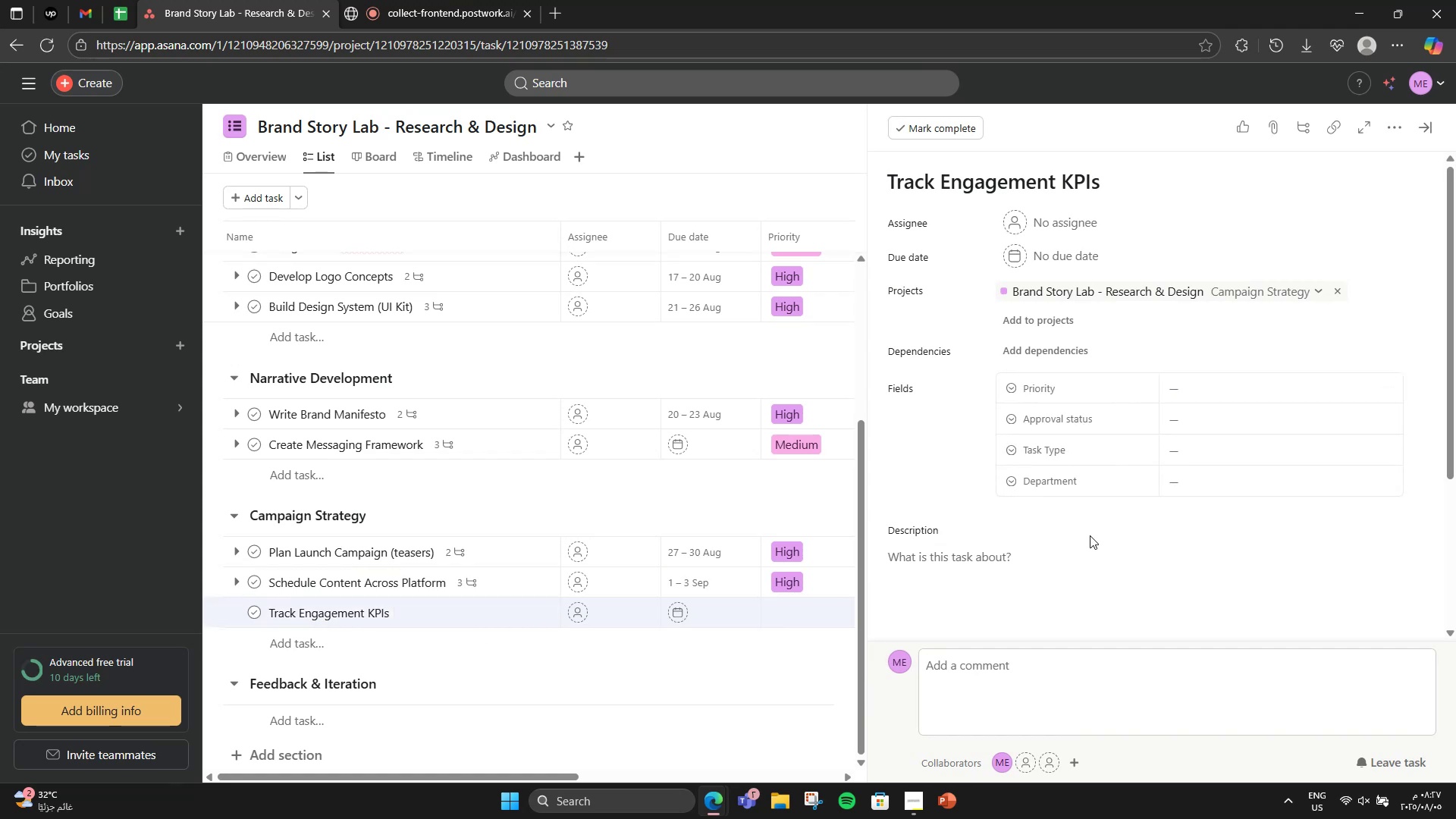 
left_click([1086, 541])
 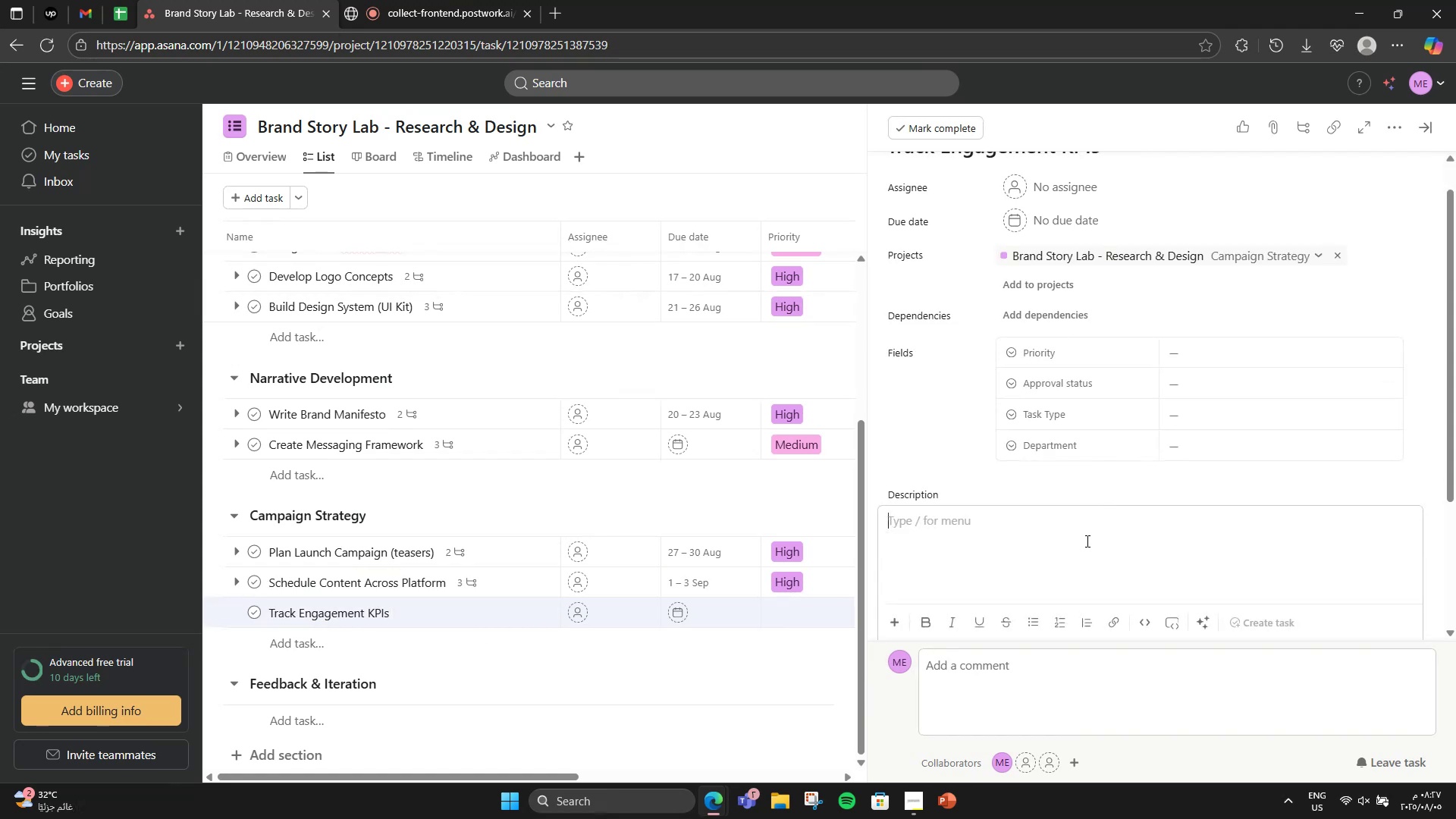 
type(Post-launch insights for contin)
 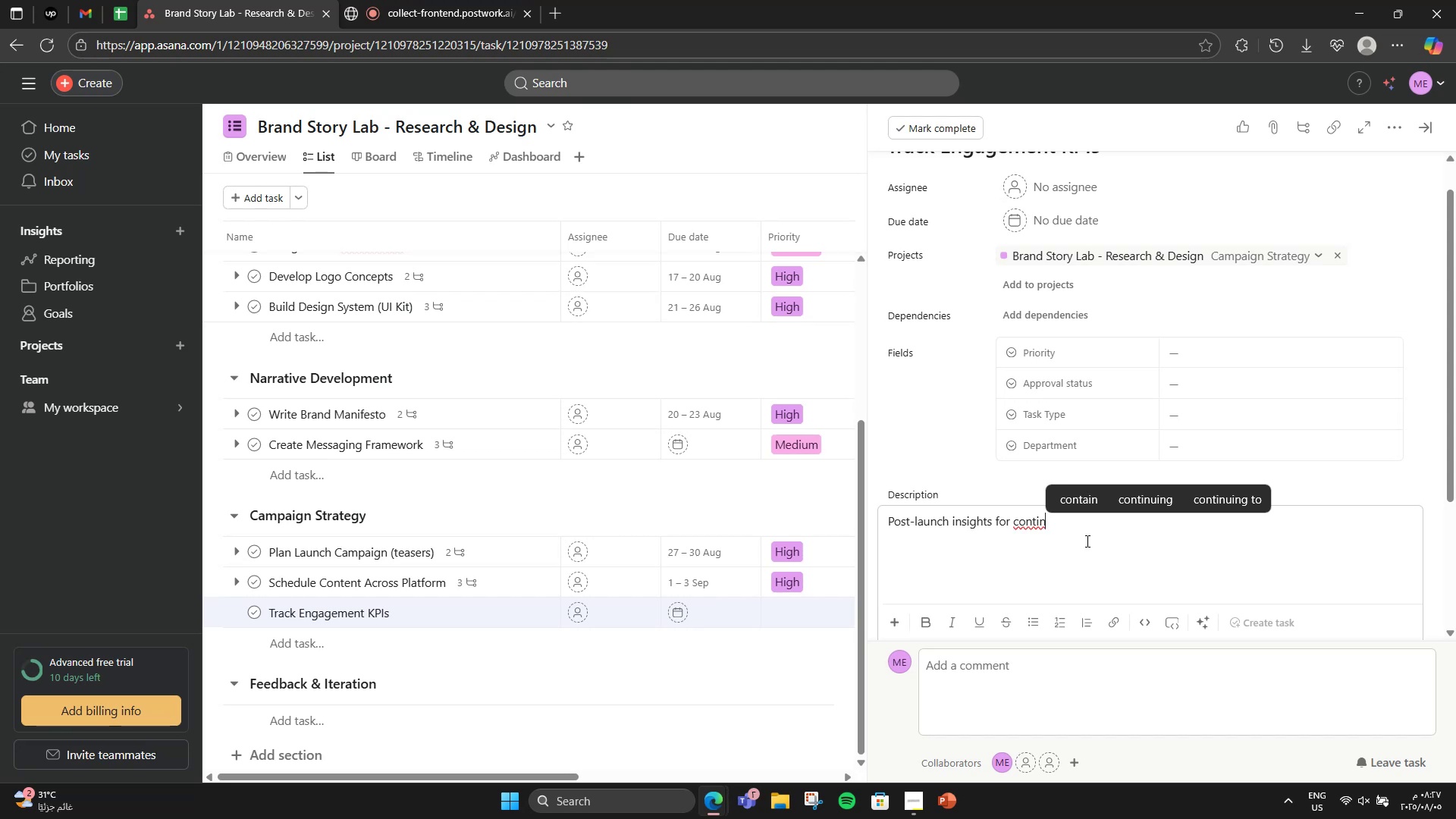 
type(uous improvement)
 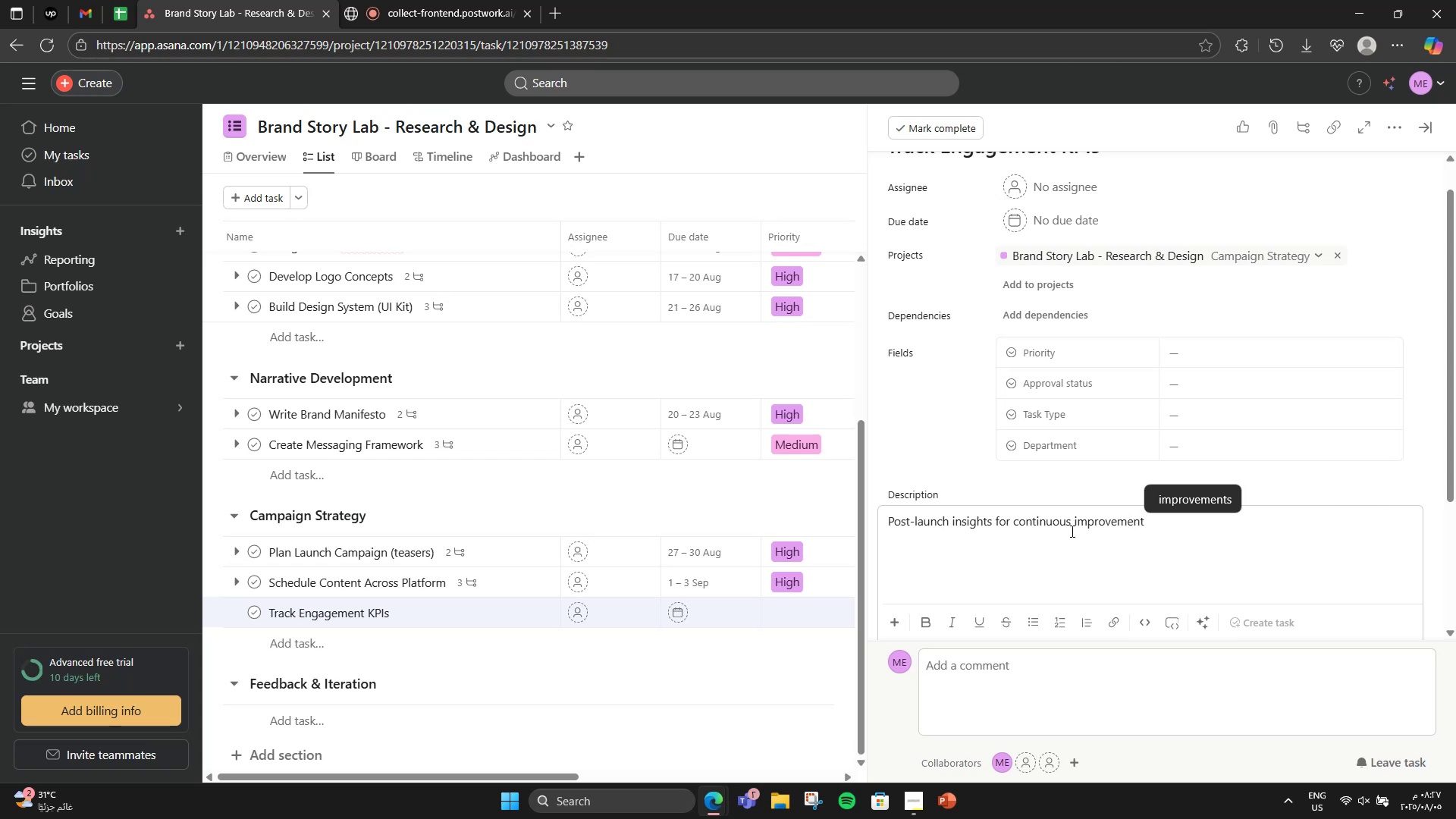 
wait(11.37)
 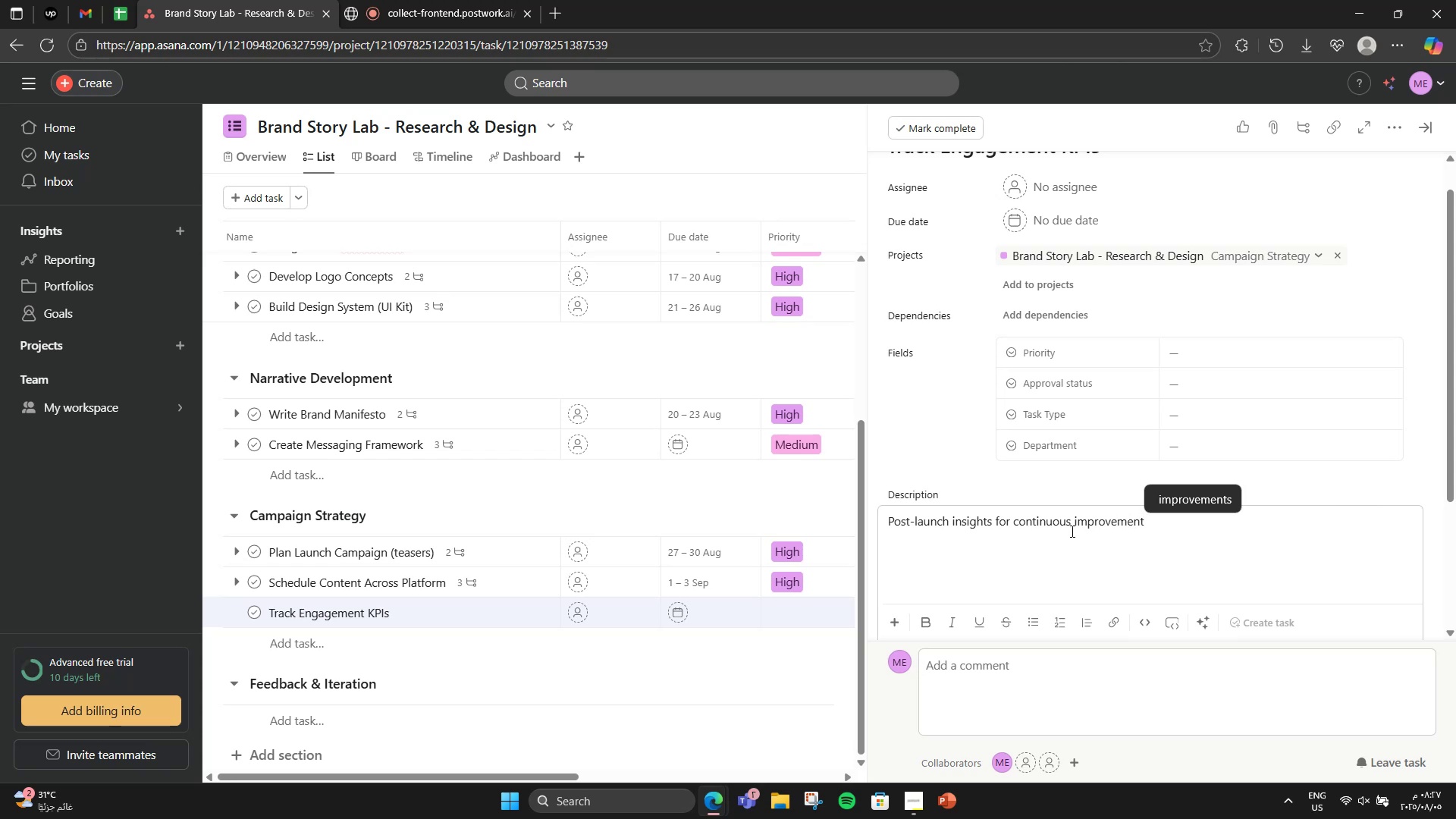 
scroll: coordinate [1041, 535], scroll_direction: up, amount: 2.0
 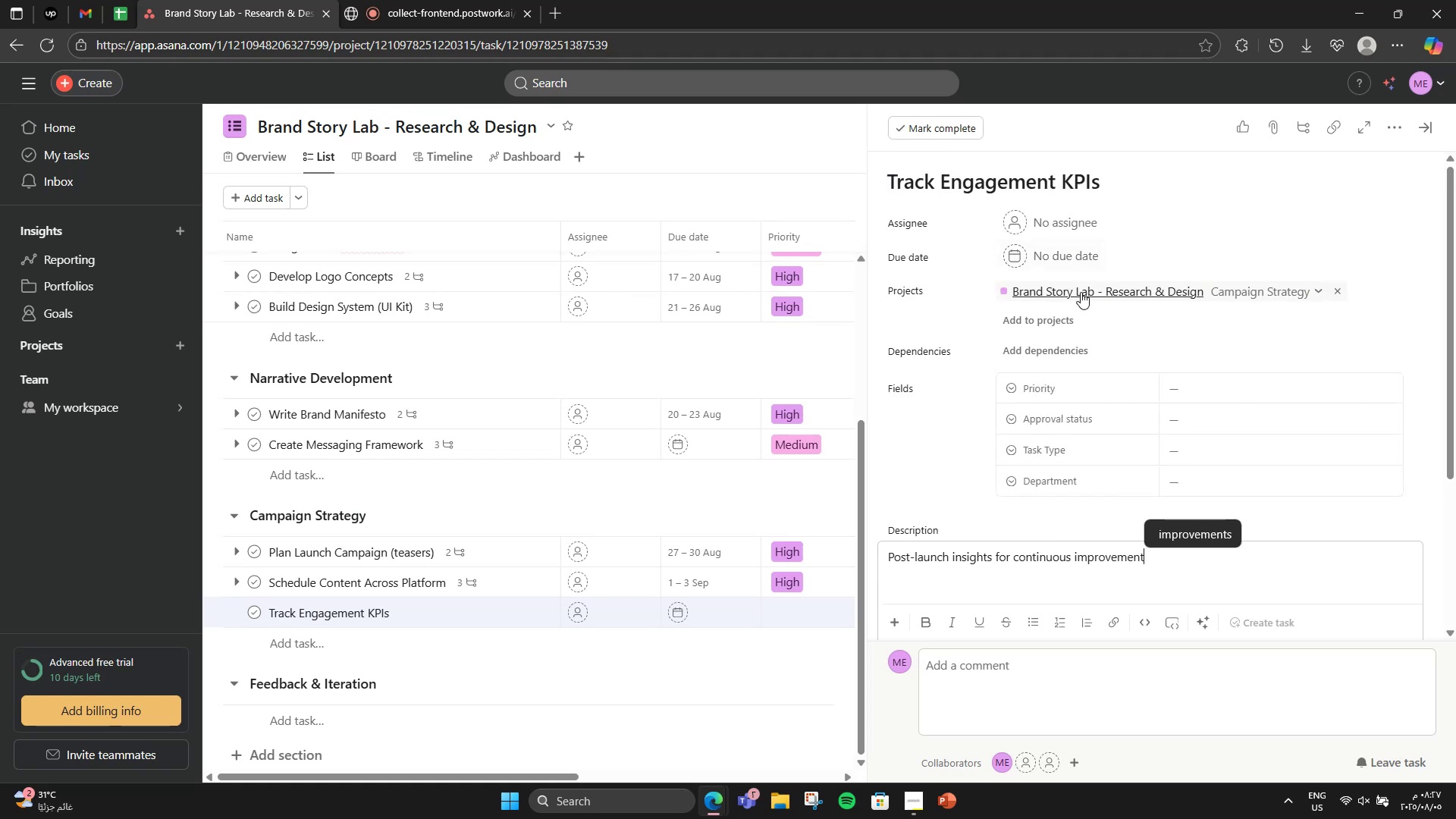 
mouse_move([1010, 293])
 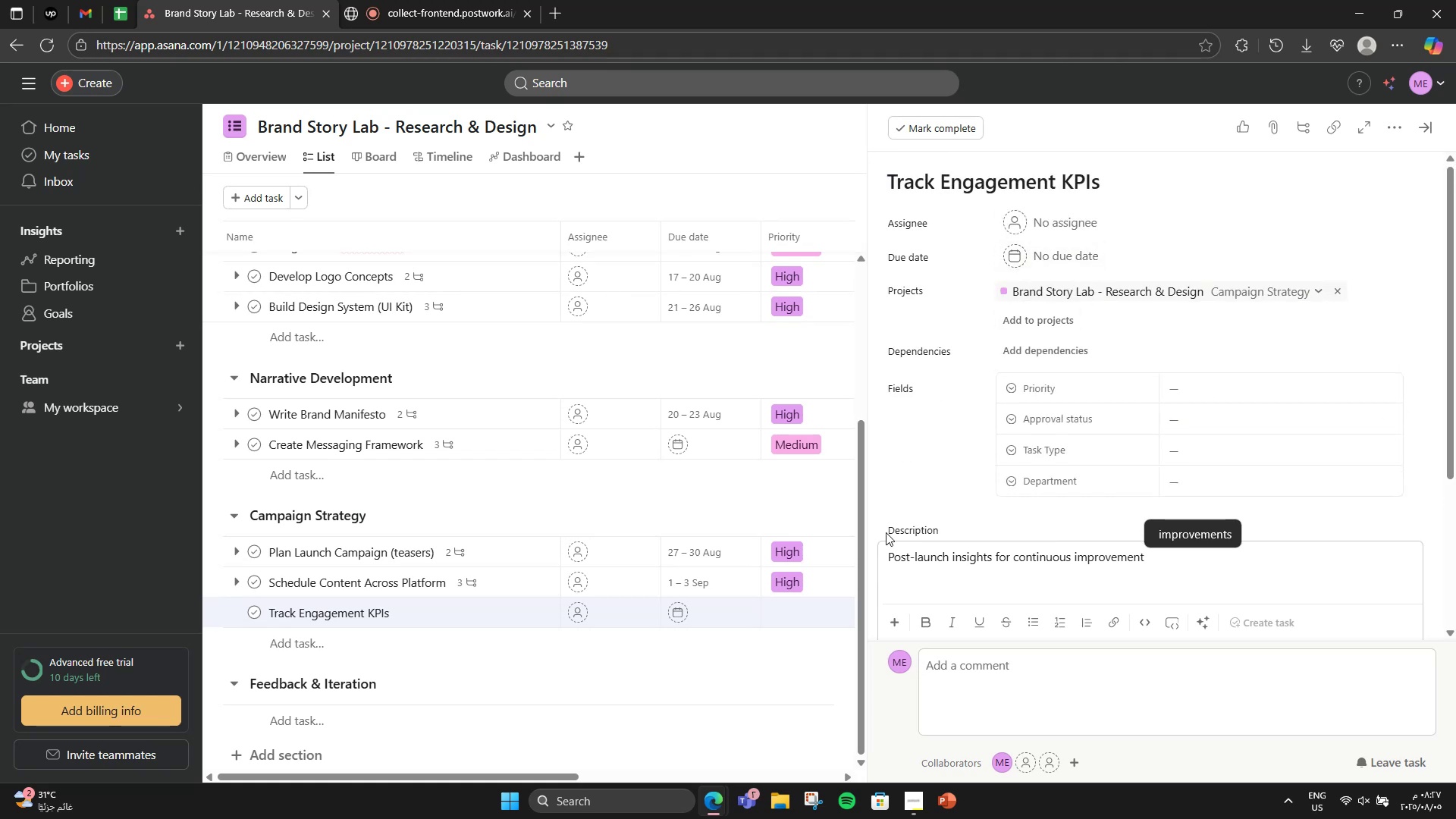 
scroll: coordinate [889, 530], scroll_direction: down, amount: 3.0
 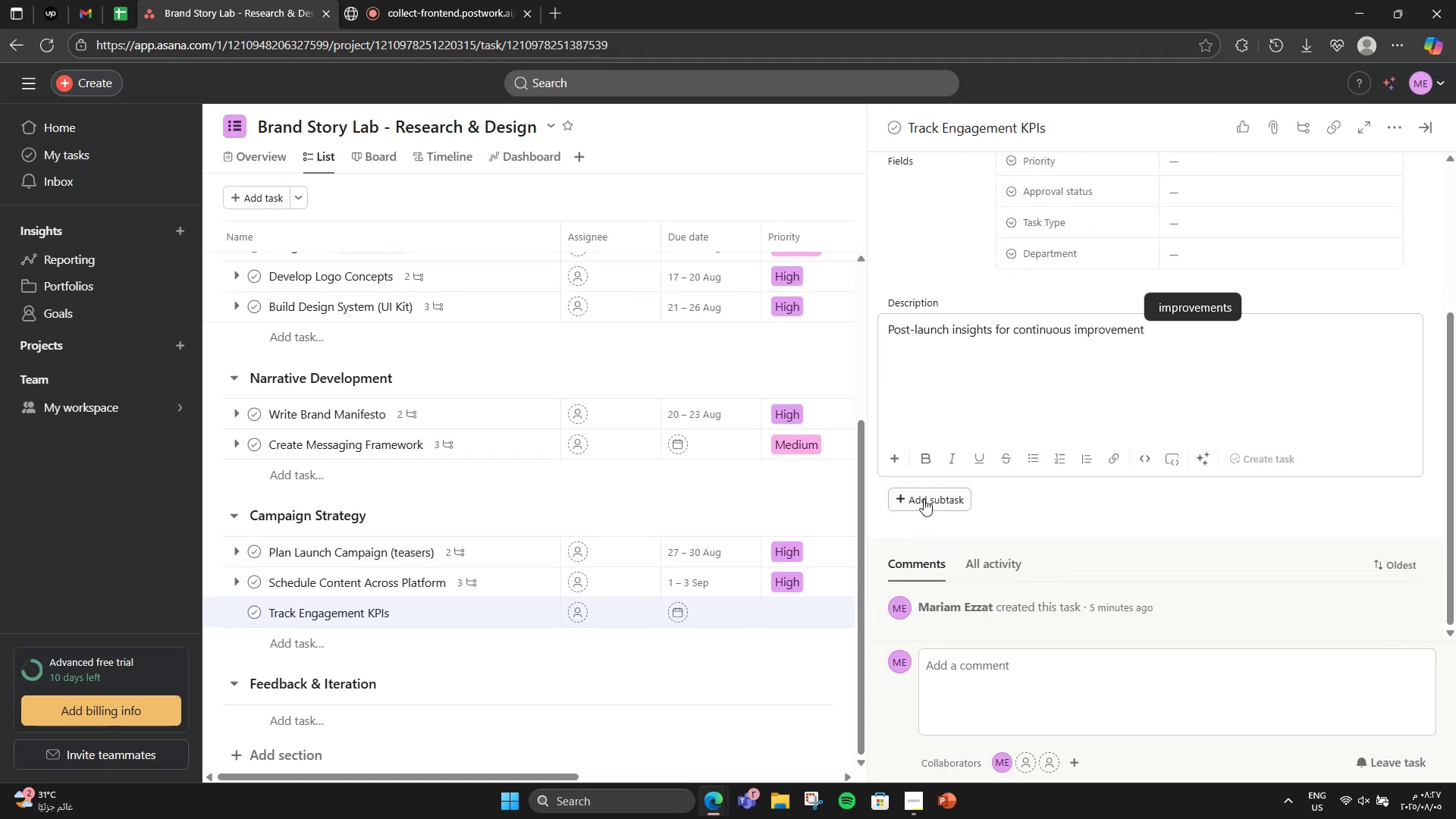 
left_click([924, 499])
 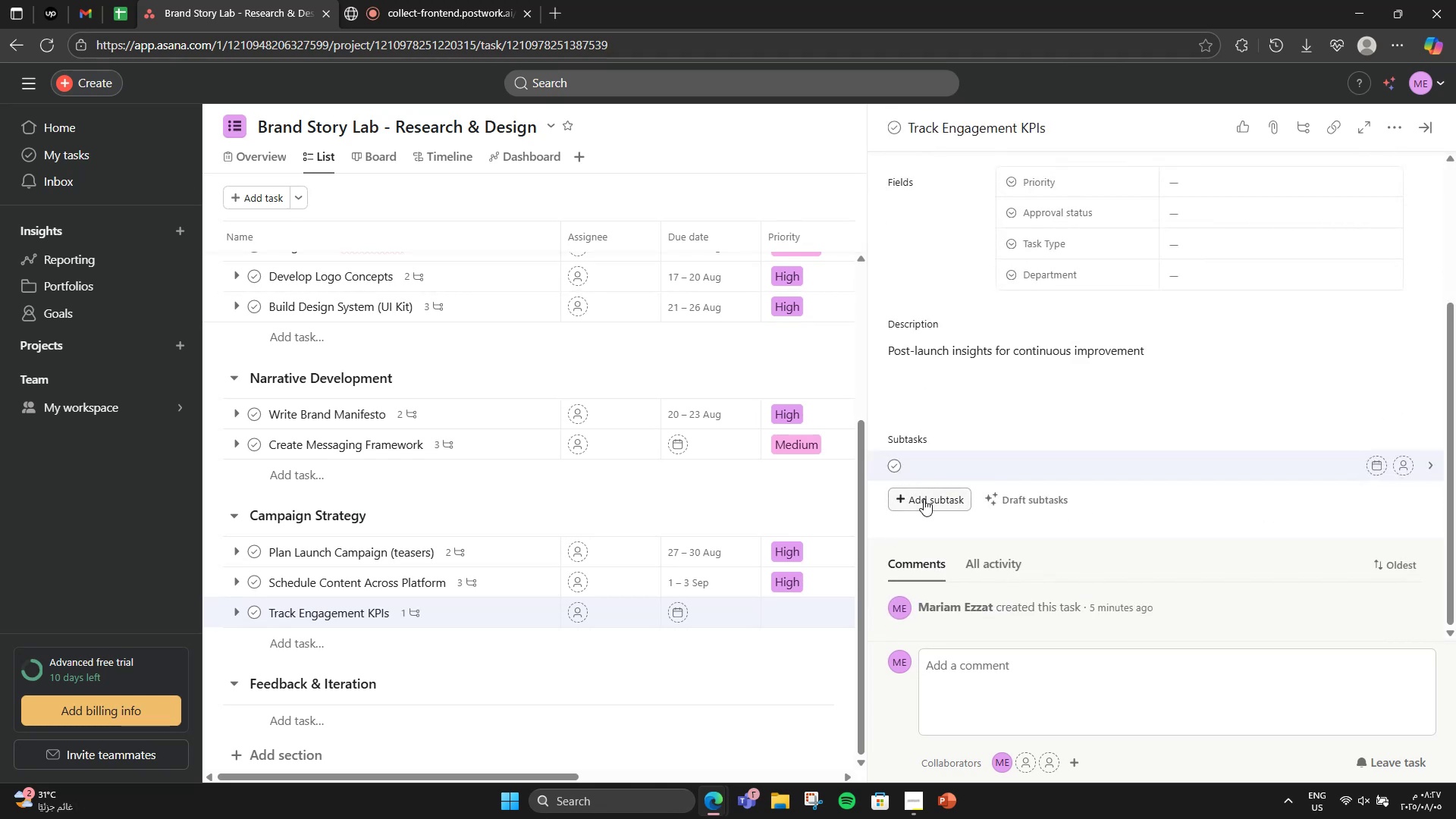 
type(Monitor views )
key(Backspace)
type(, clicks, saves, comments)
 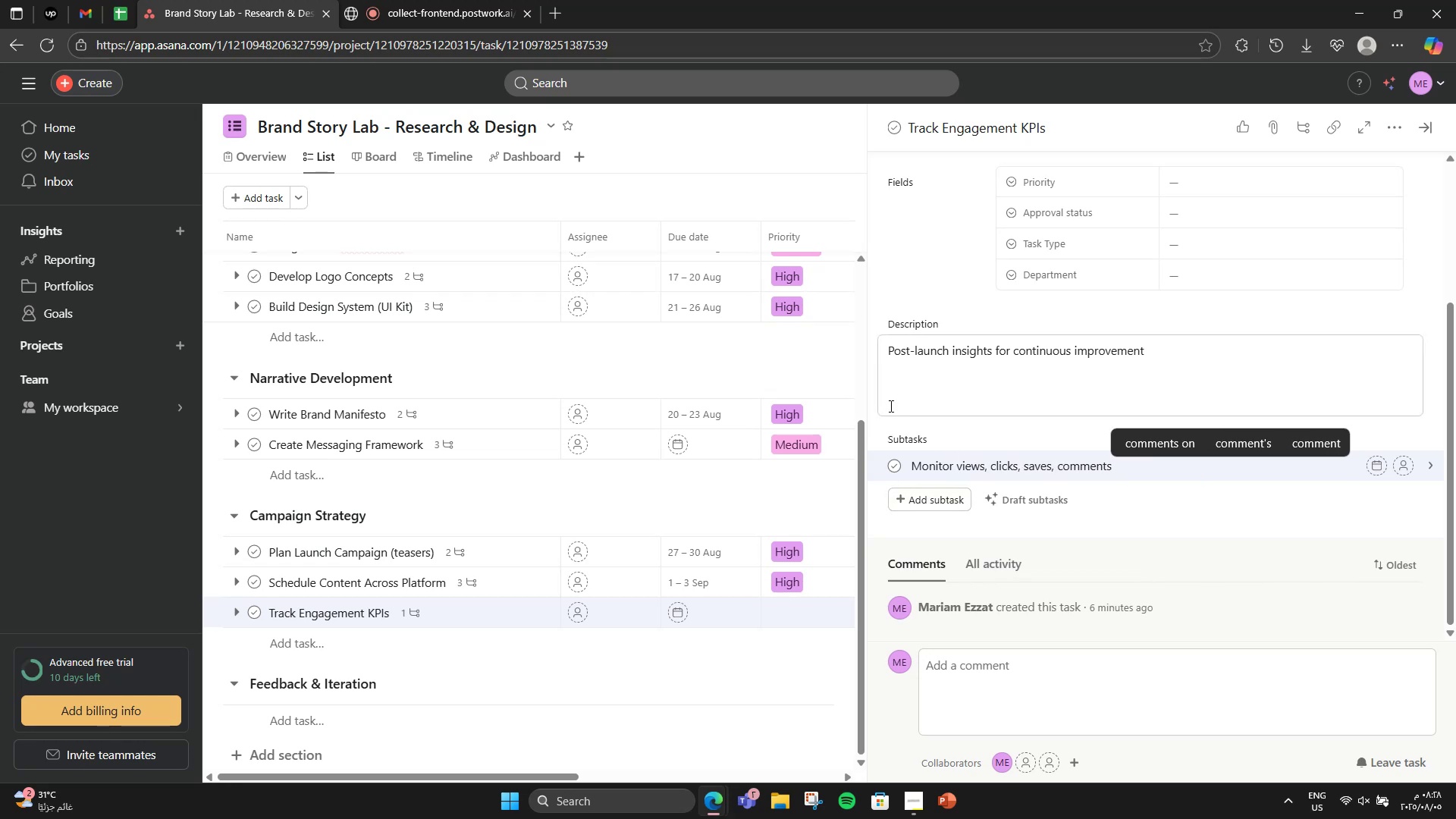 
wait(9.13)
 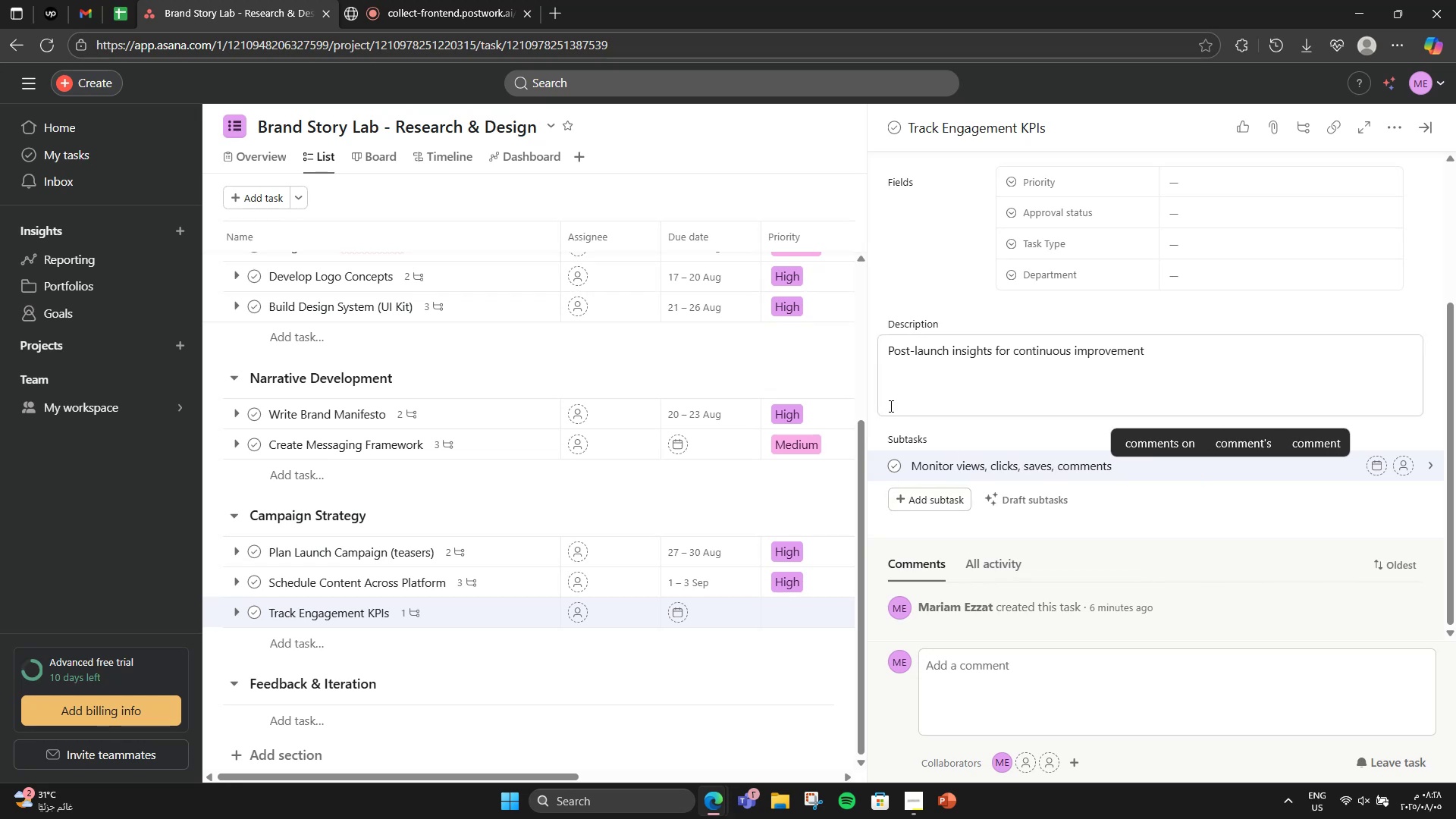 
left_click([1026, 435])
 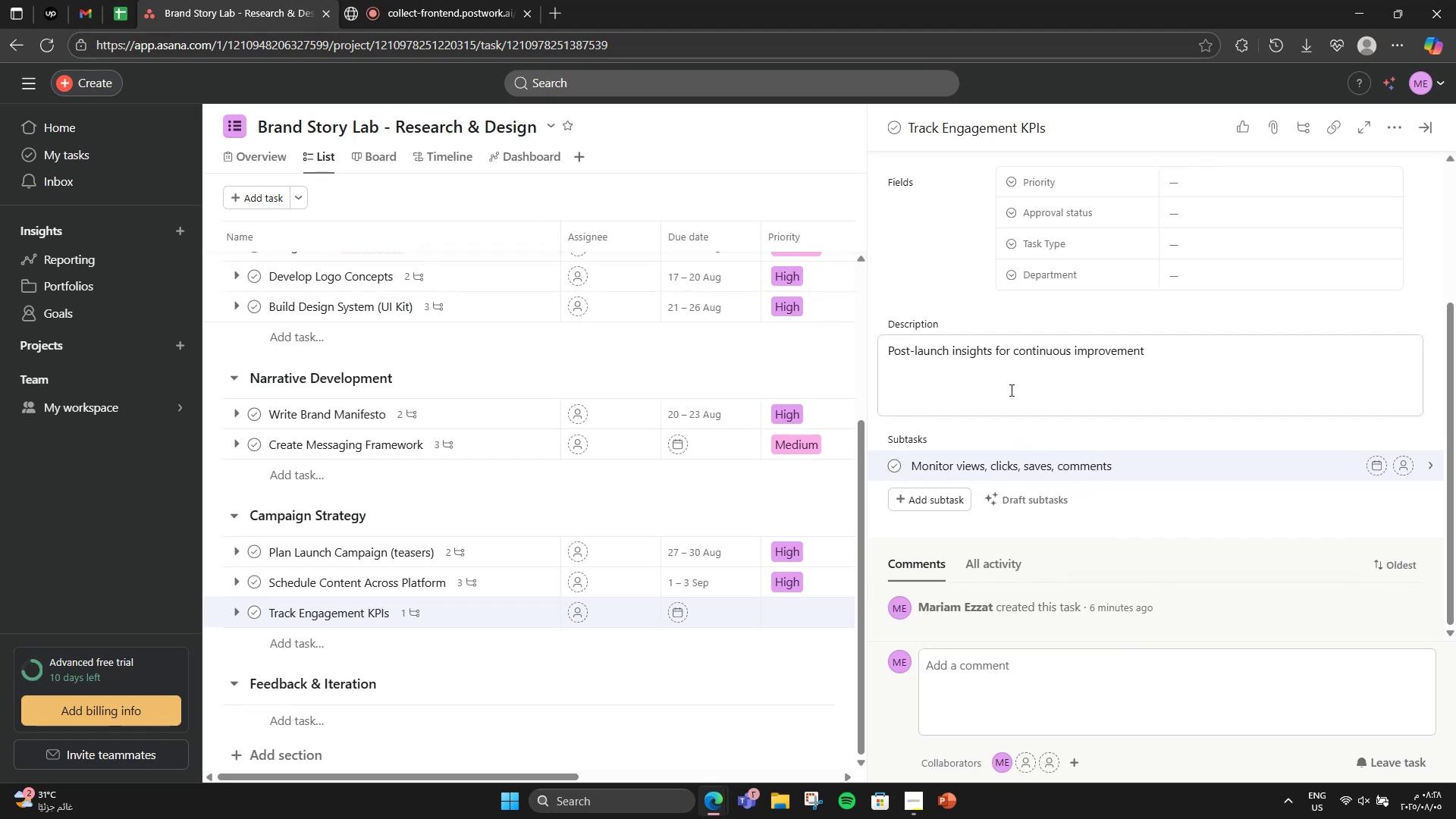 
scroll: coordinate [1291, 438], scroll_direction: up, amount: 2.0
 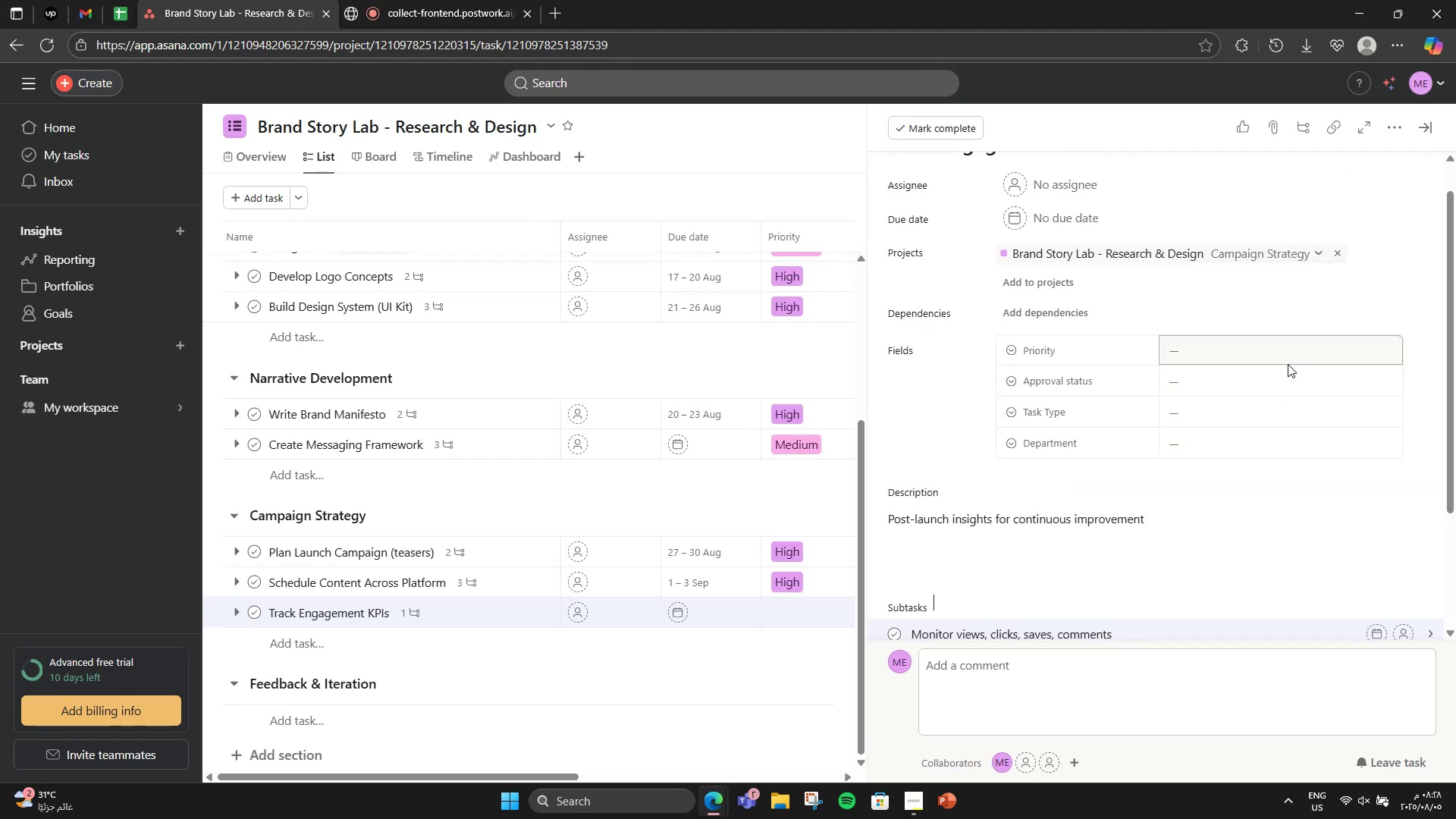 
scroll: coordinate [1288, 364], scroll_direction: down, amount: 1.0
 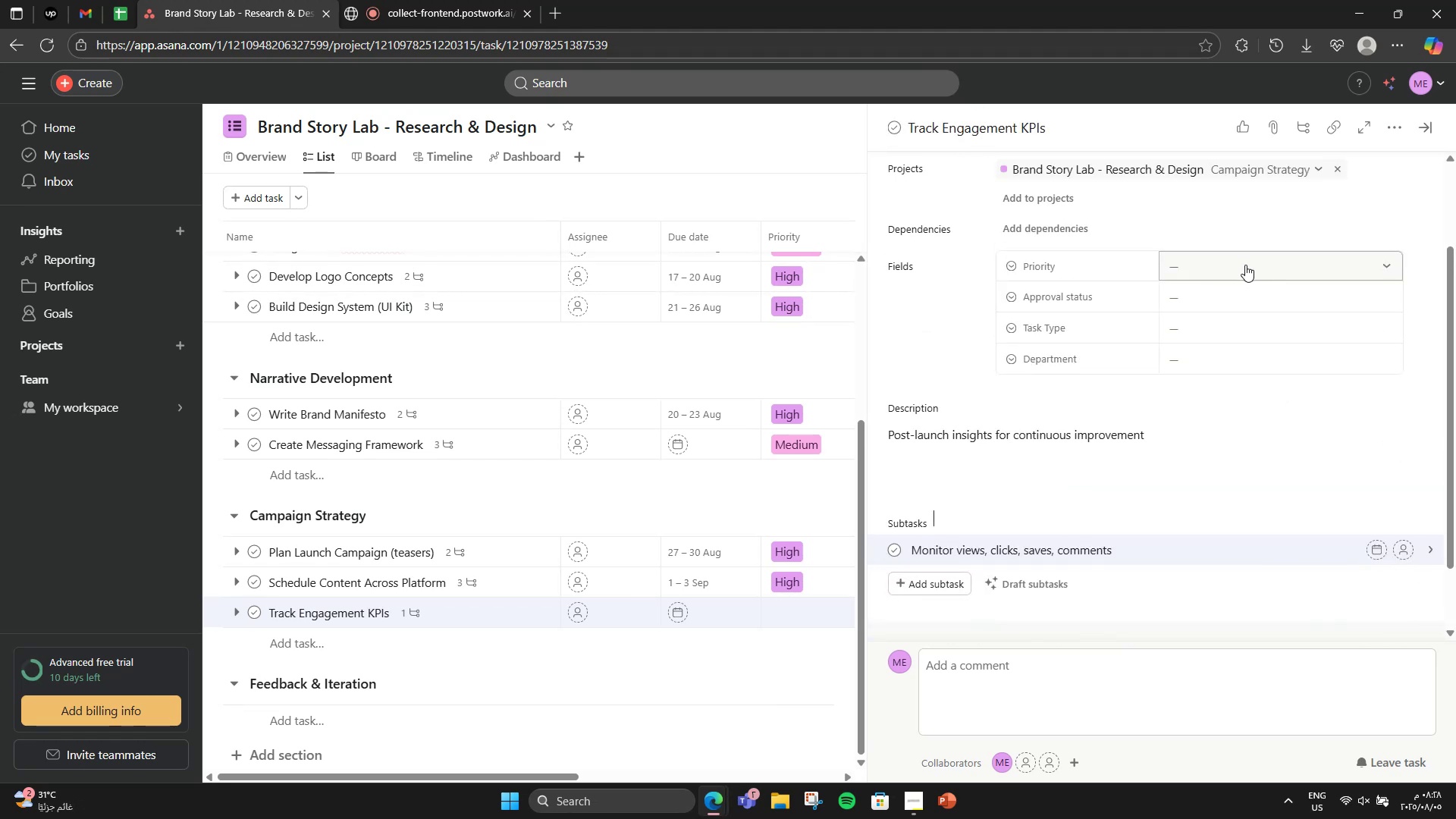 
left_click([1245, 265])
 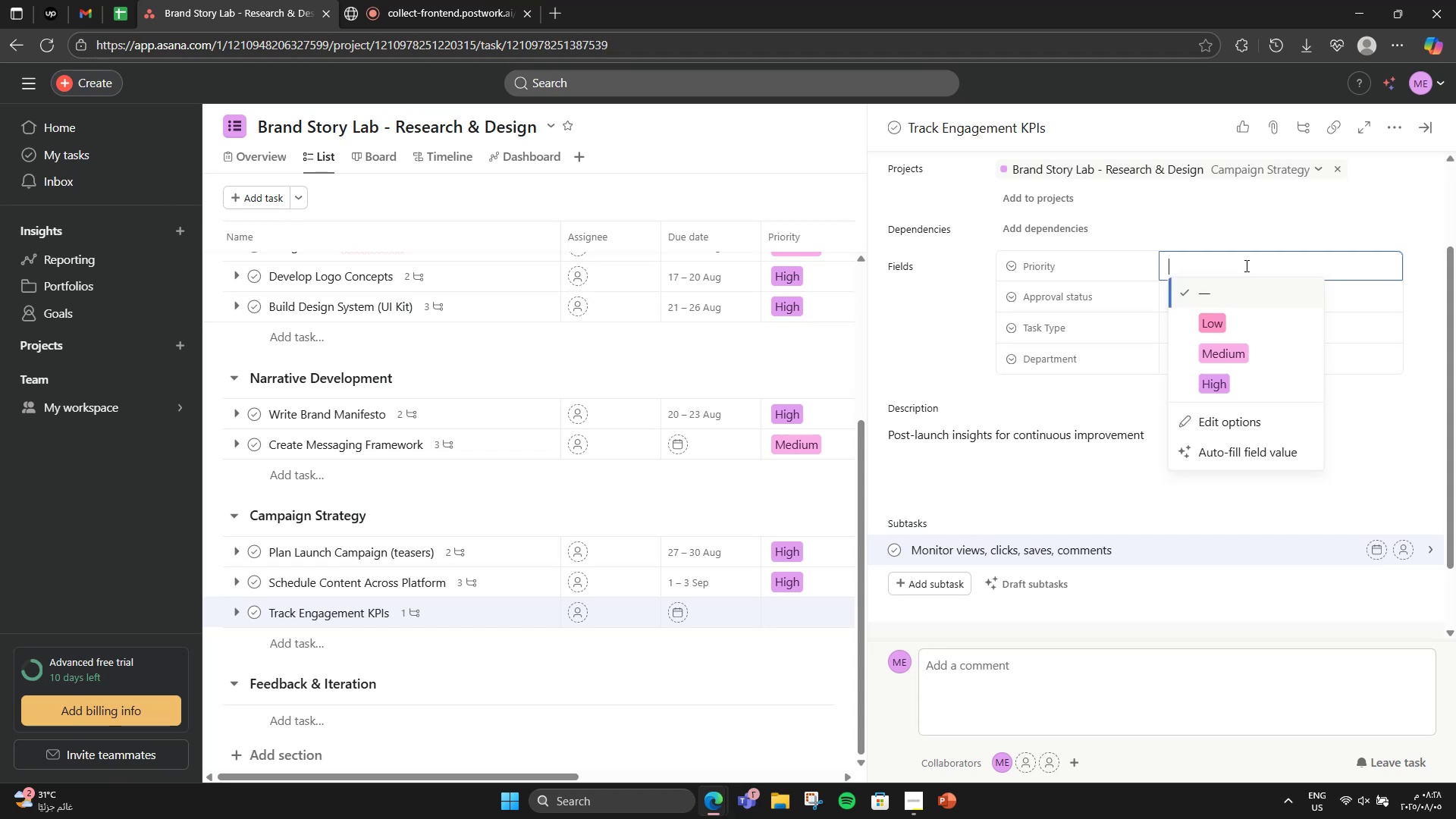 
wait(11.38)
 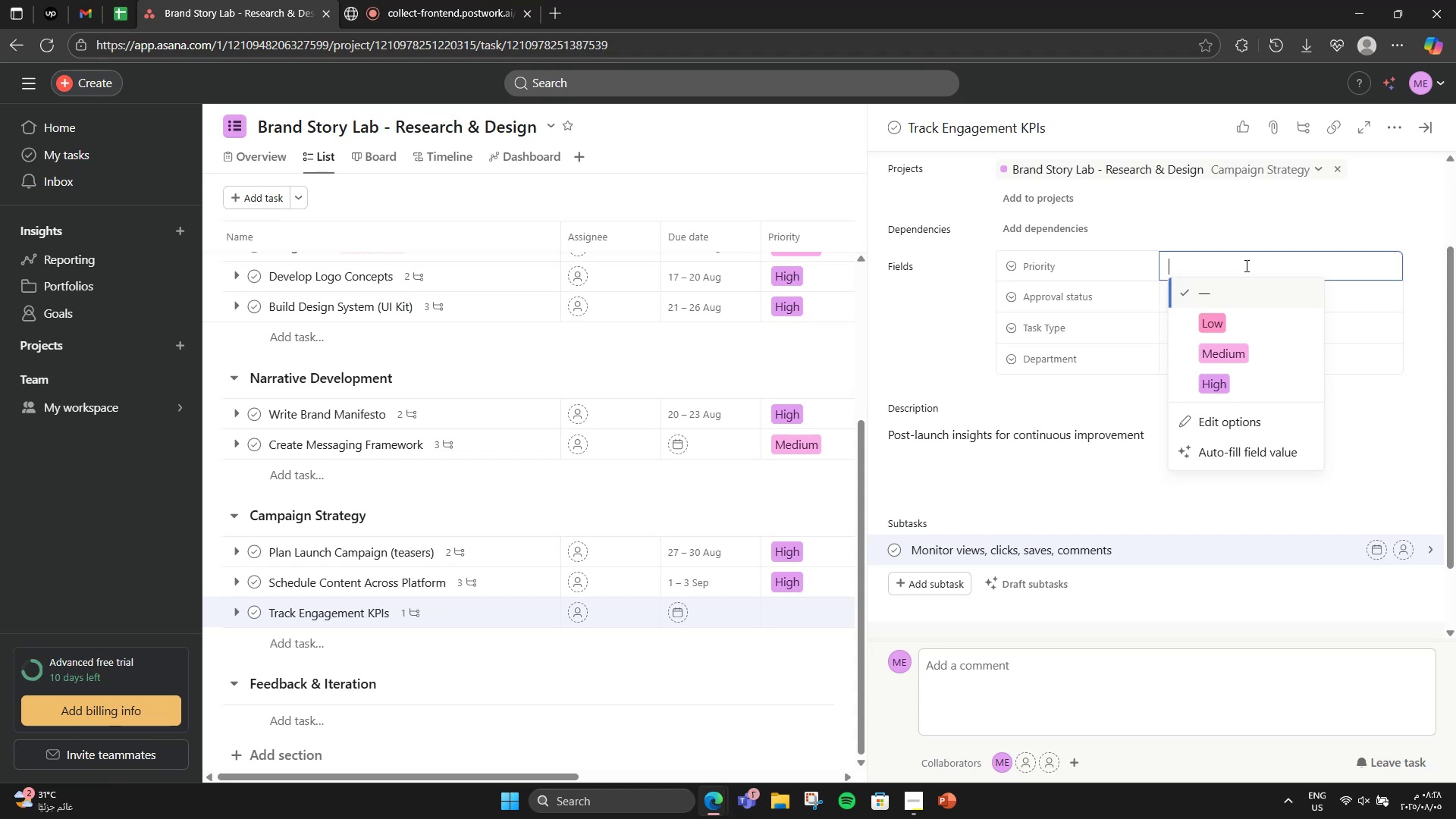 
left_click([1233, 350])
 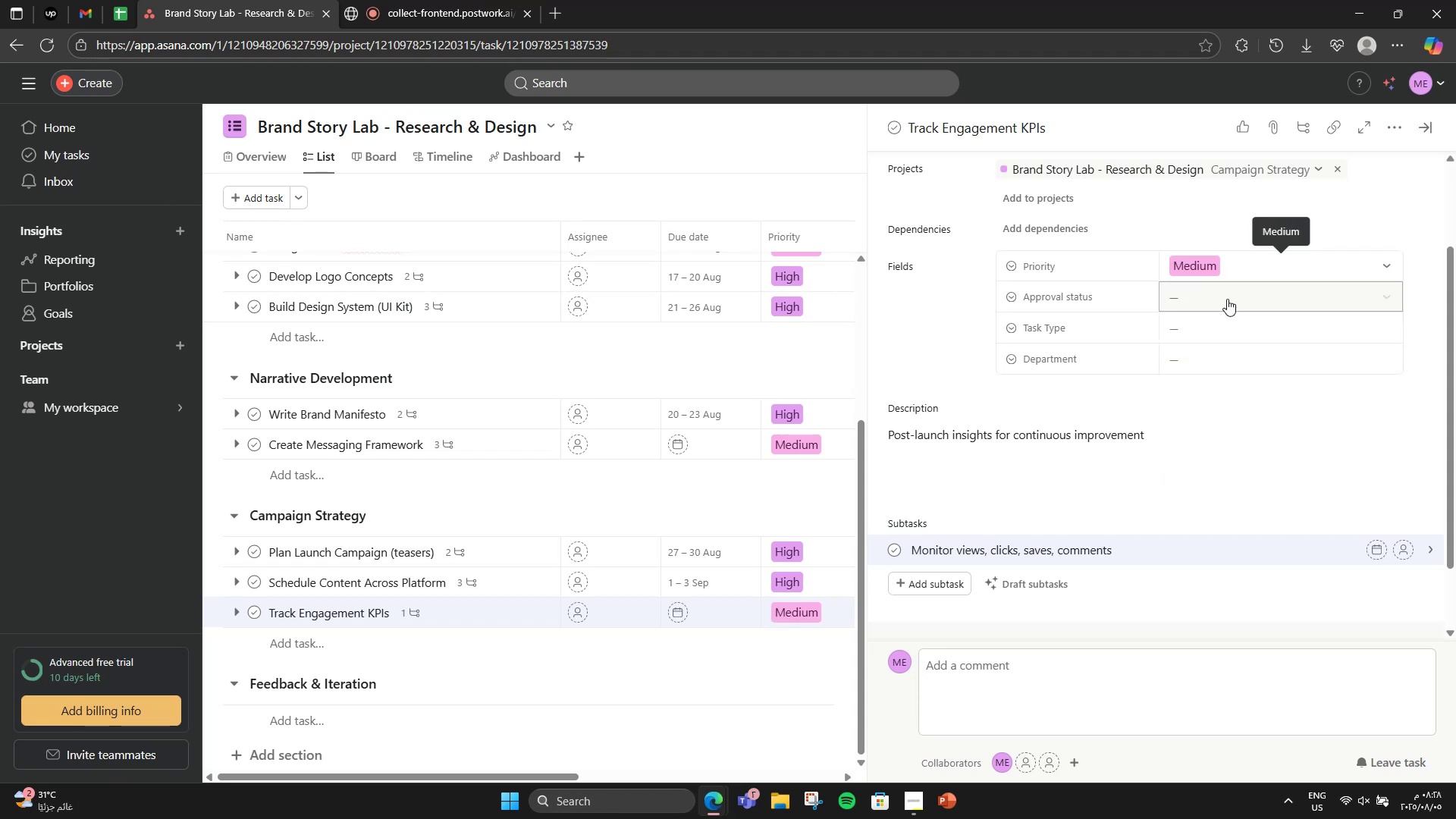 
left_click([1227, 299])
 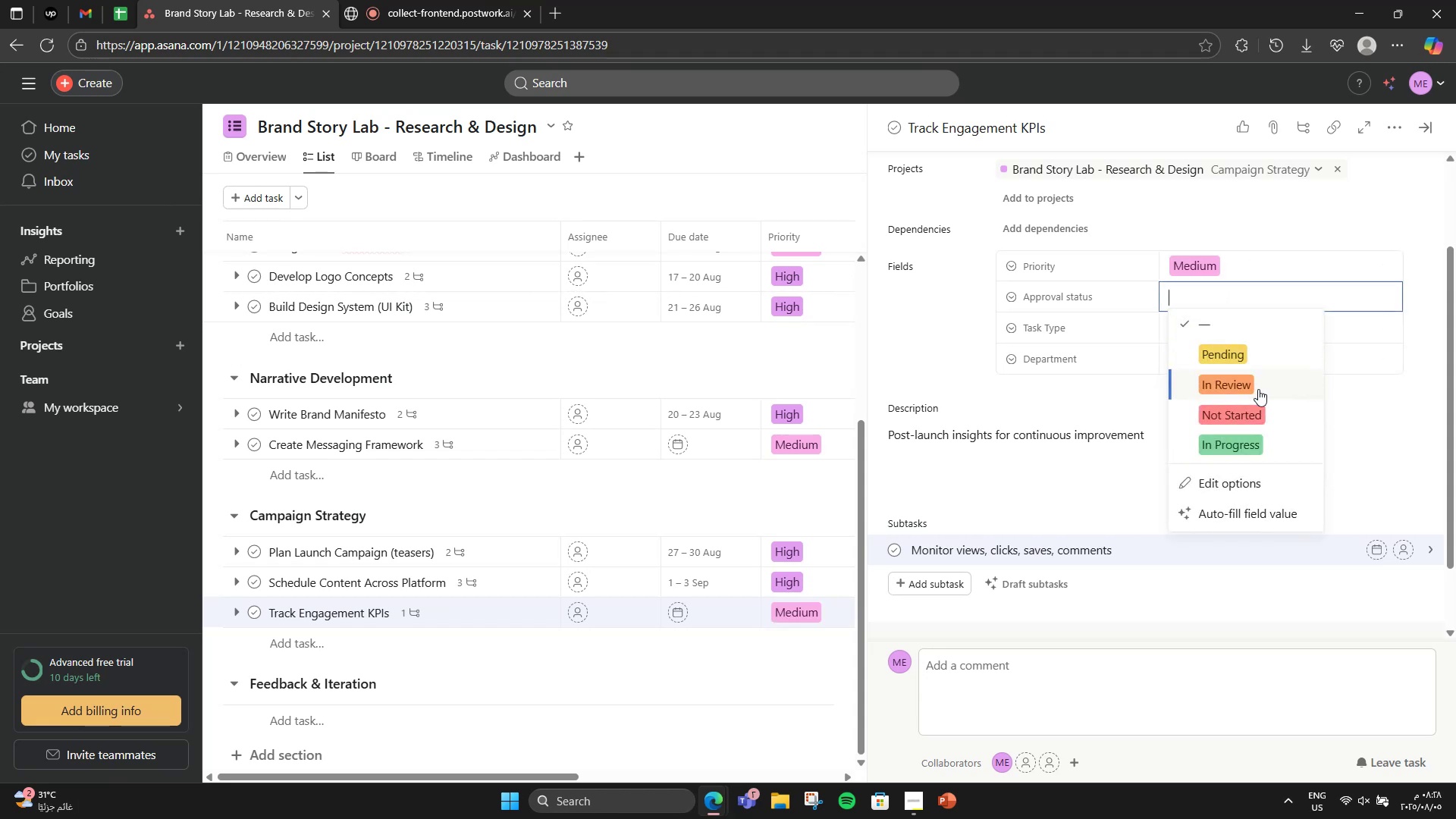 
left_click([1264, 411])
 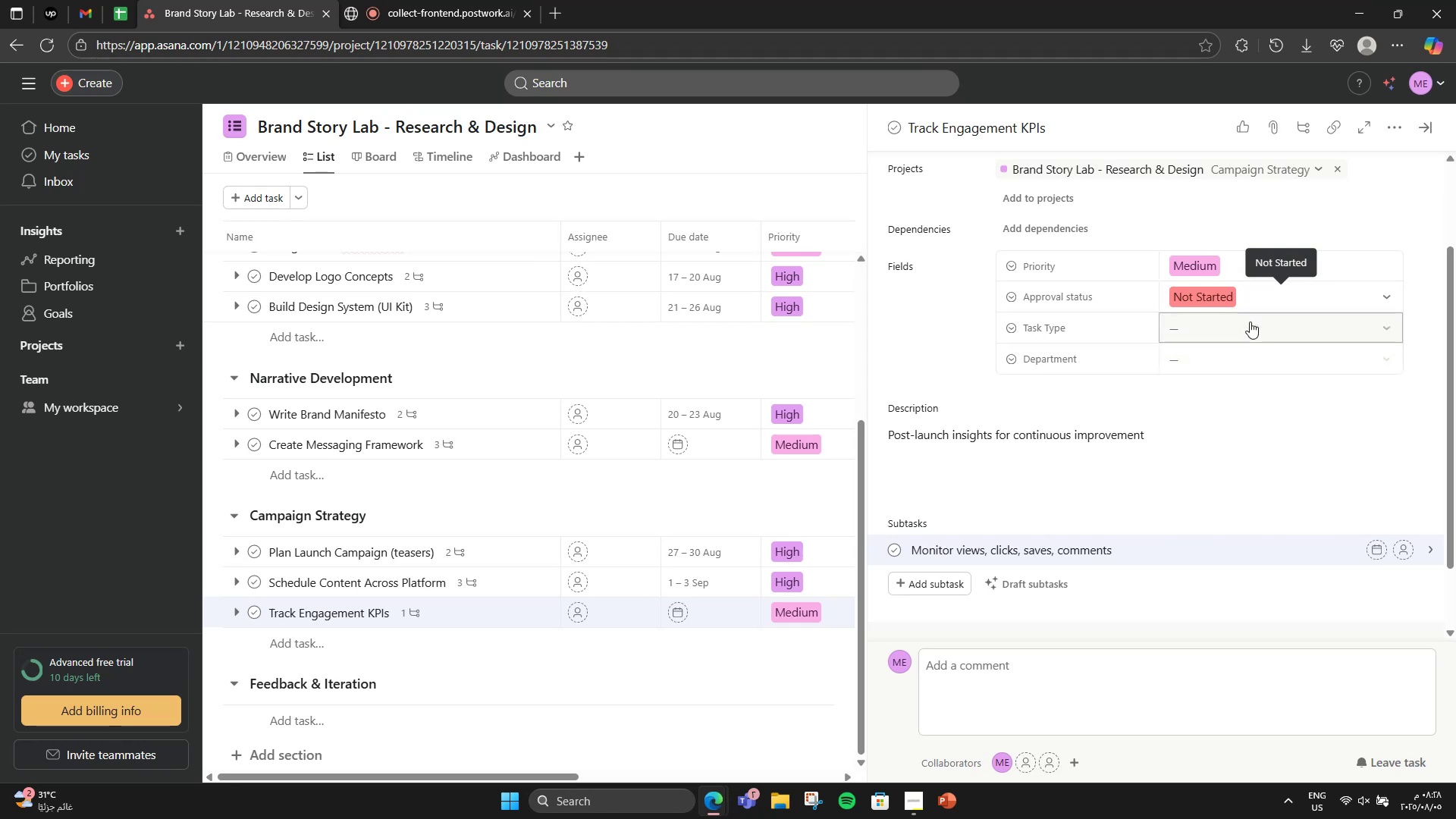 
left_click([1250, 322])
 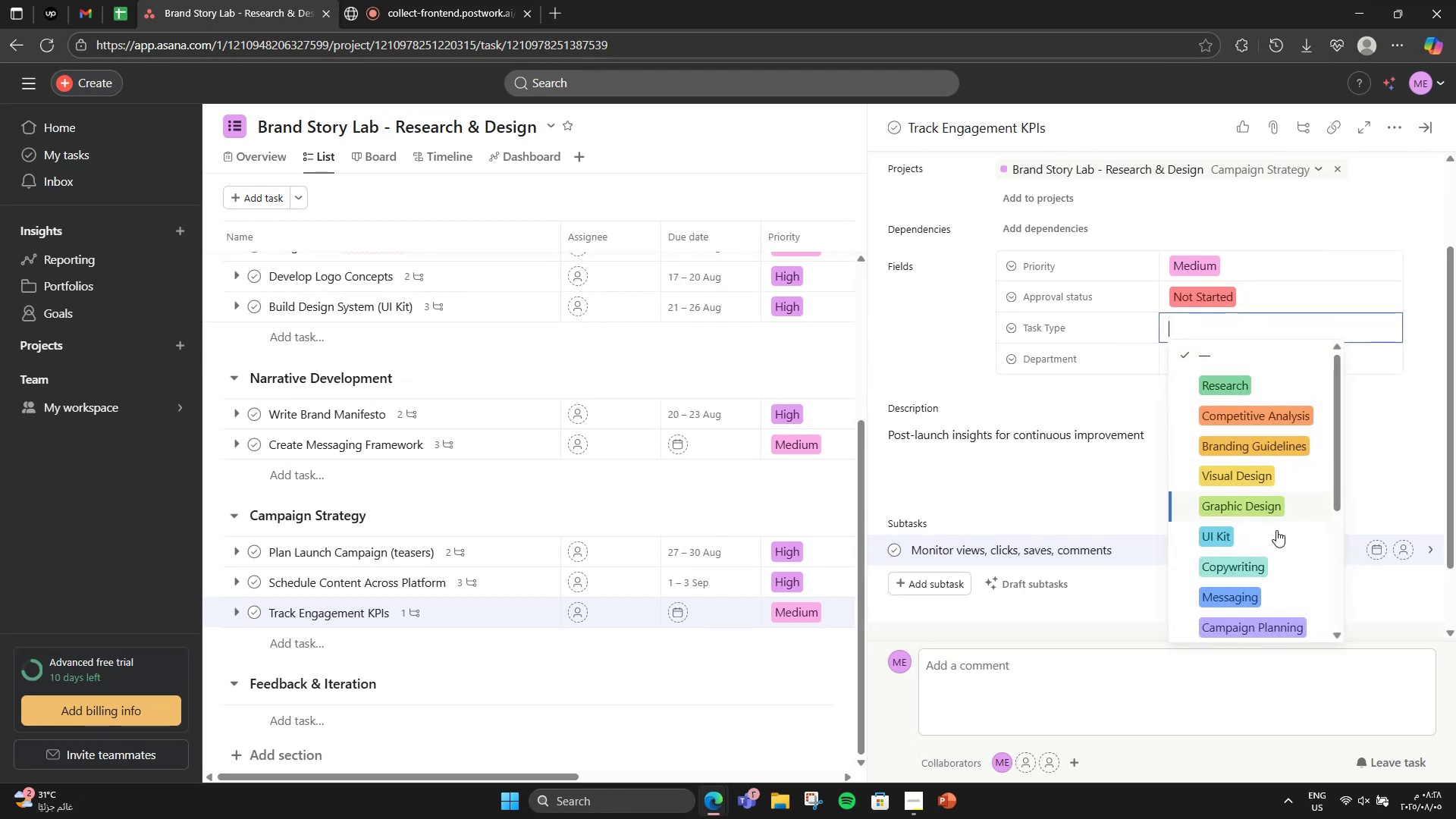 
scroll: coordinate [1278, 550], scroll_direction: down, amount: 2.0
 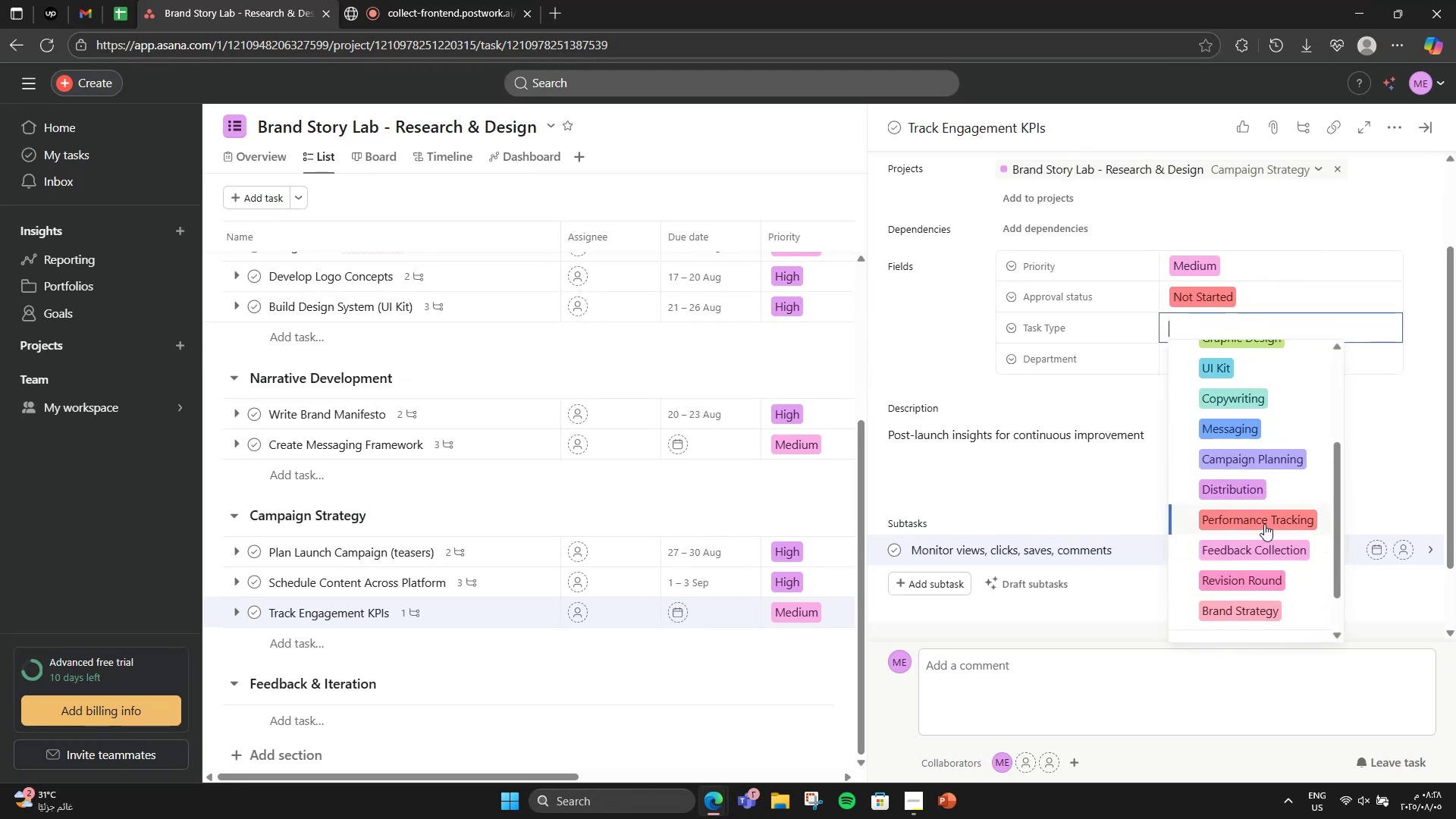 
left_click([1264, 524])
 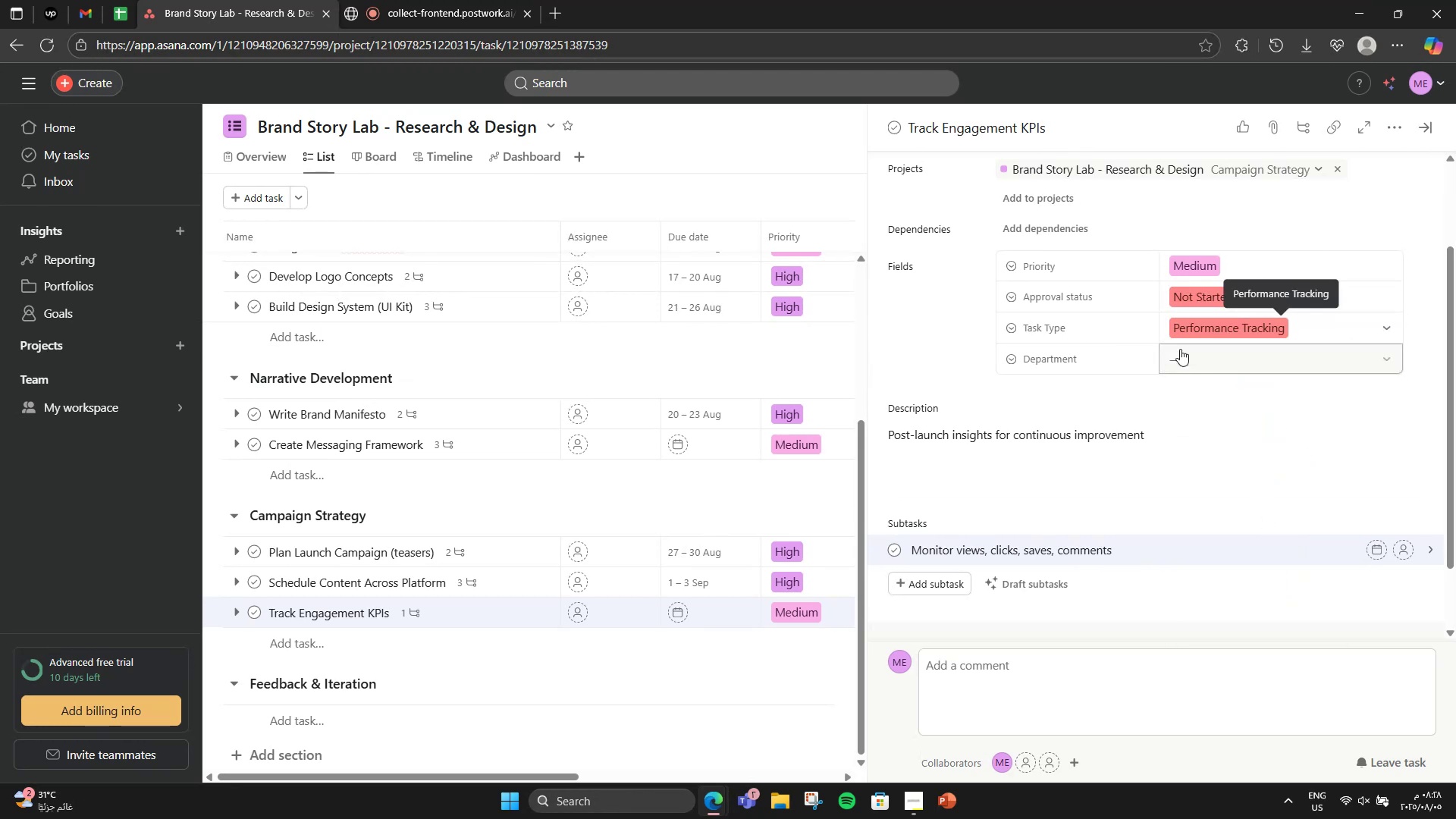 
left_click([1180, 350])
 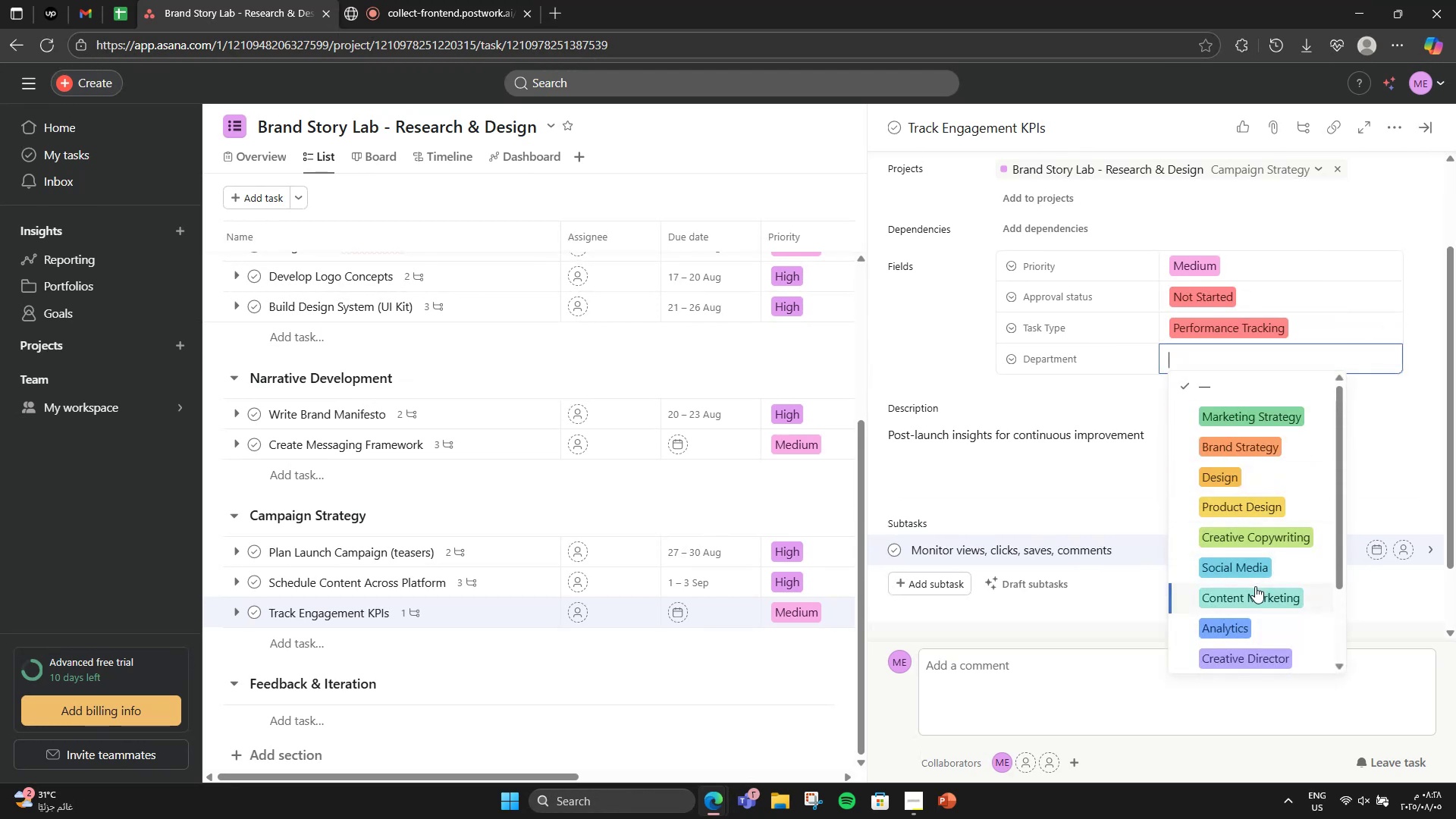 
left_click([1238, 621])
 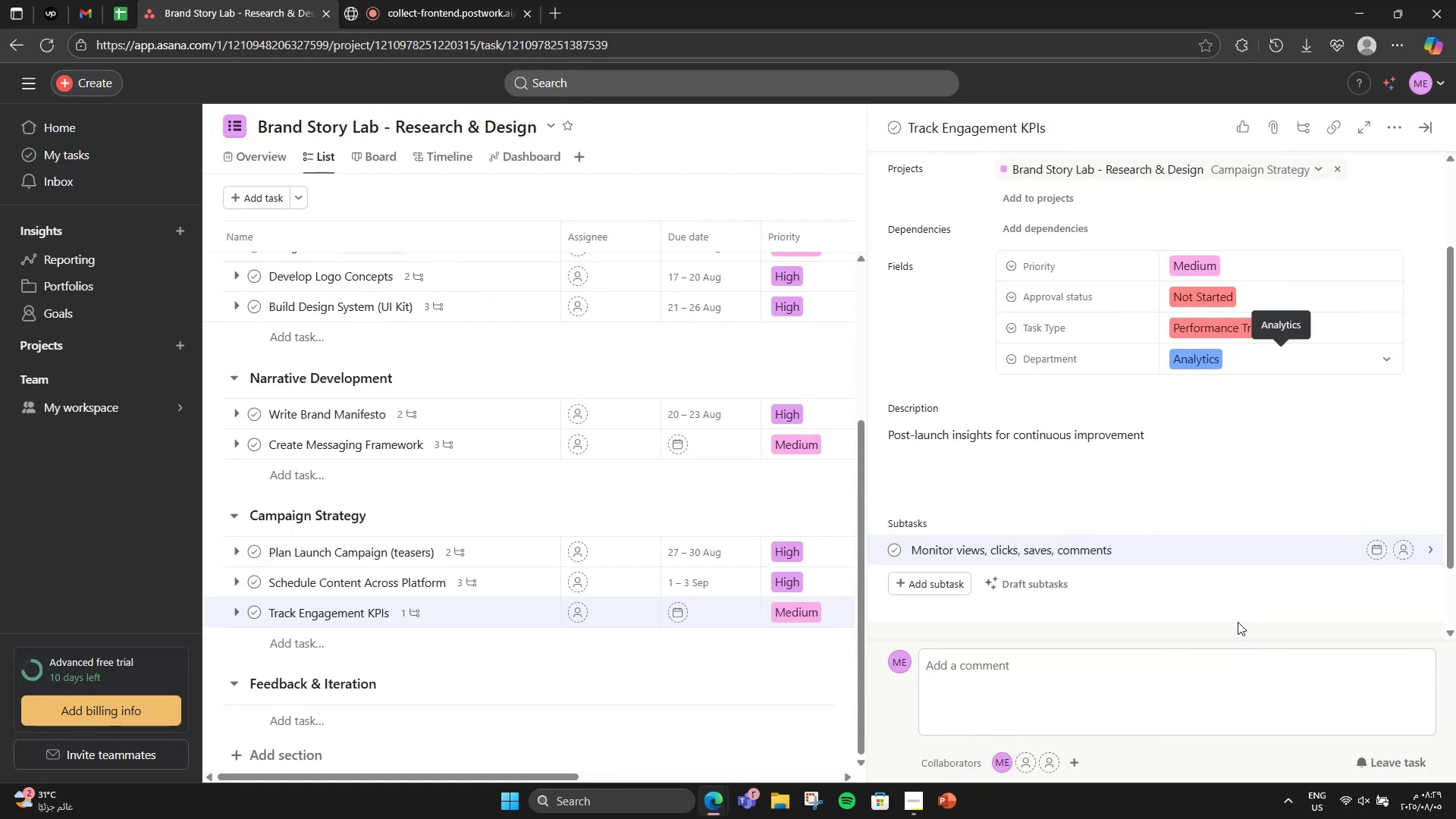 
left_click([935, 394])
 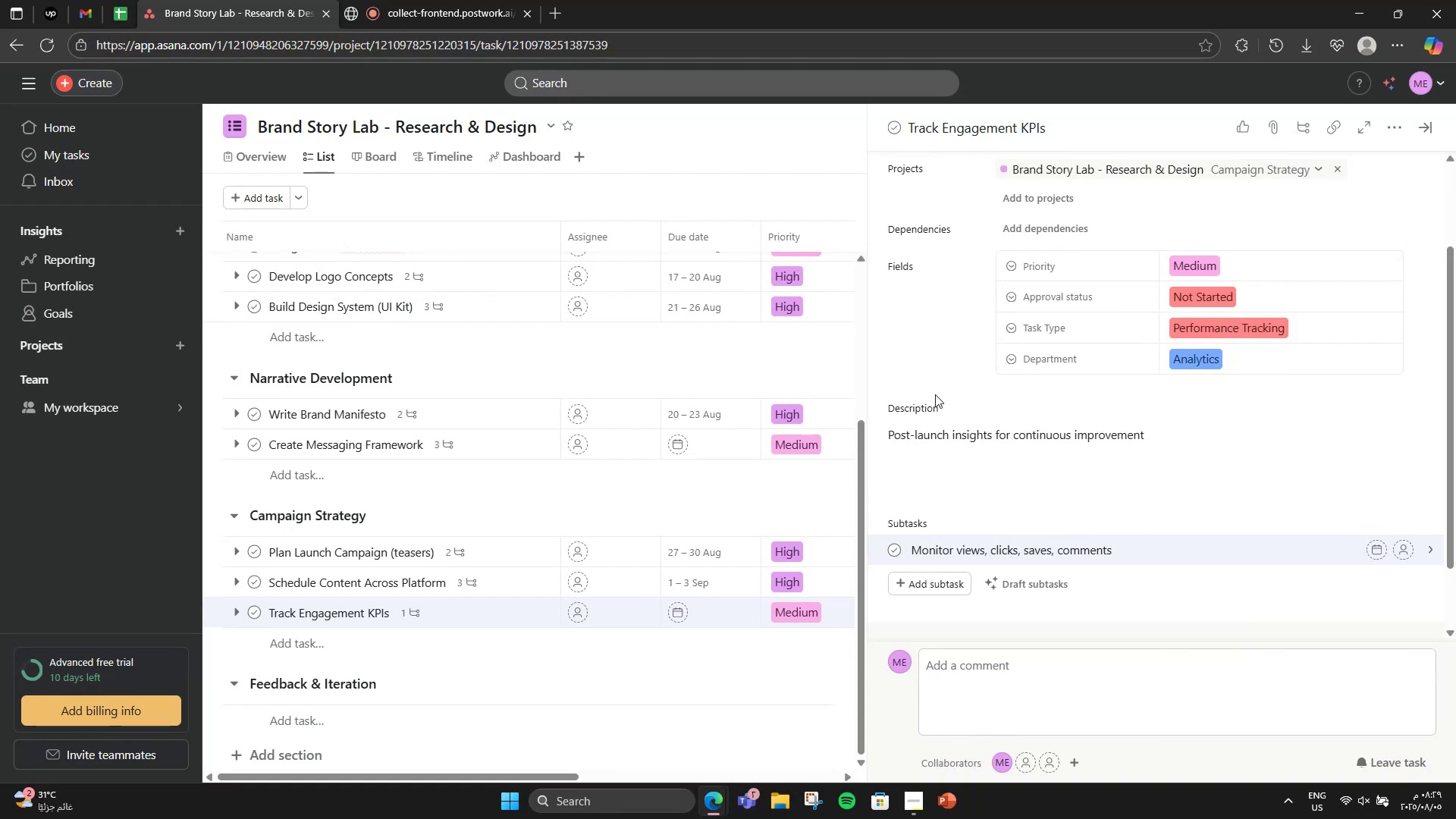 
scroll: coordinate [935, 394], scroll_direction: down, amount: 2.0
 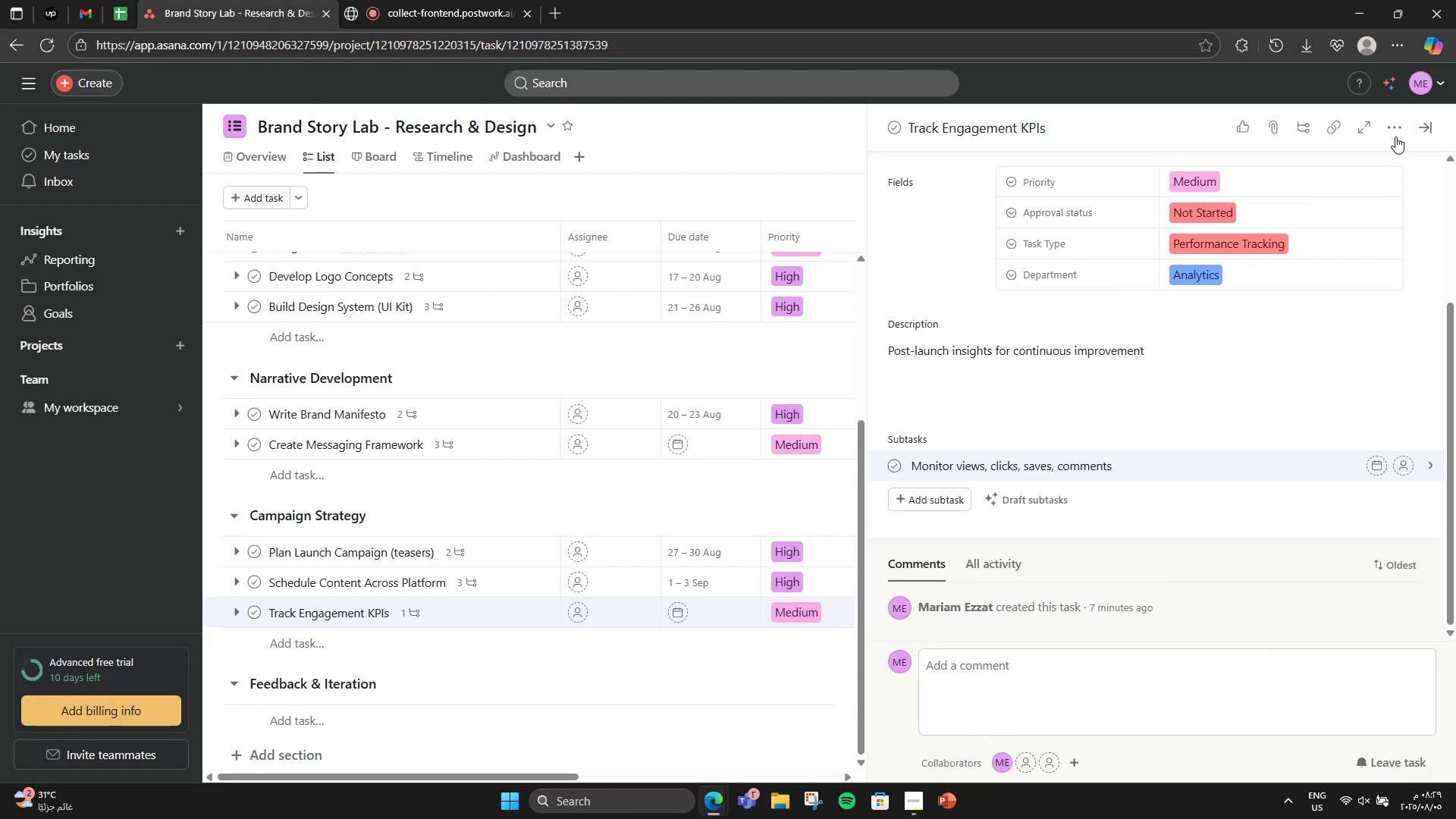 
left_click([1423, 121])
 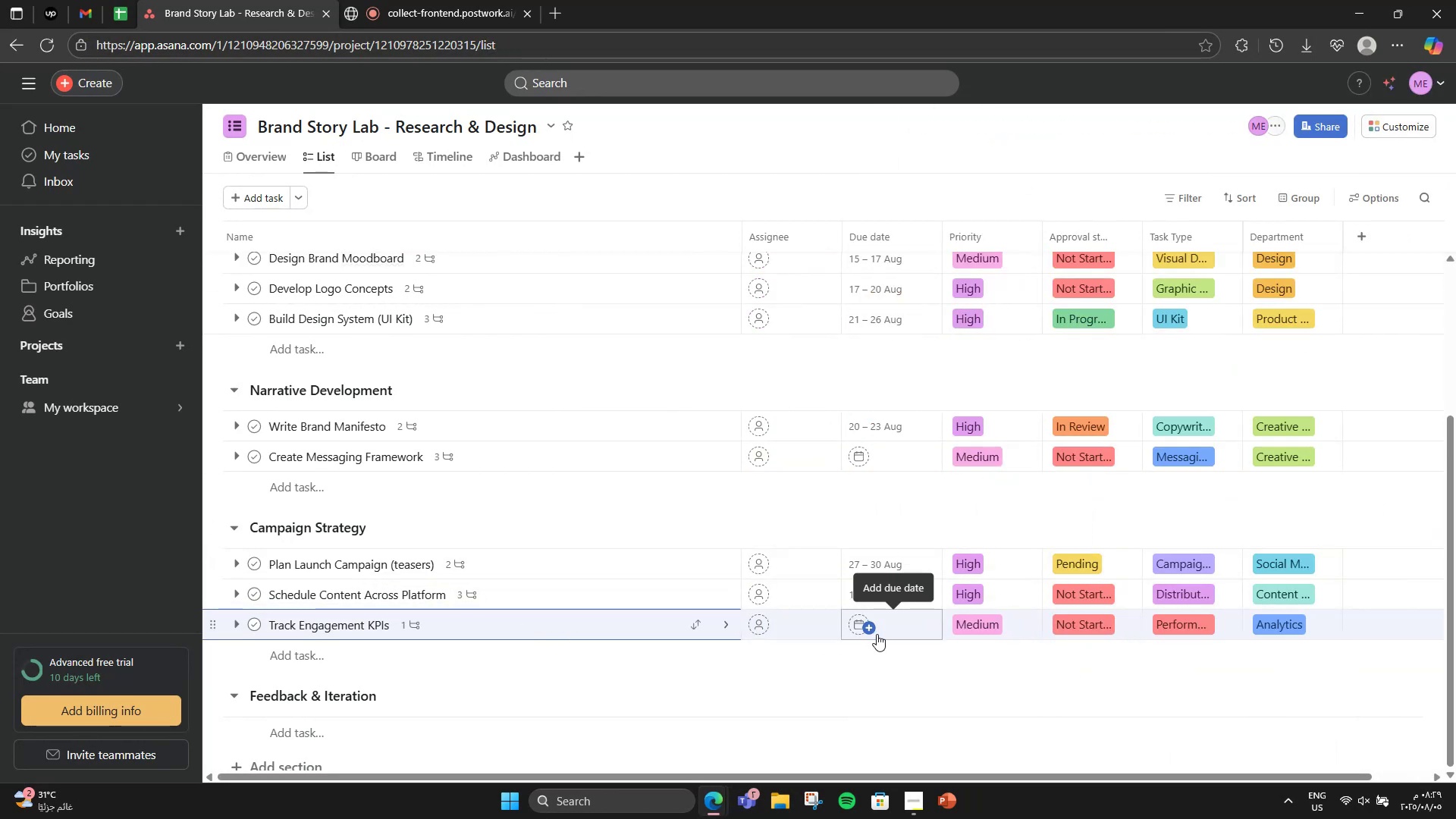 
left_click([873, 632])
 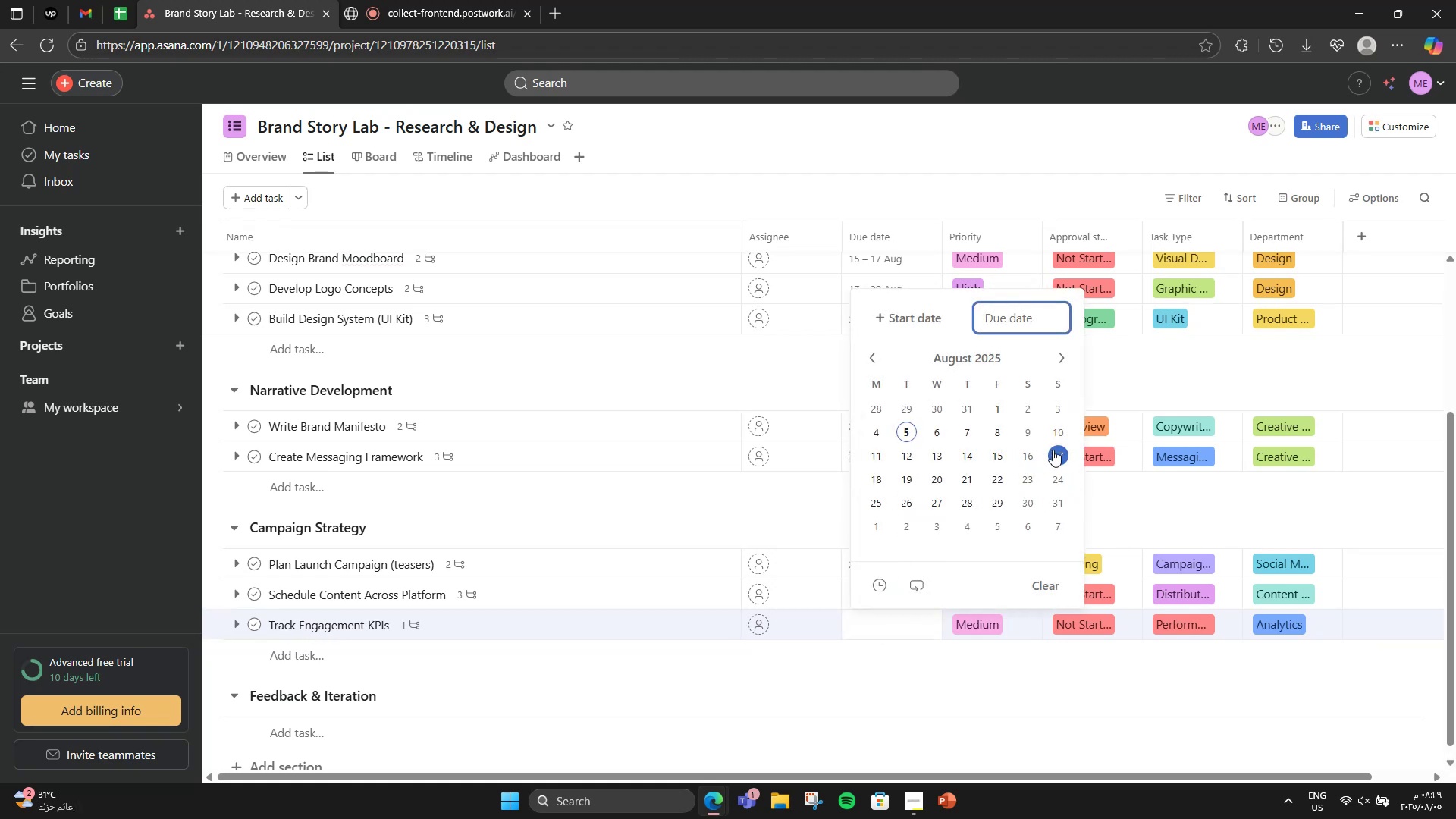 
wait(9.0)
 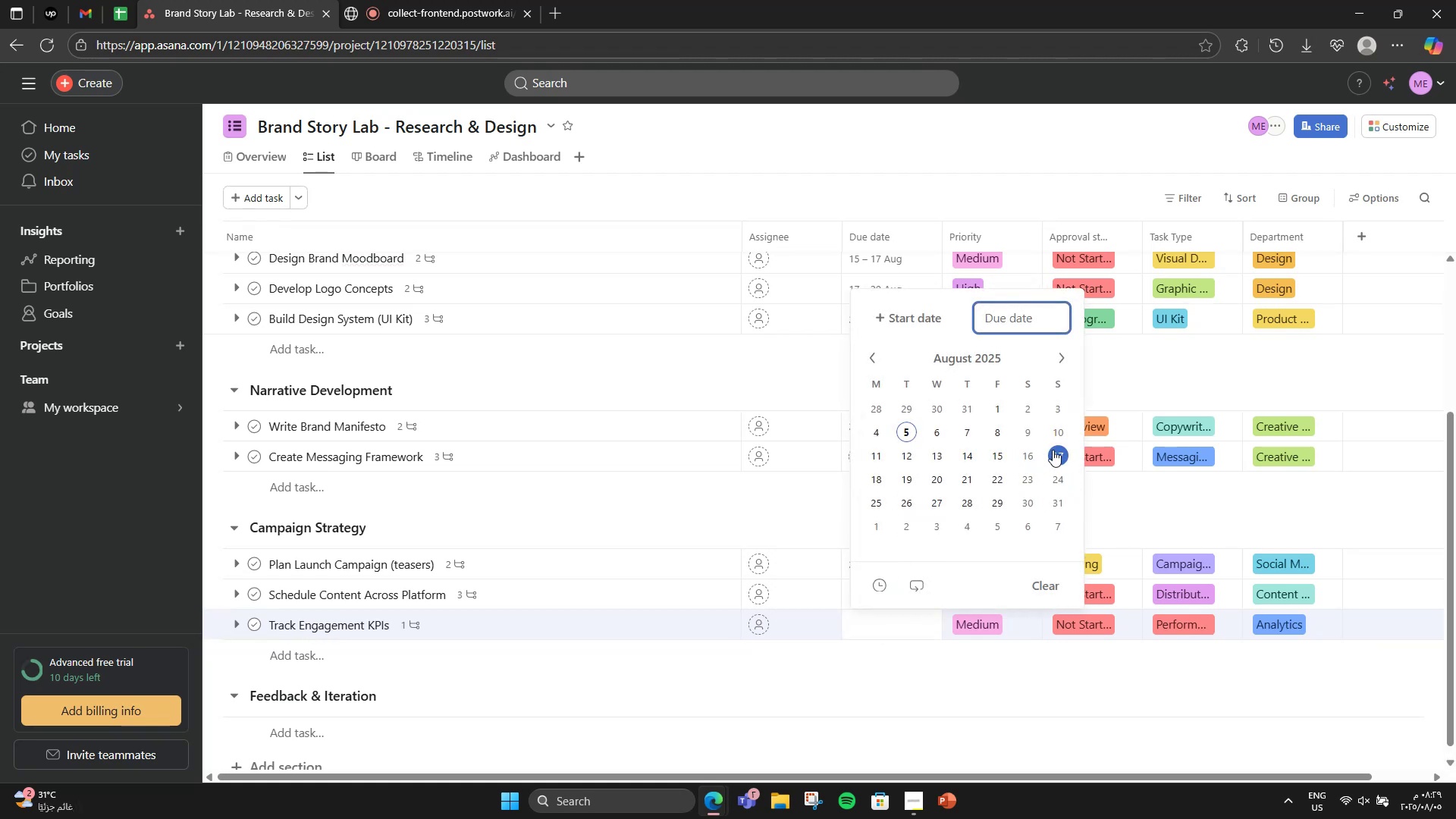 
left_click([909, 425])
 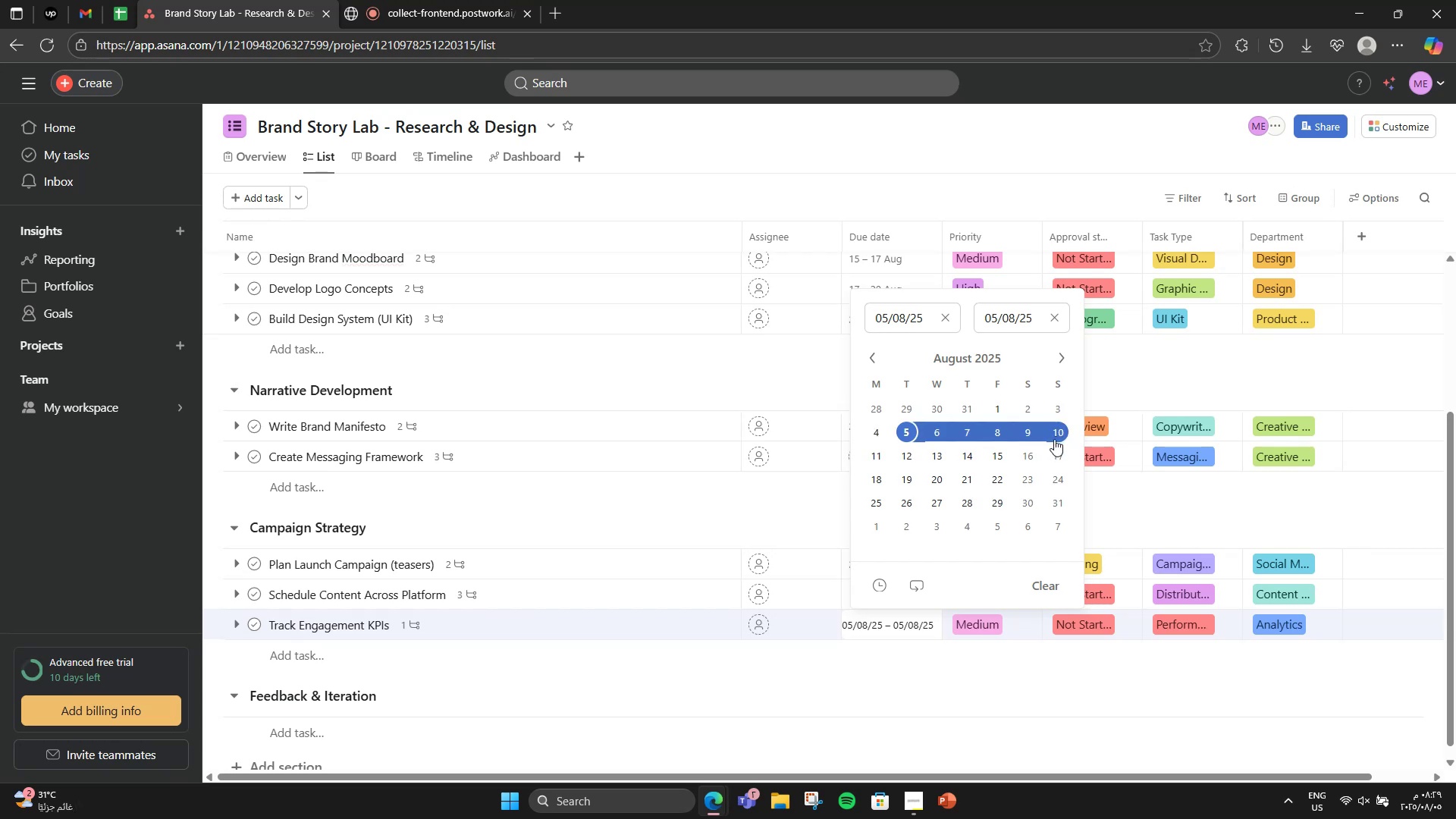 
wait(6.1)
 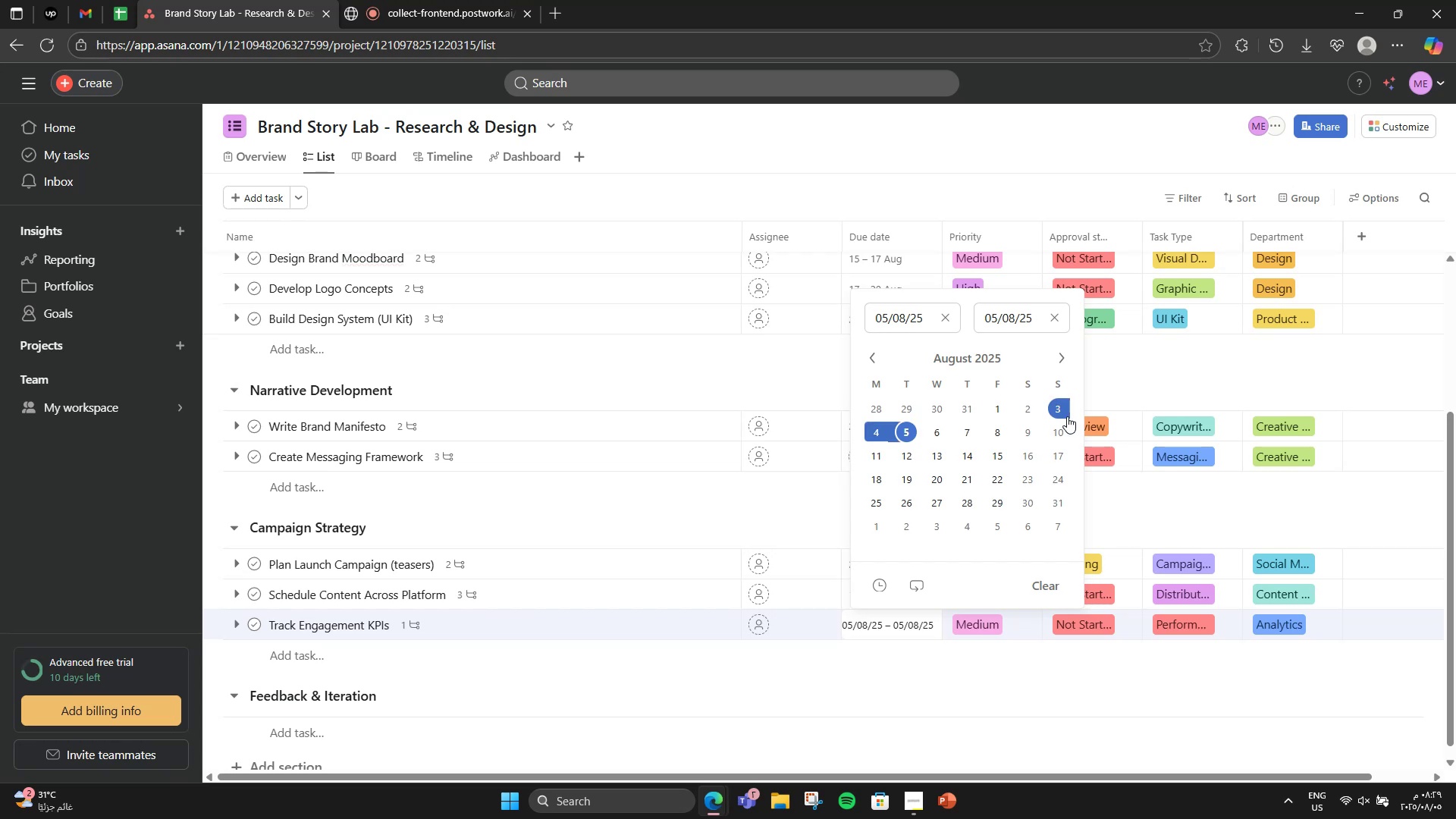 
left_click([1068, 427])
 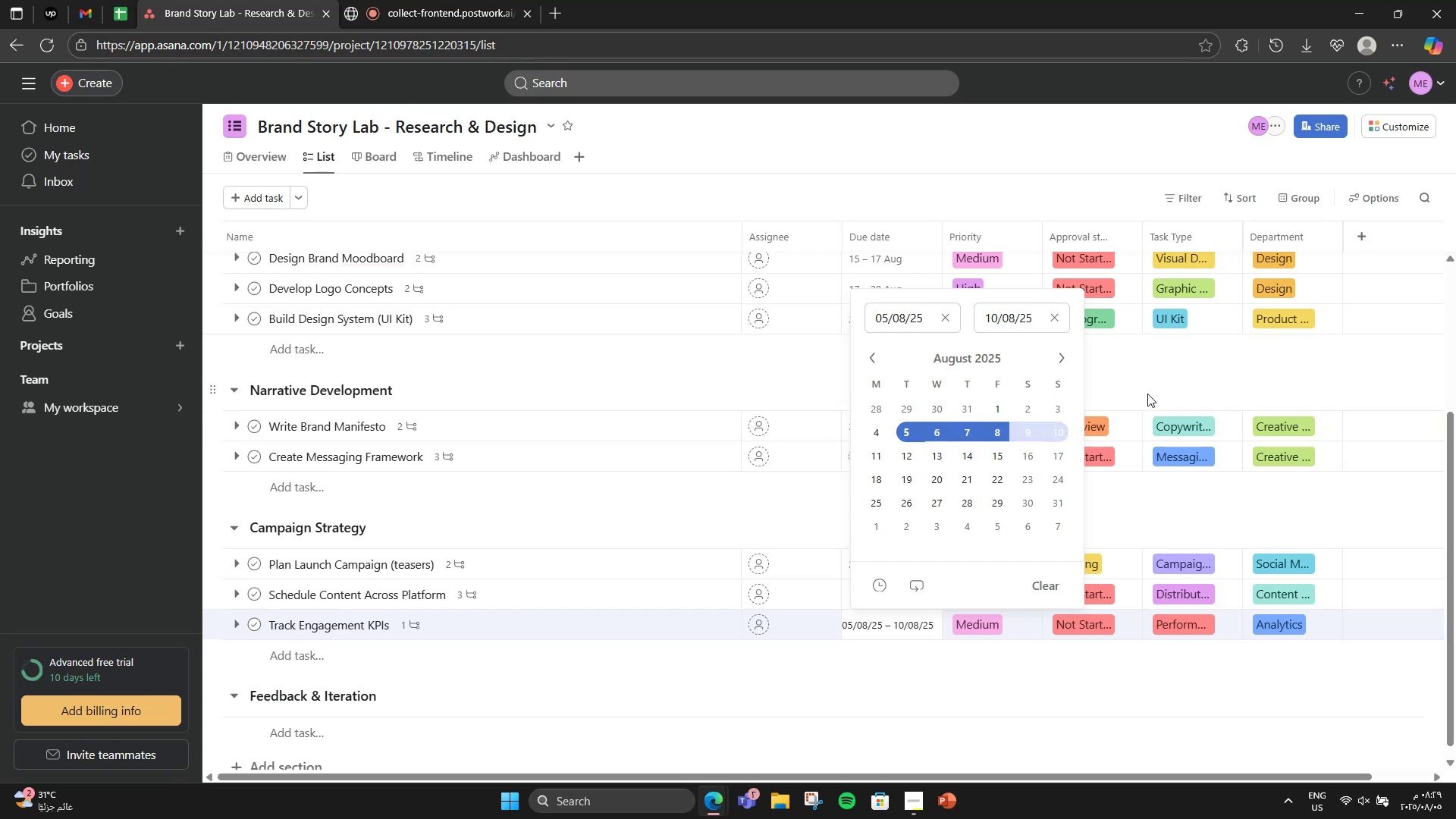 
left_click([1148, 394])
 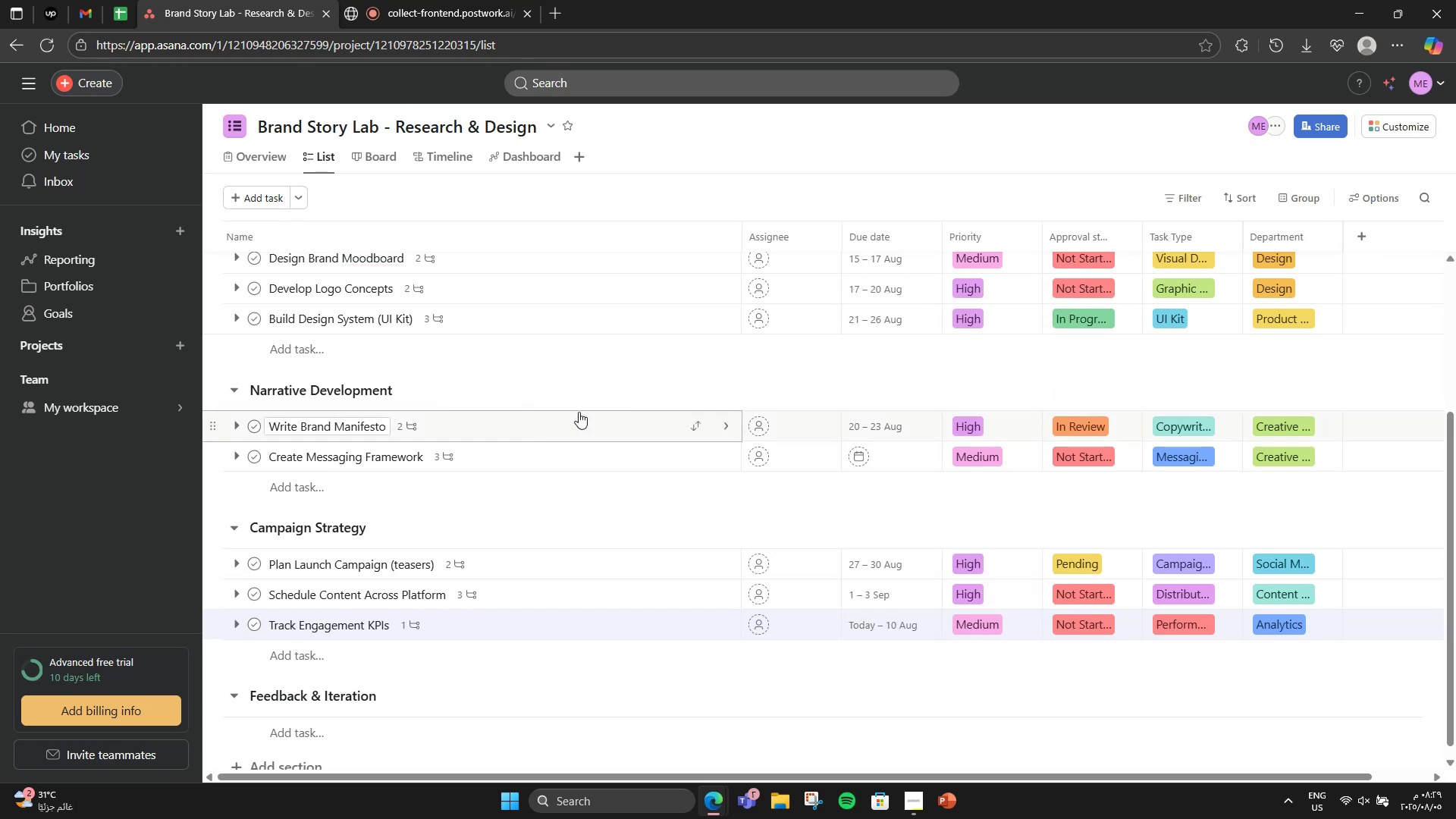 
scroll: coordinate [570, 414], scroll_direction: down, amount: 1.0
 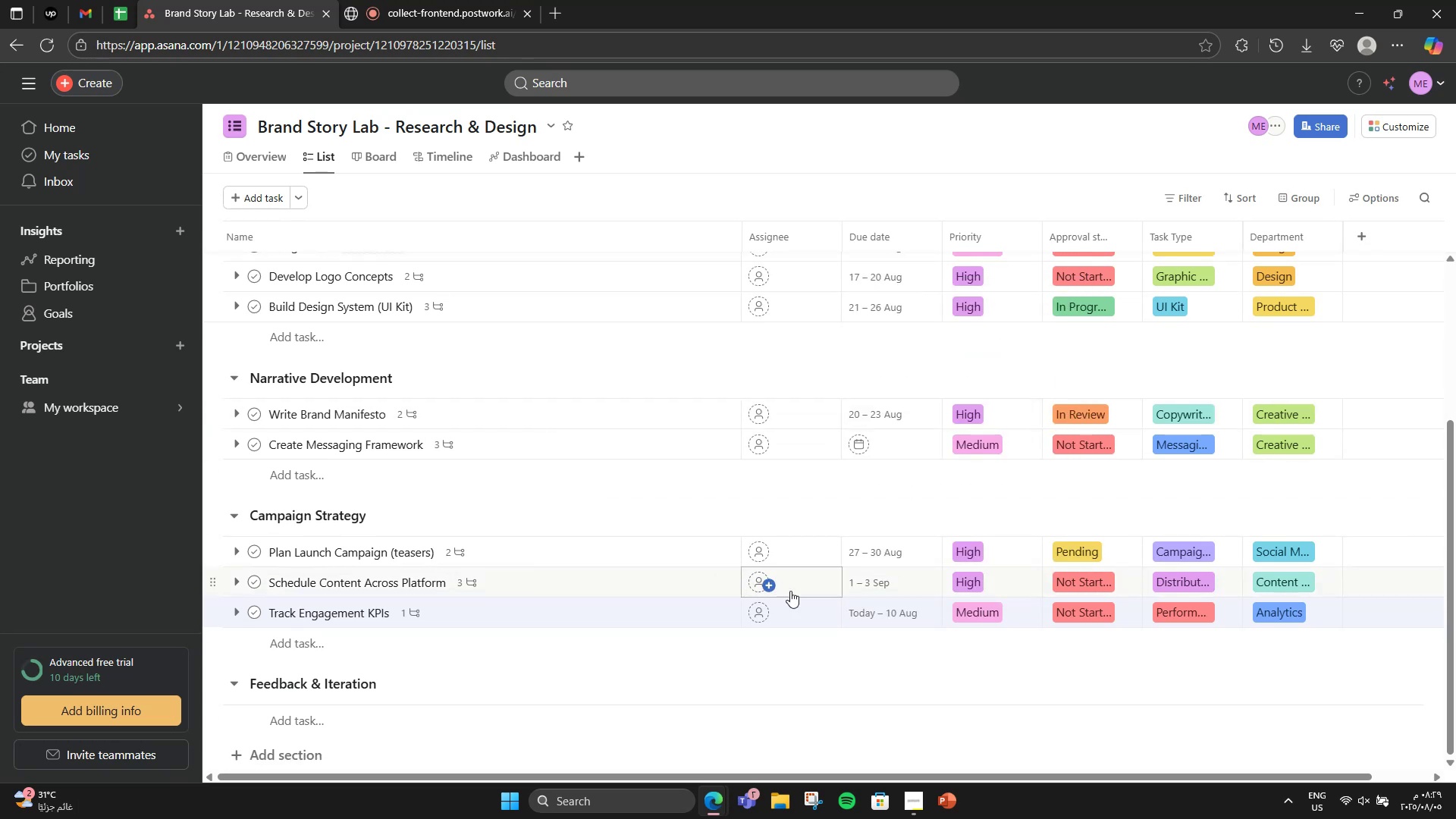 
mouse_move([908, 616])
 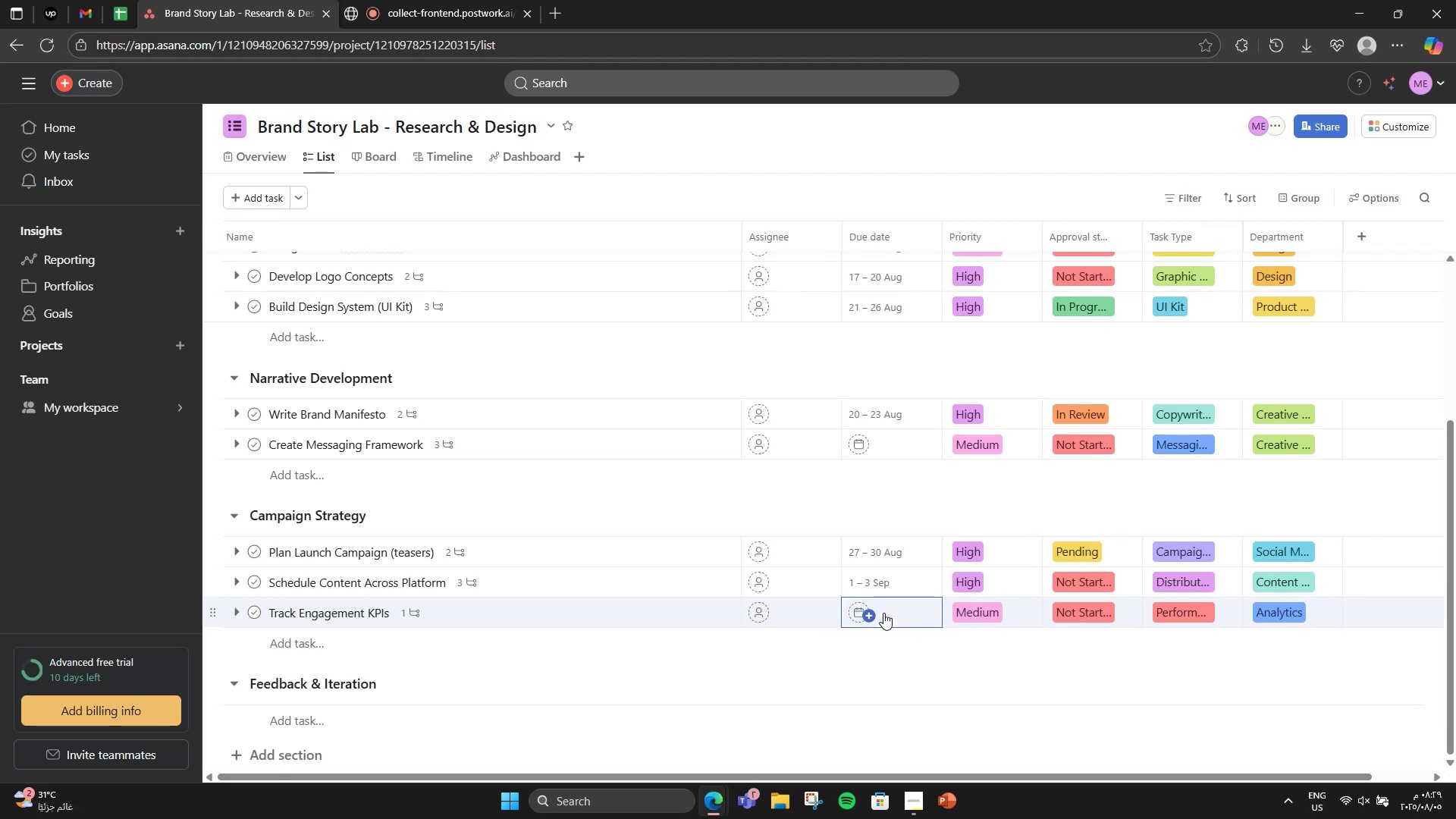 
double_click([882, 613])
 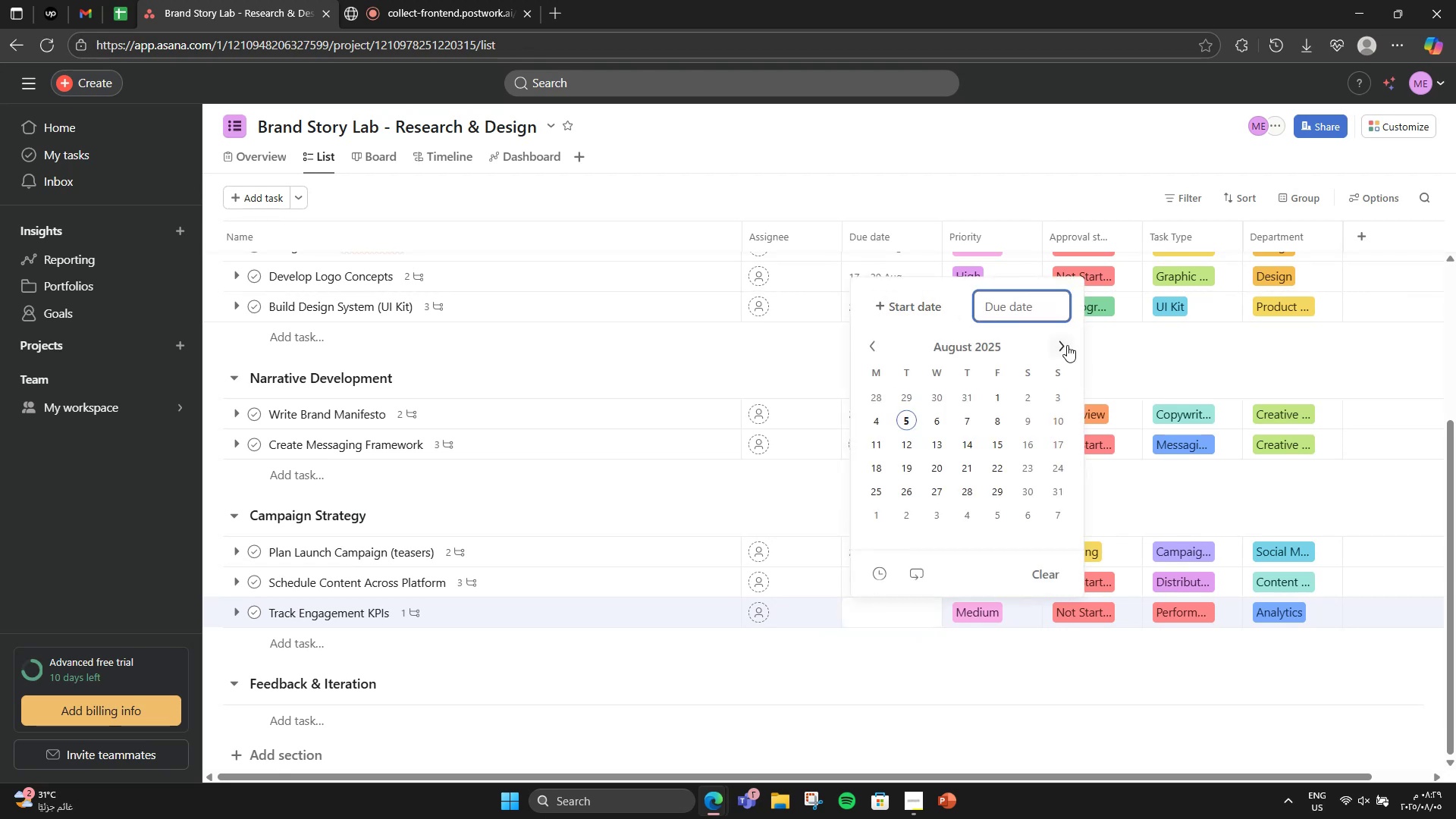 
left_click([1067, 345])
 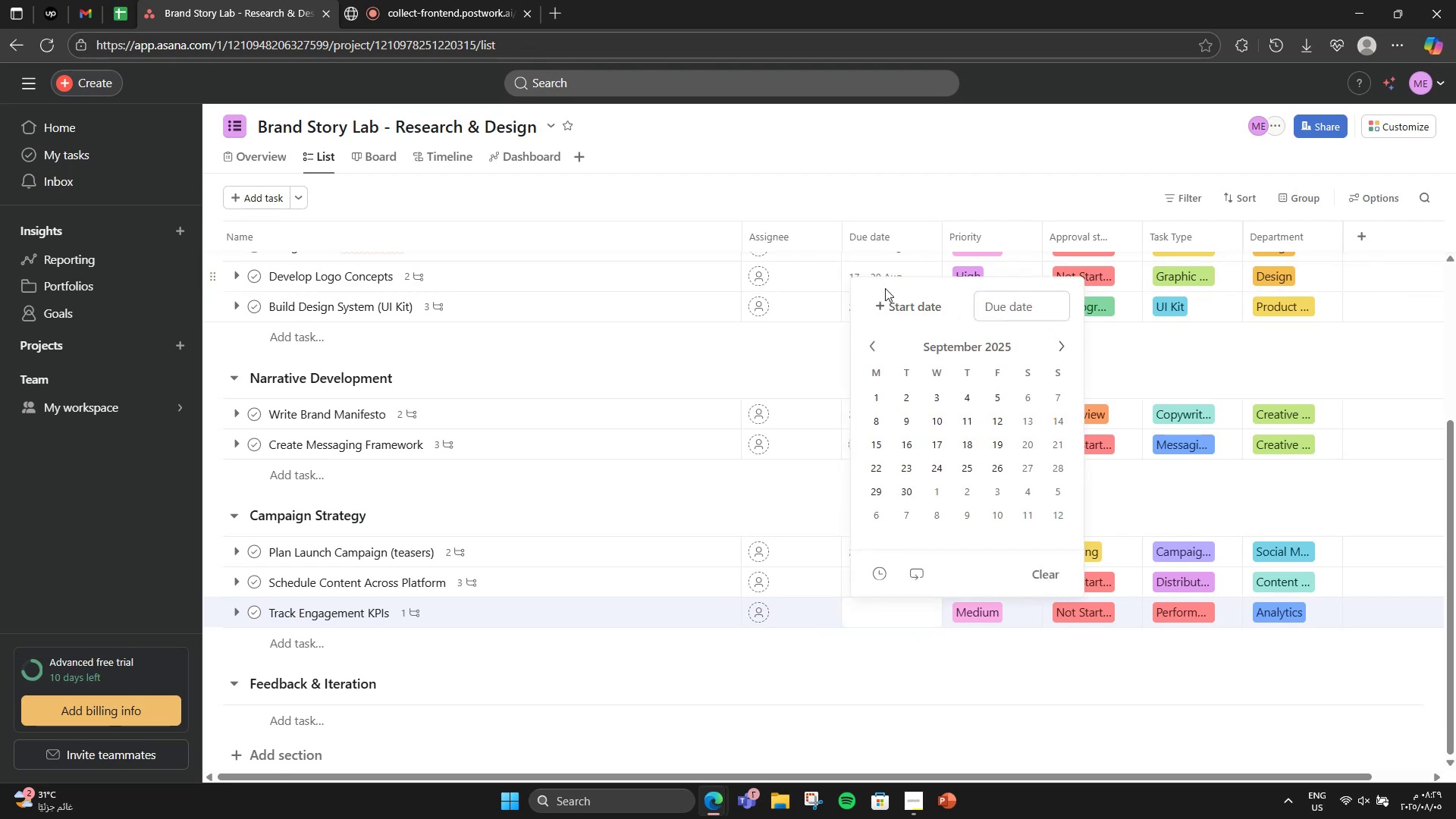 
left_click([922, 315])
 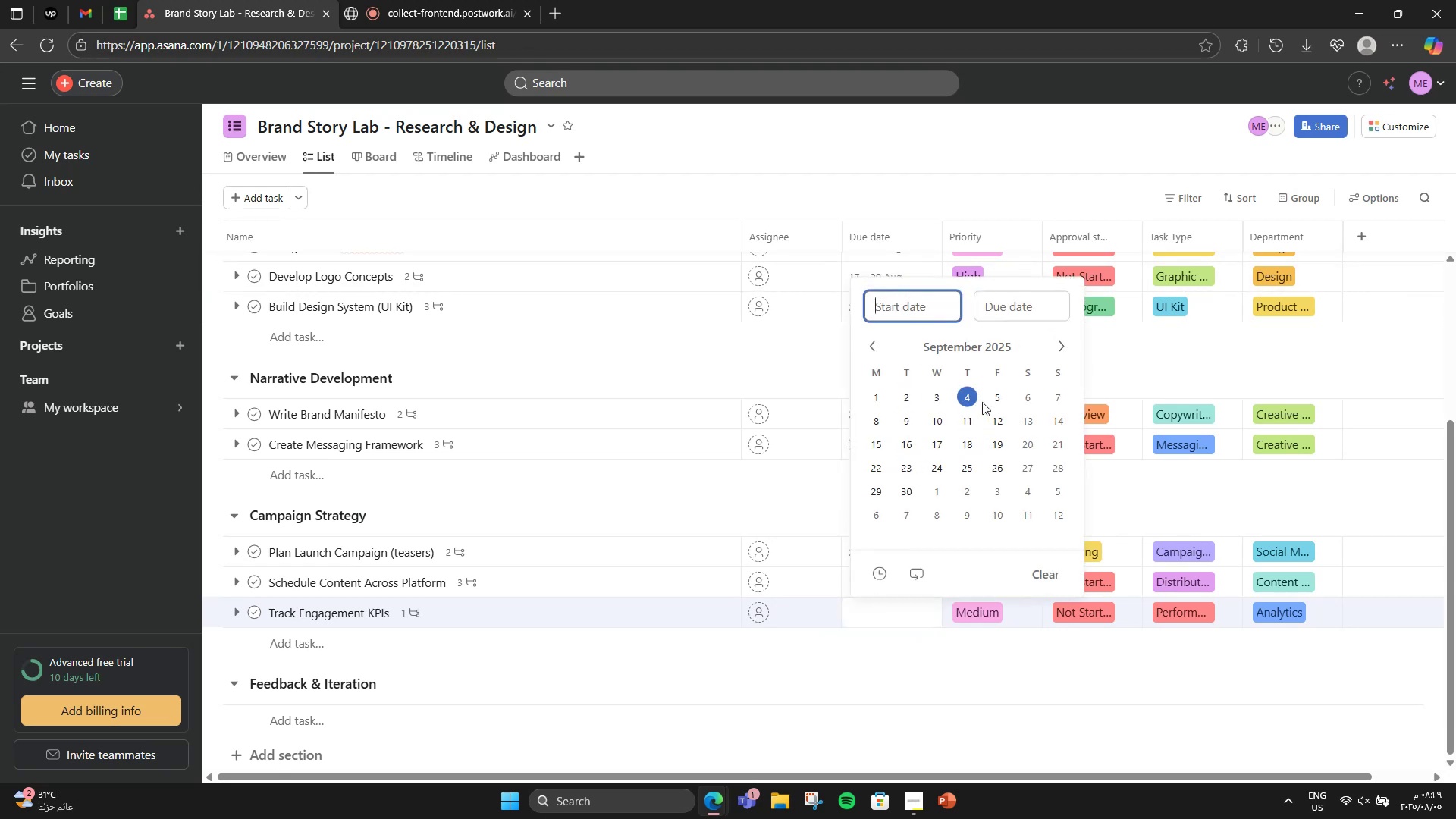 
left_click([996, 403])
 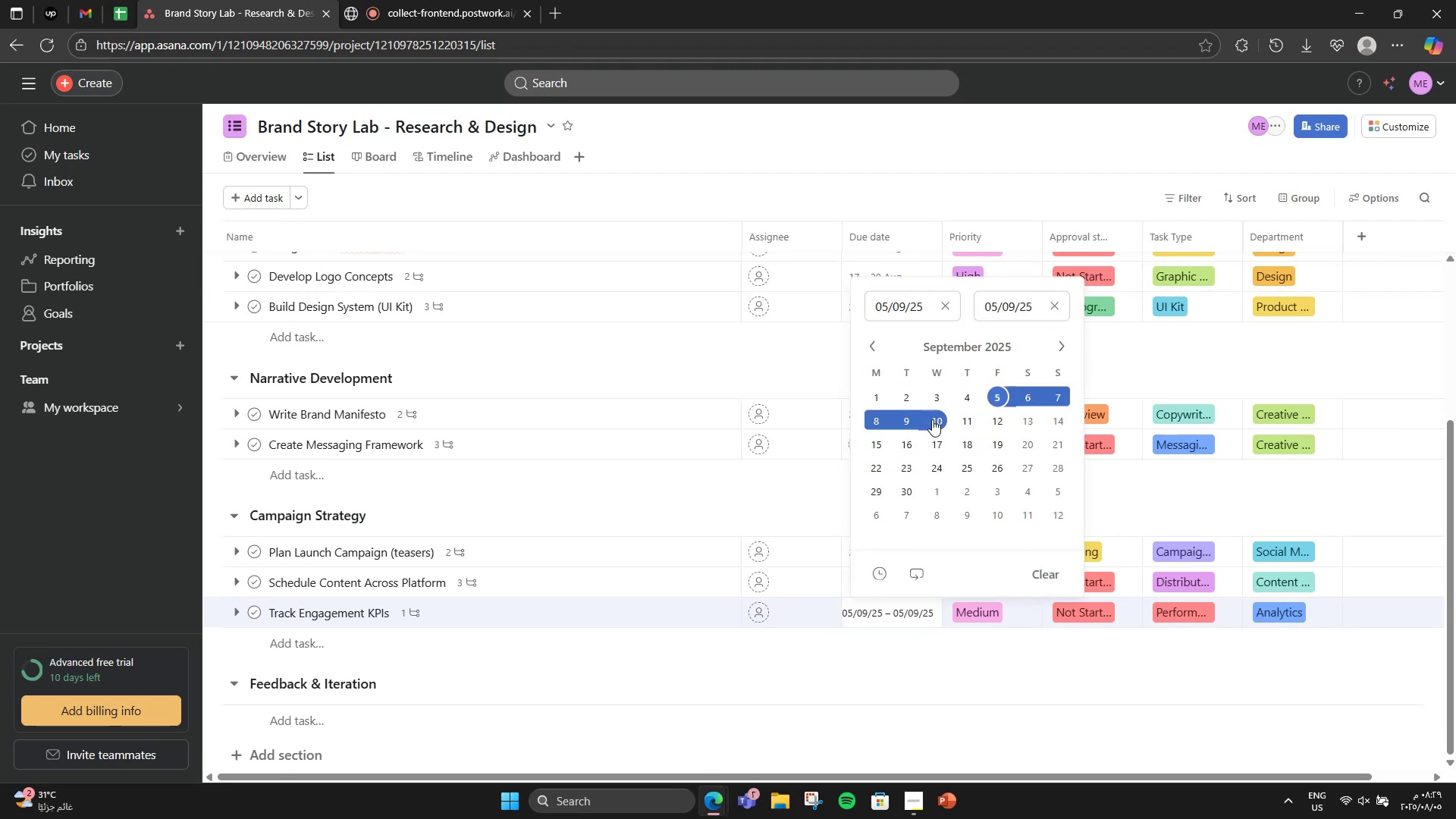 
left_click([932, 419])
 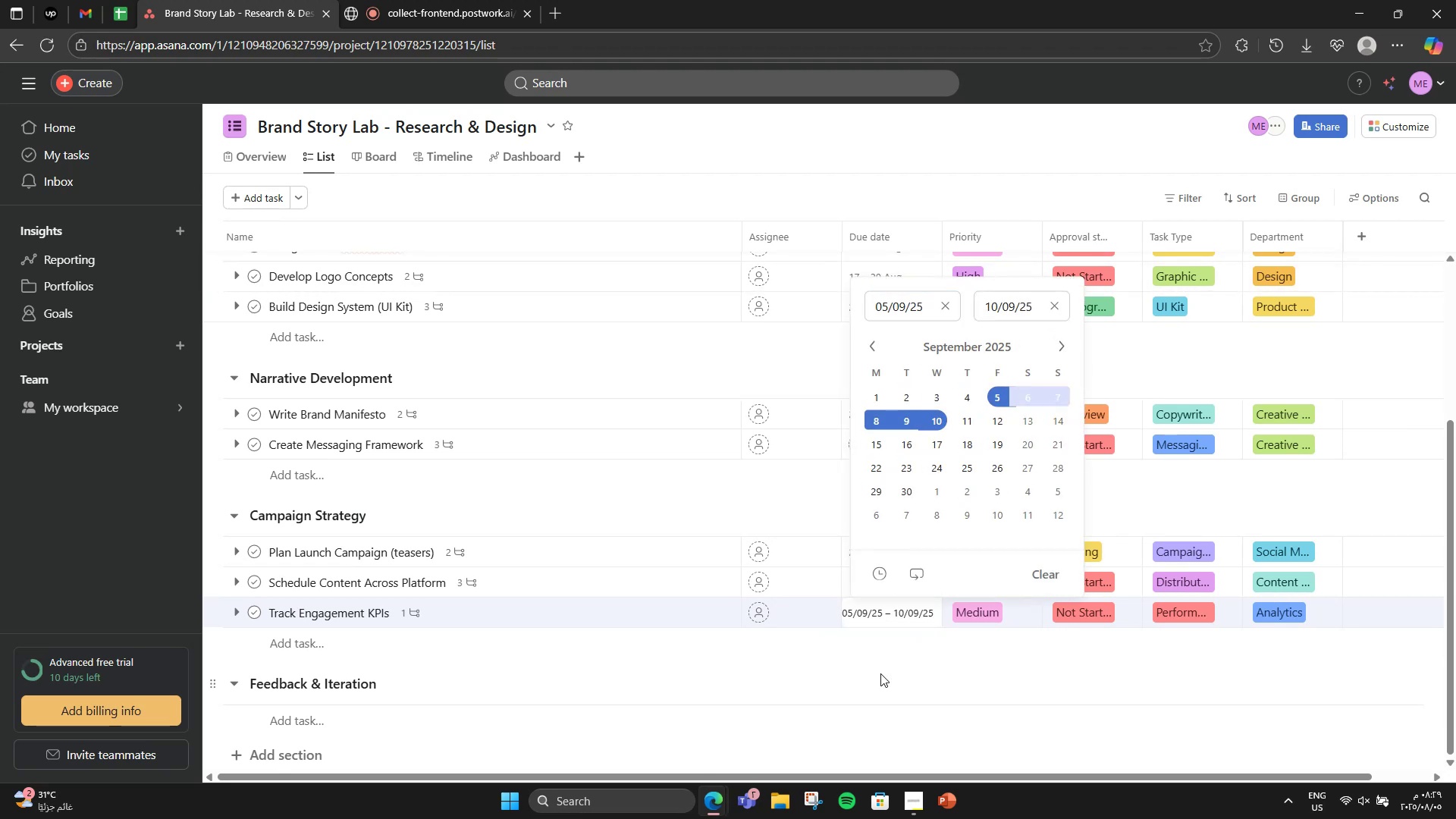 
left_click([879, 676])
 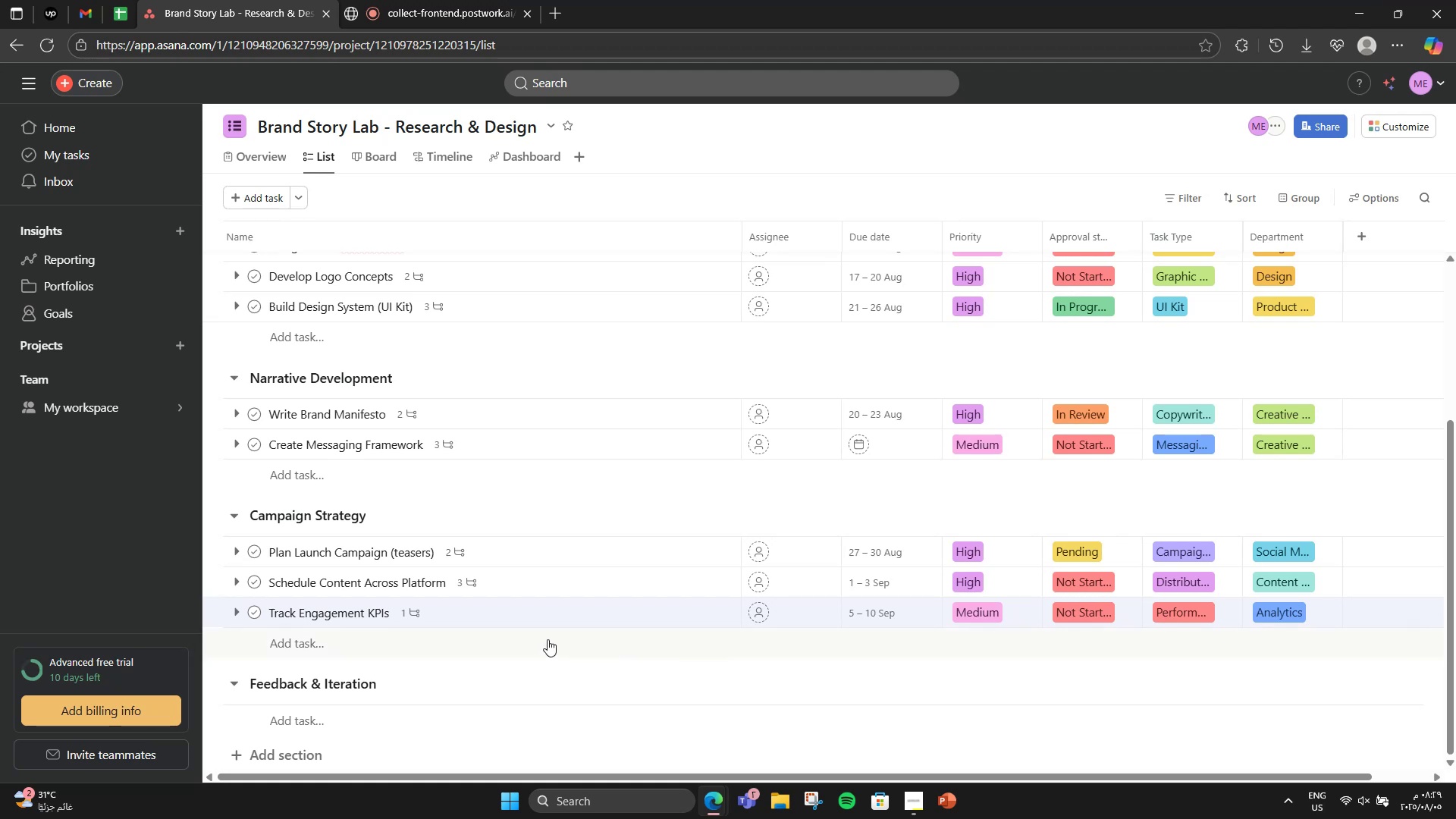 
wait(9.56)
 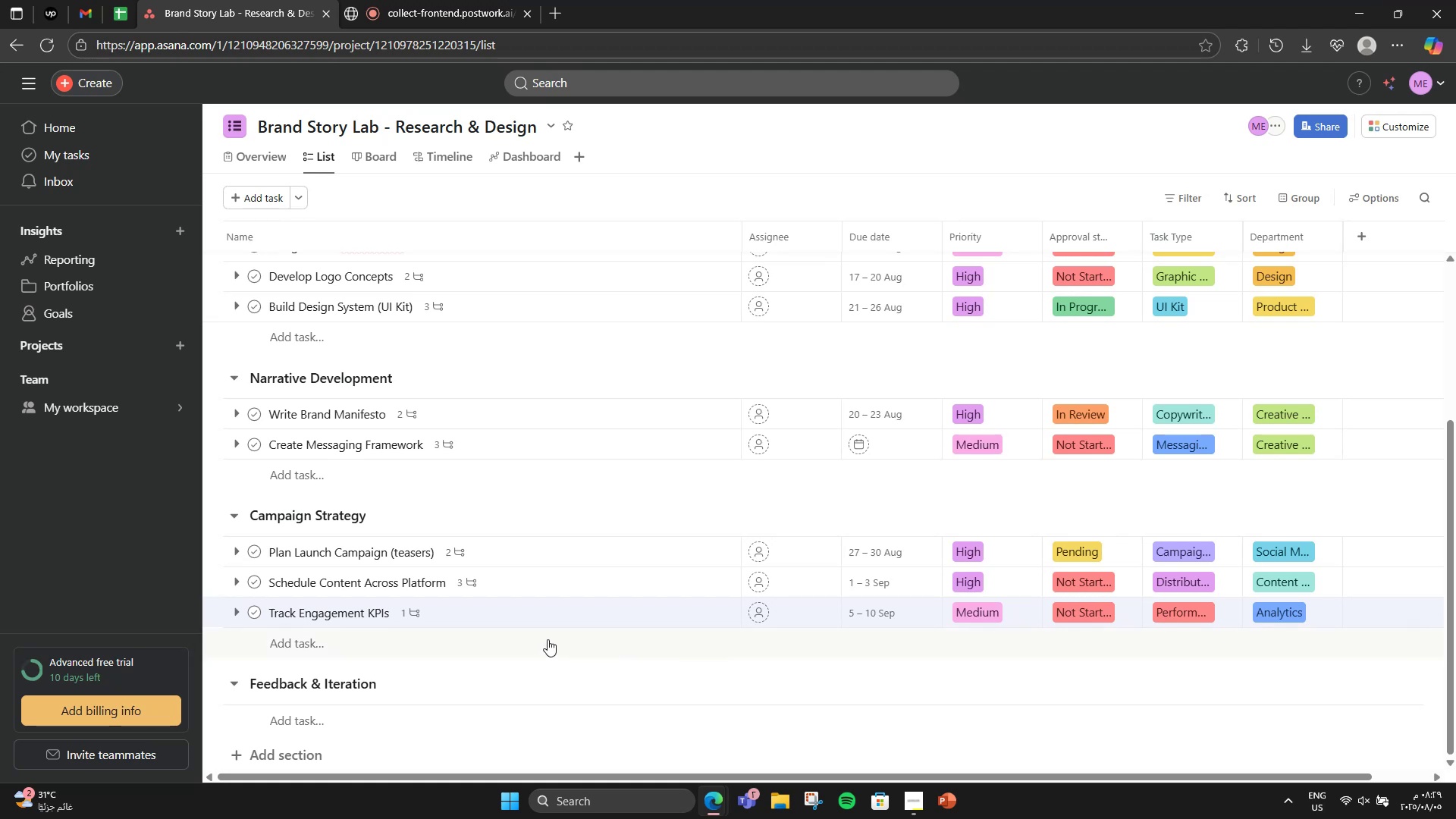 
left_click([293, 716])
 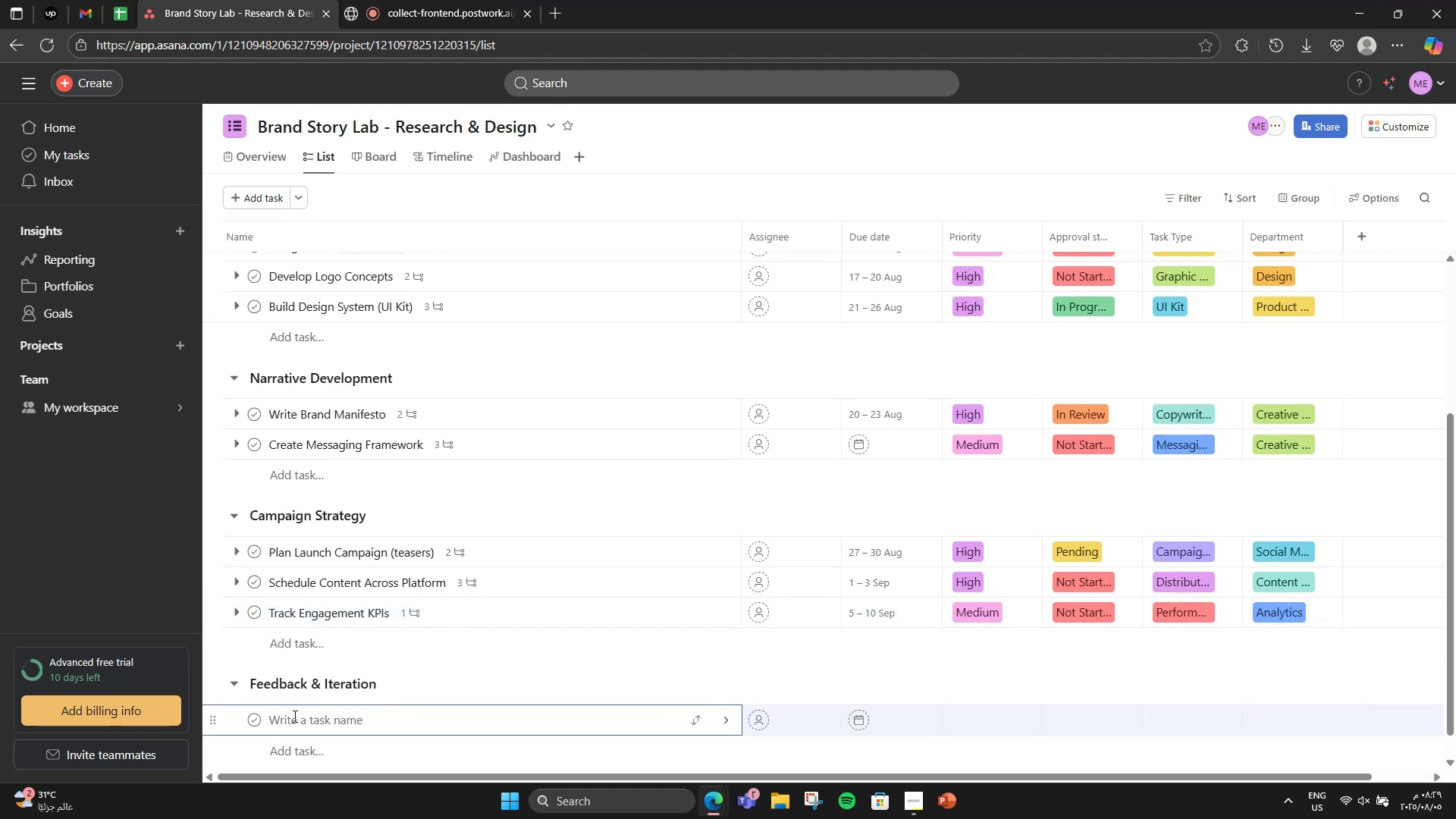 
type(Collect Team Feedback on Roull)
key(Backspace)
key(Backspace)
key(Backspace)
type(lout)
key(NumpadEnter)
type(Implement Adjustments & Fixes)
 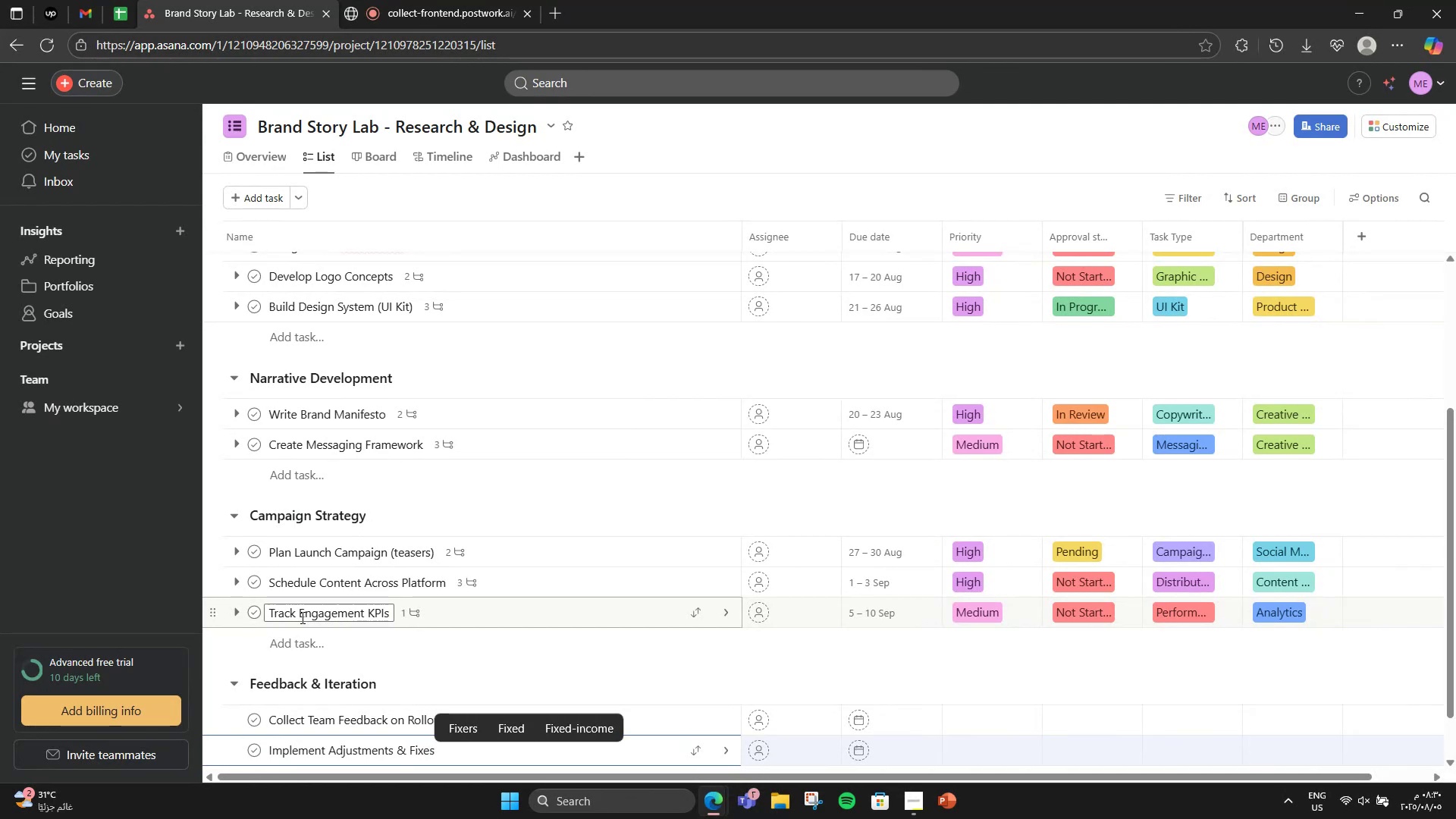 
scroll: coordinate [323, 614], scroll_direction: down, amount: 3.0
 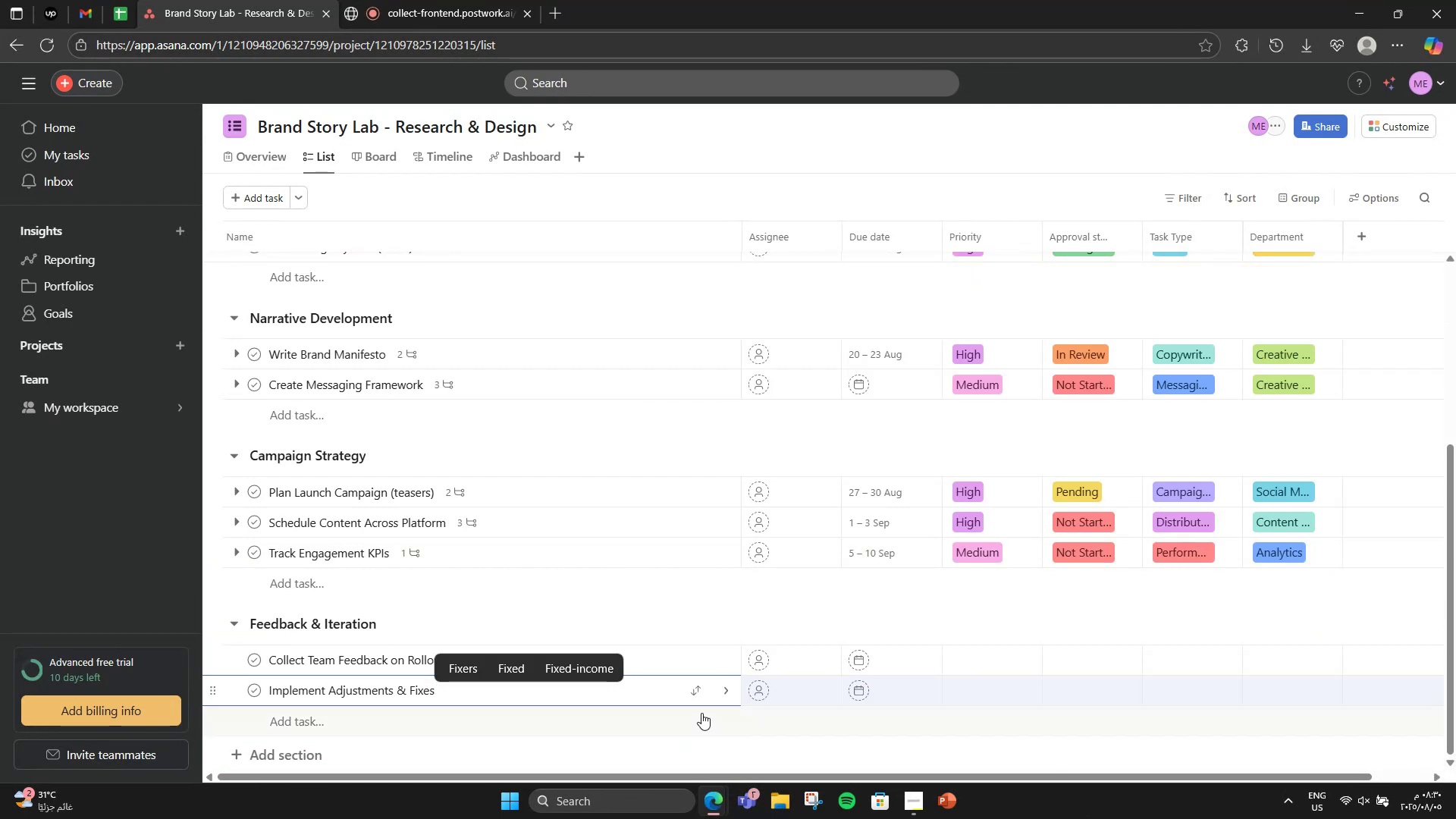 
left_click([563, 616])
 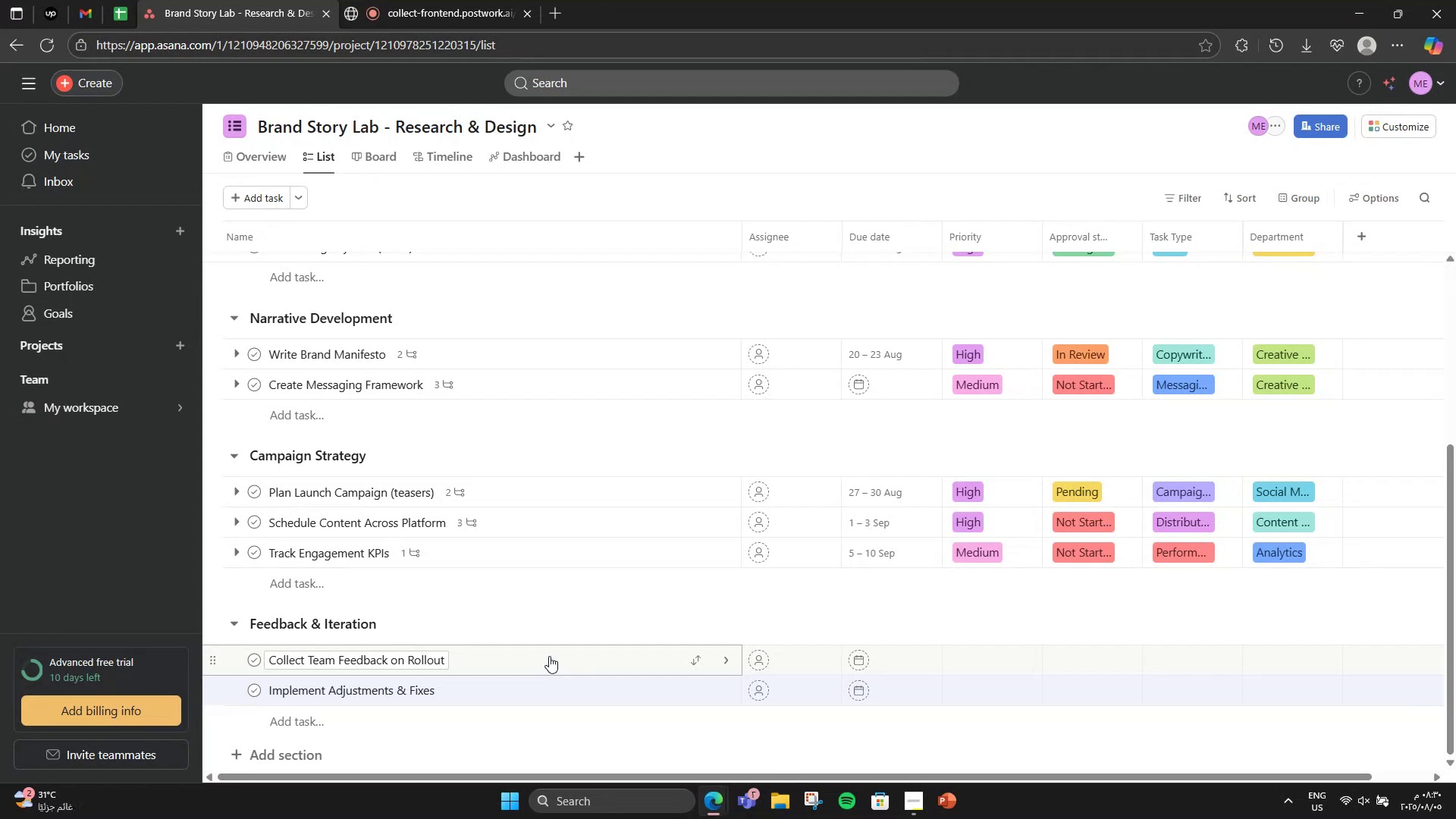 
left_click([549, 656])
 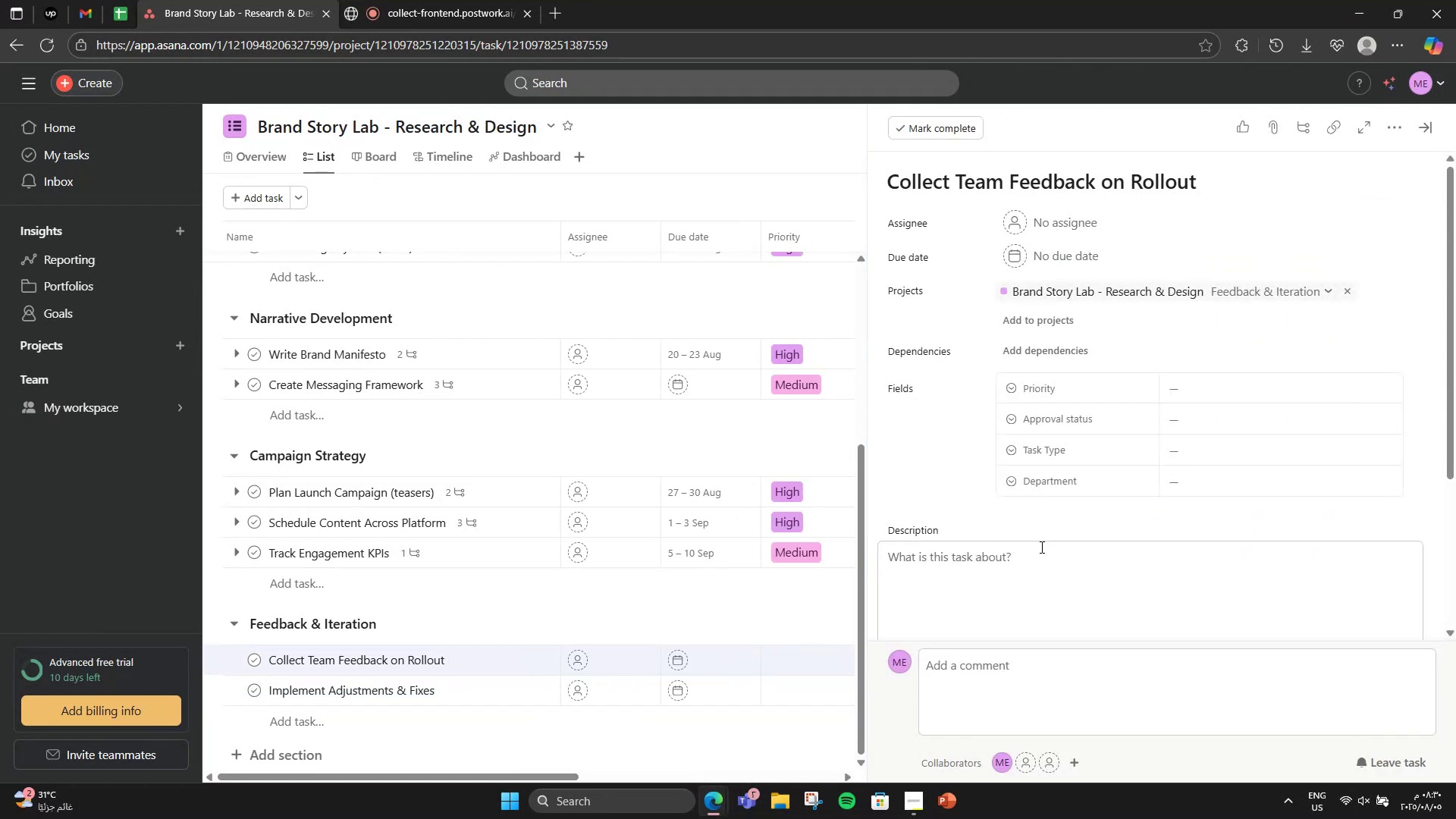 
wait(10.02)
 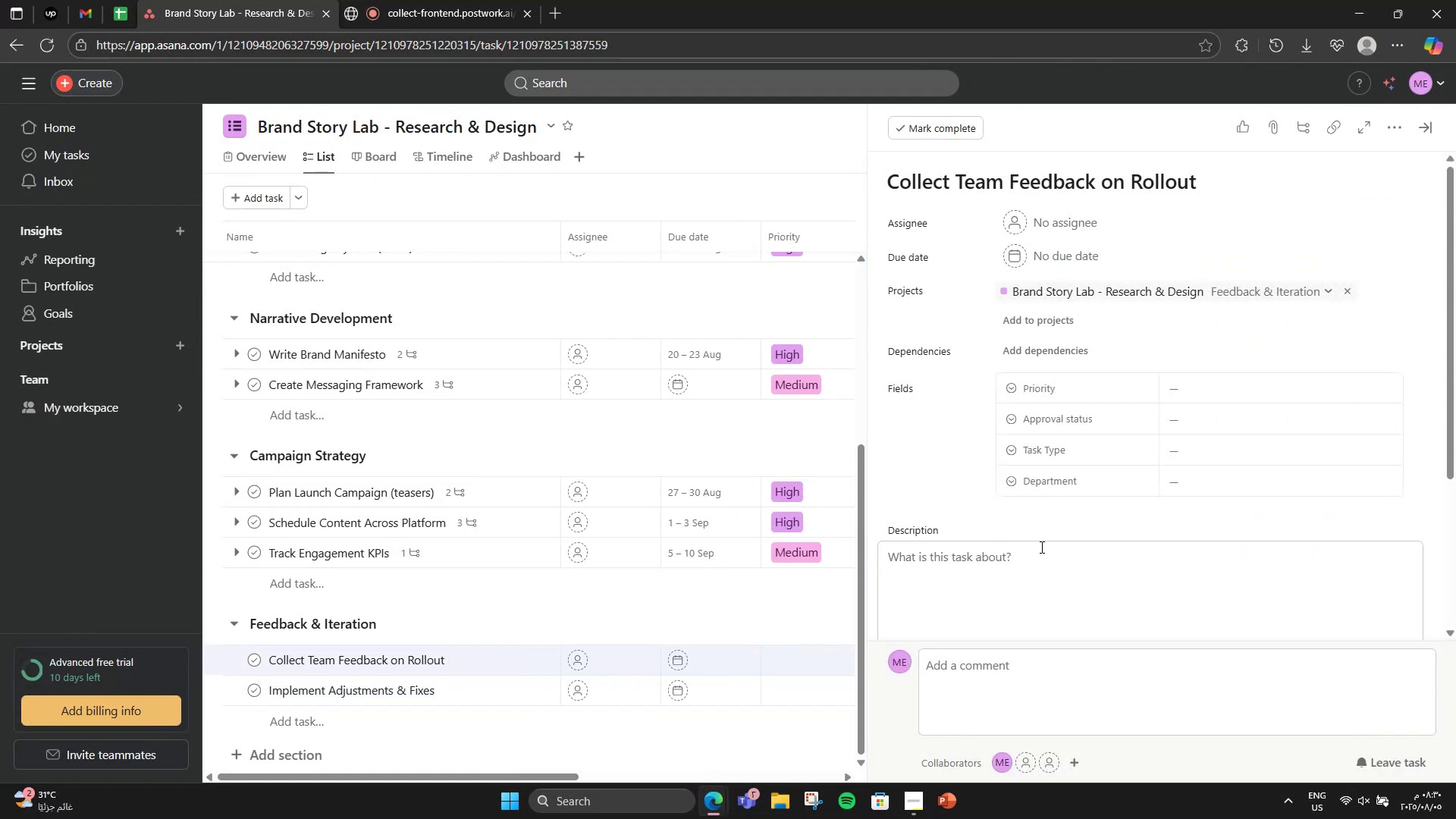 
left_click([1036, 561])
 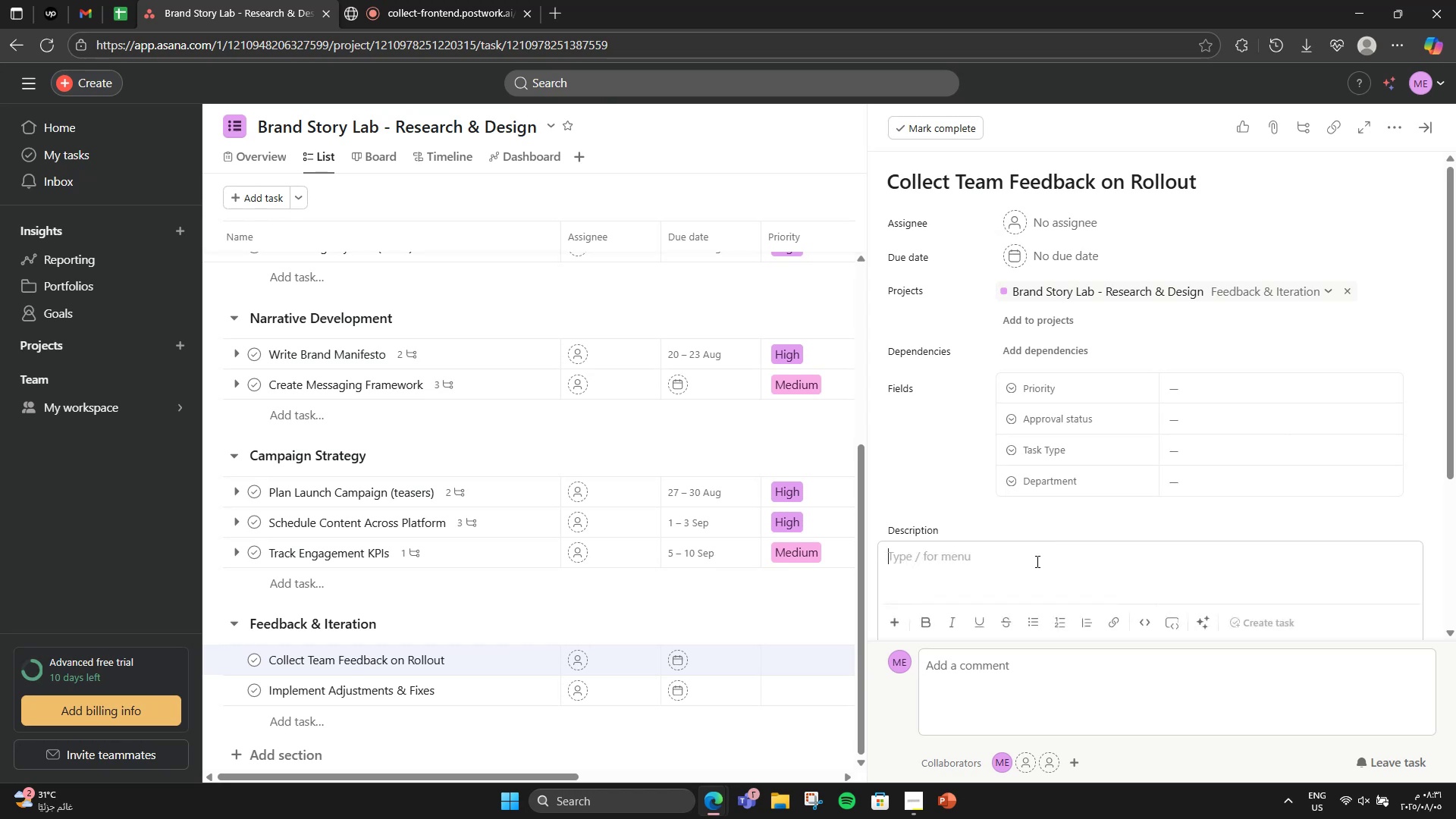 
type(Assess strenght)
key(Backspace)
key(Backspace)
type(th )
key(Backspace)
type(s, weak)
 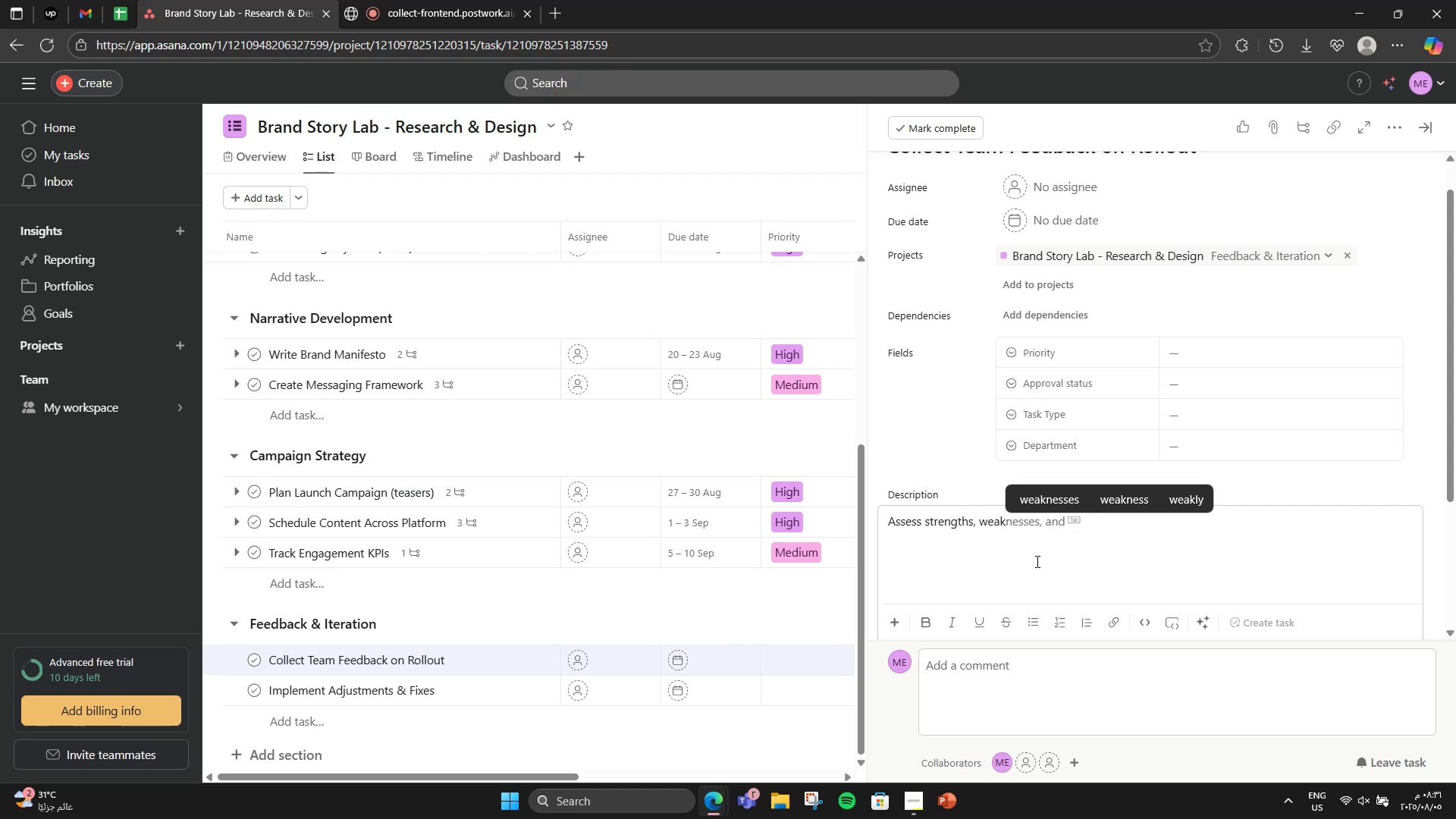 
type(nesses, tone alignment)
 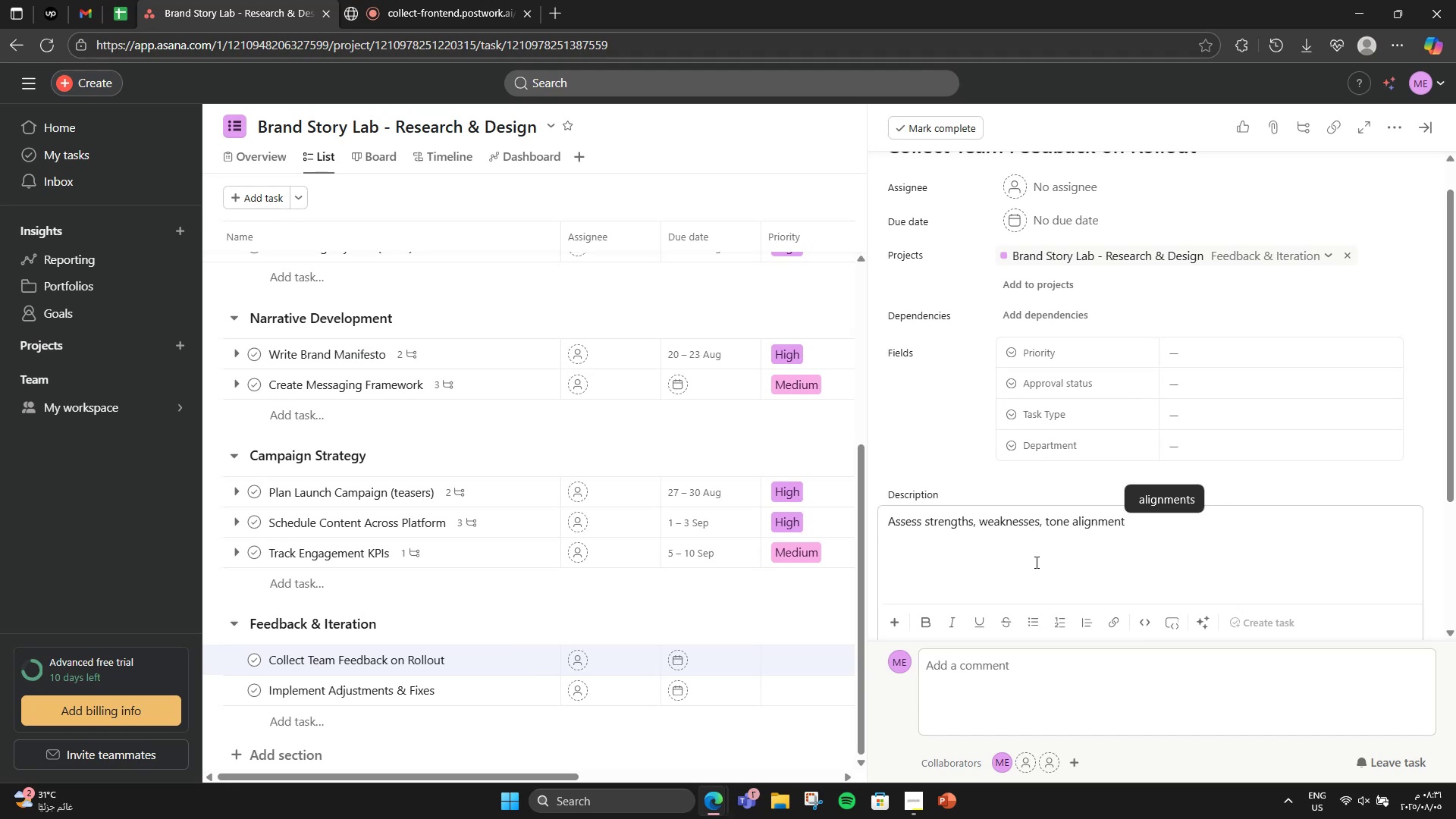 
wait(5.53)
 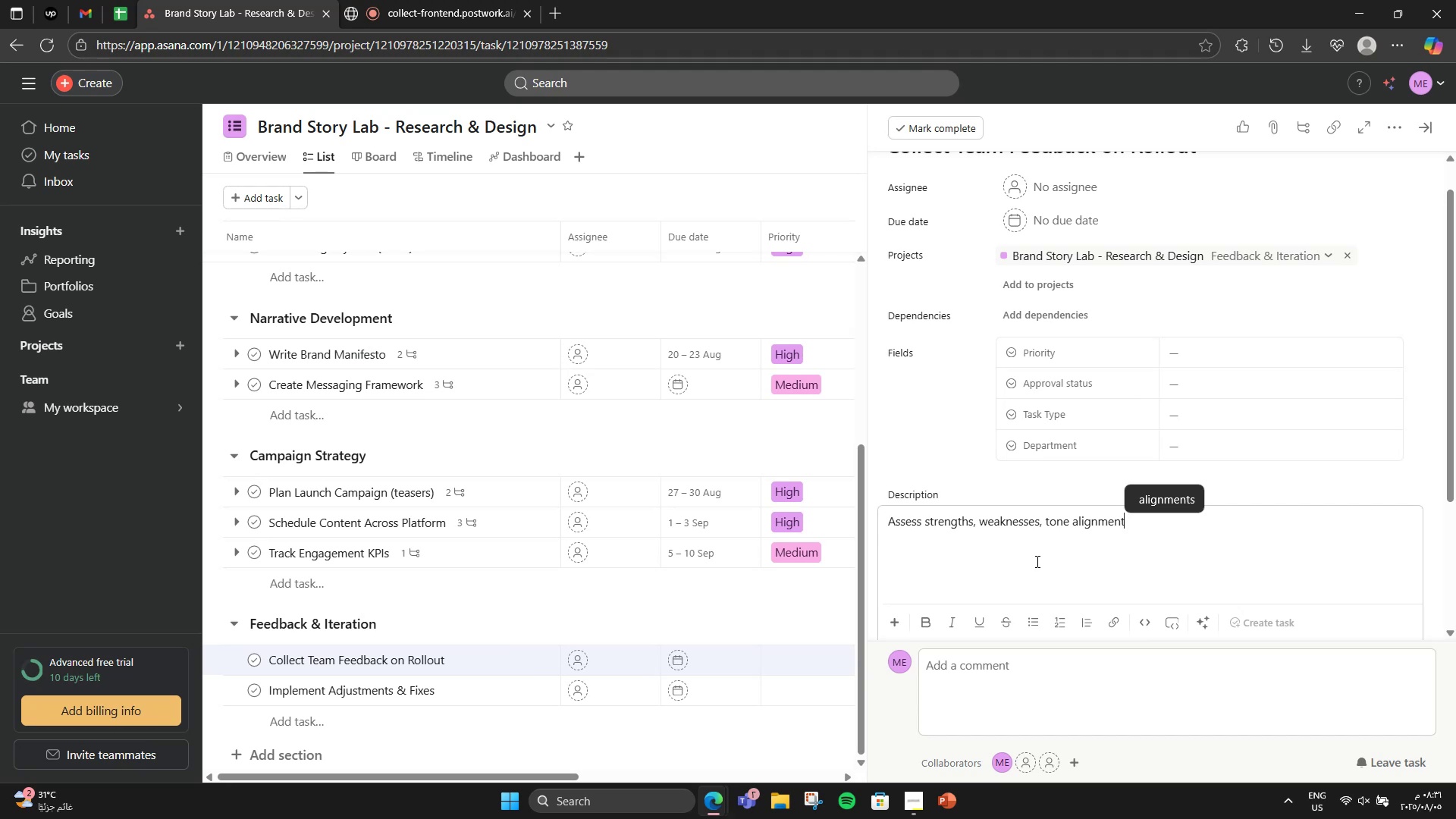 
scroll: coordinate [892, 588], scroll_direction: down, amount: 5.0
 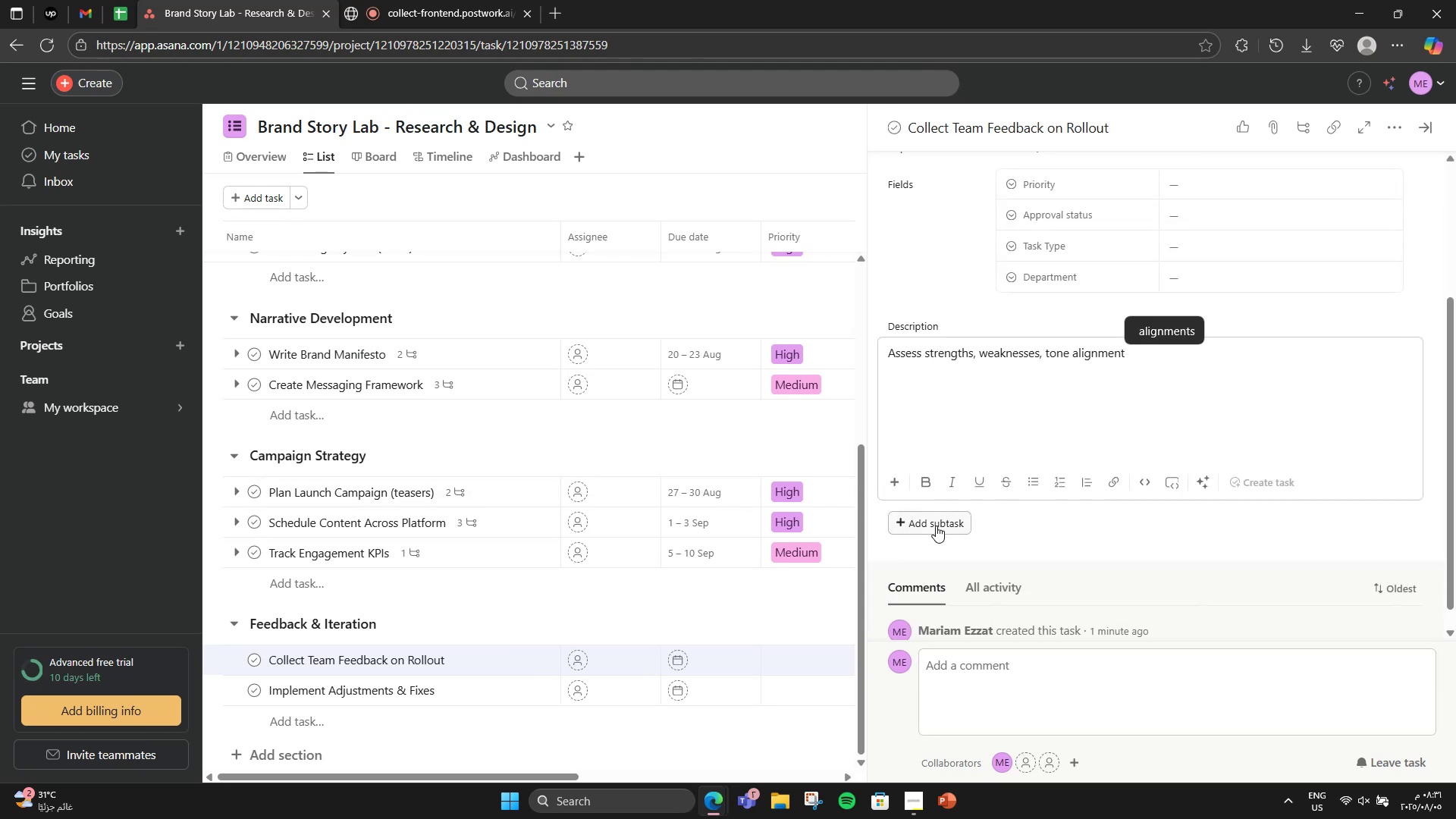 
left_click([936, 526])
 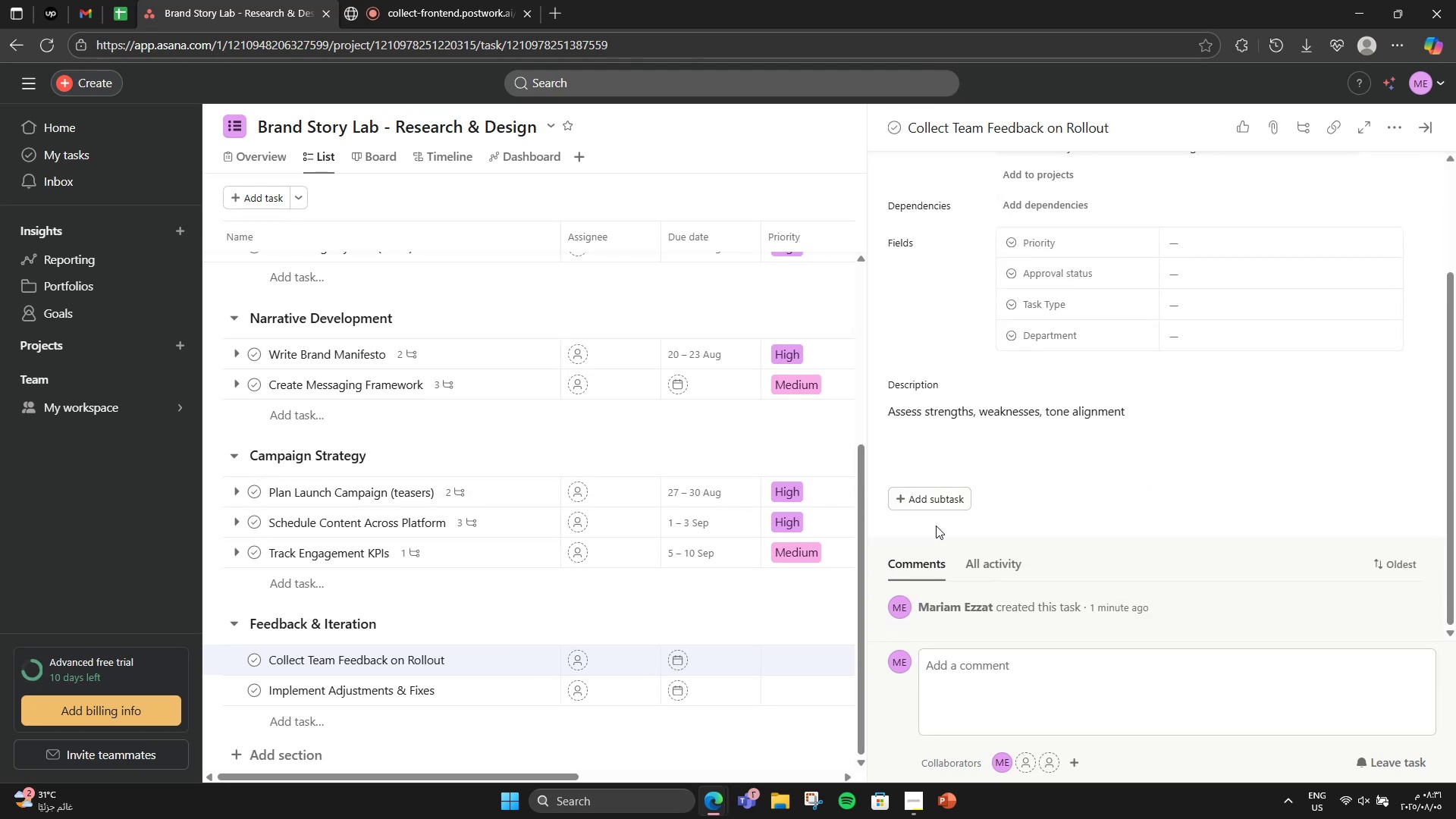 
left_click([934, 500])
 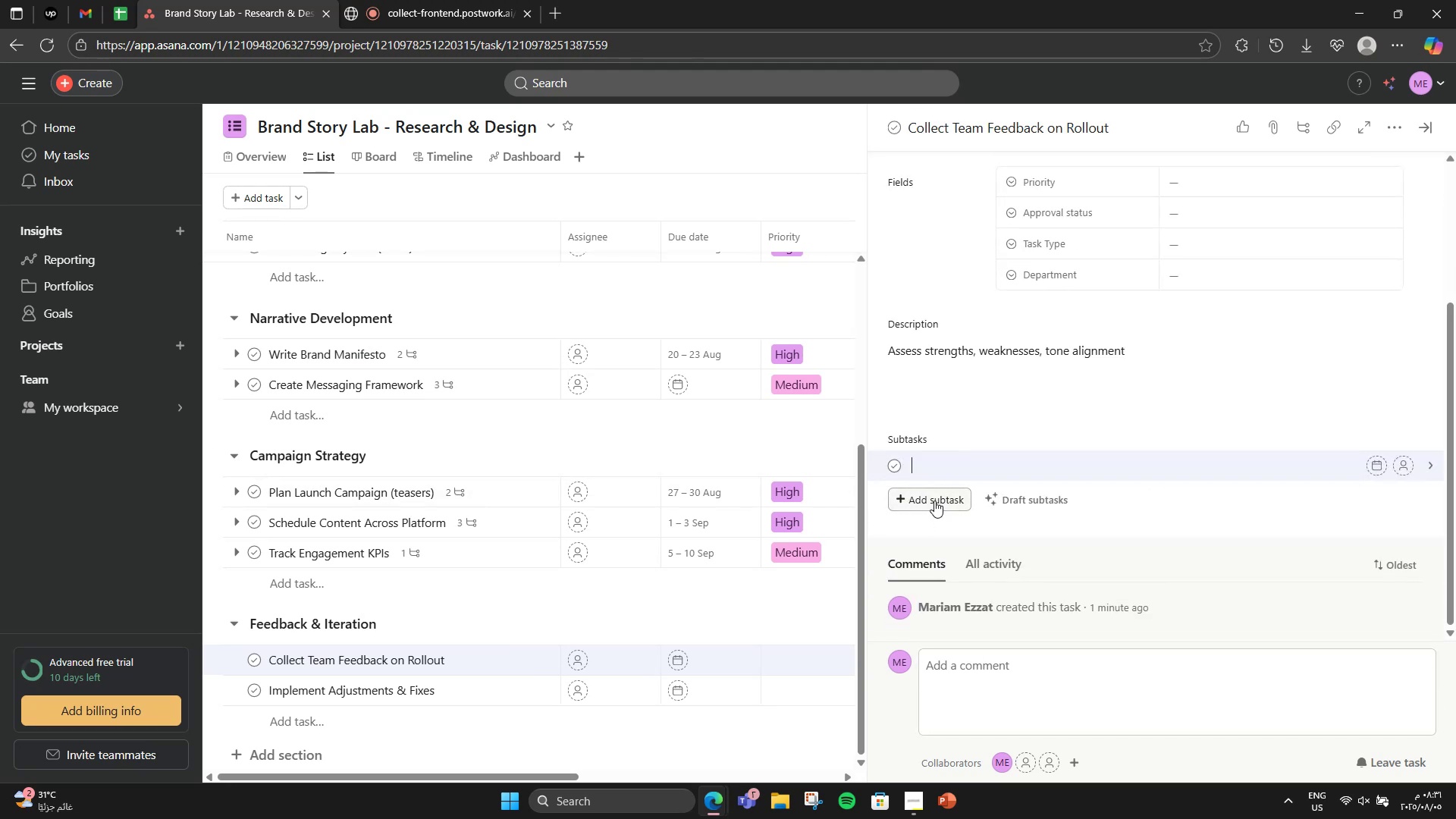 
type(Internal survey)
 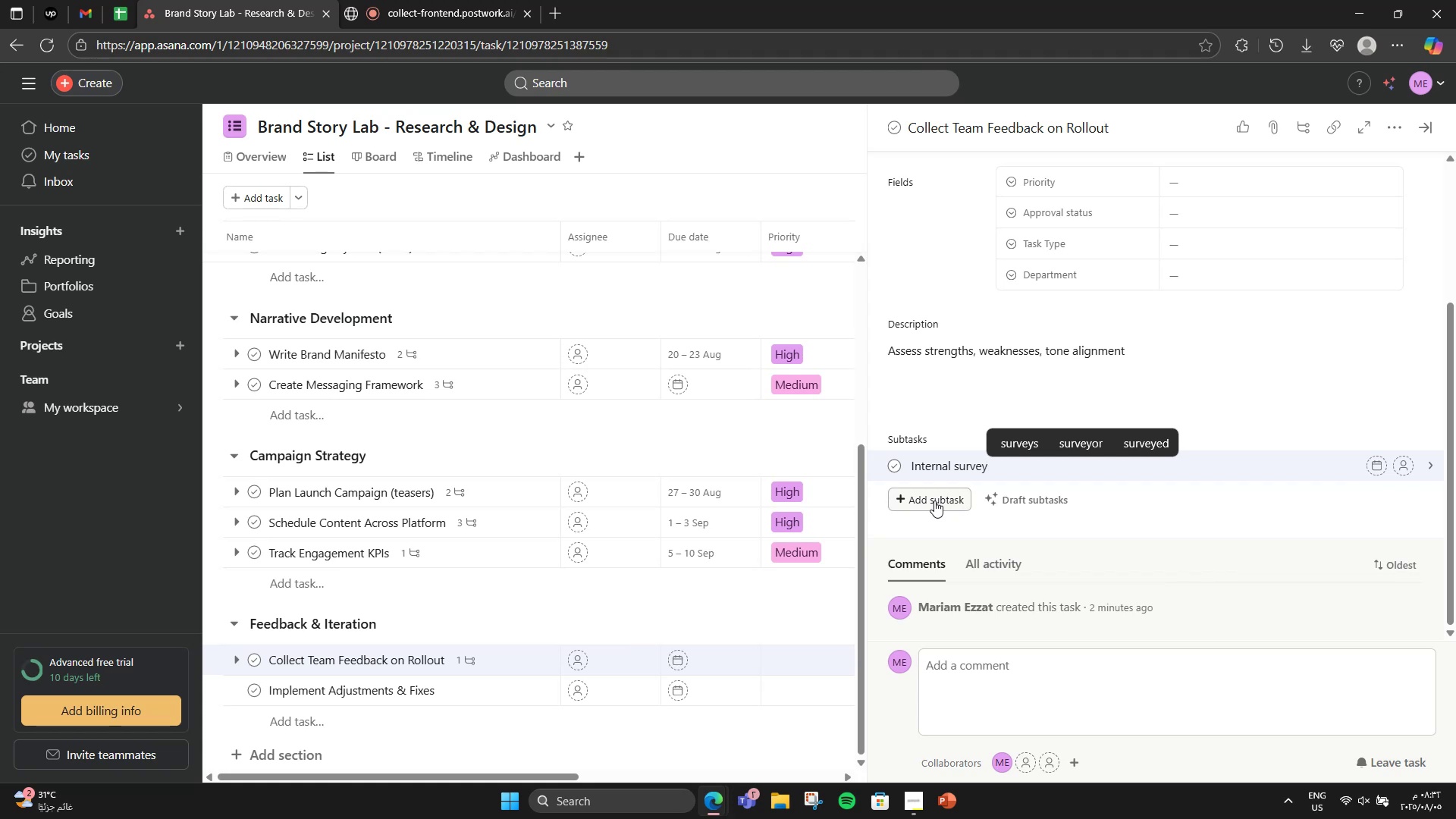 
wait(5.48)
 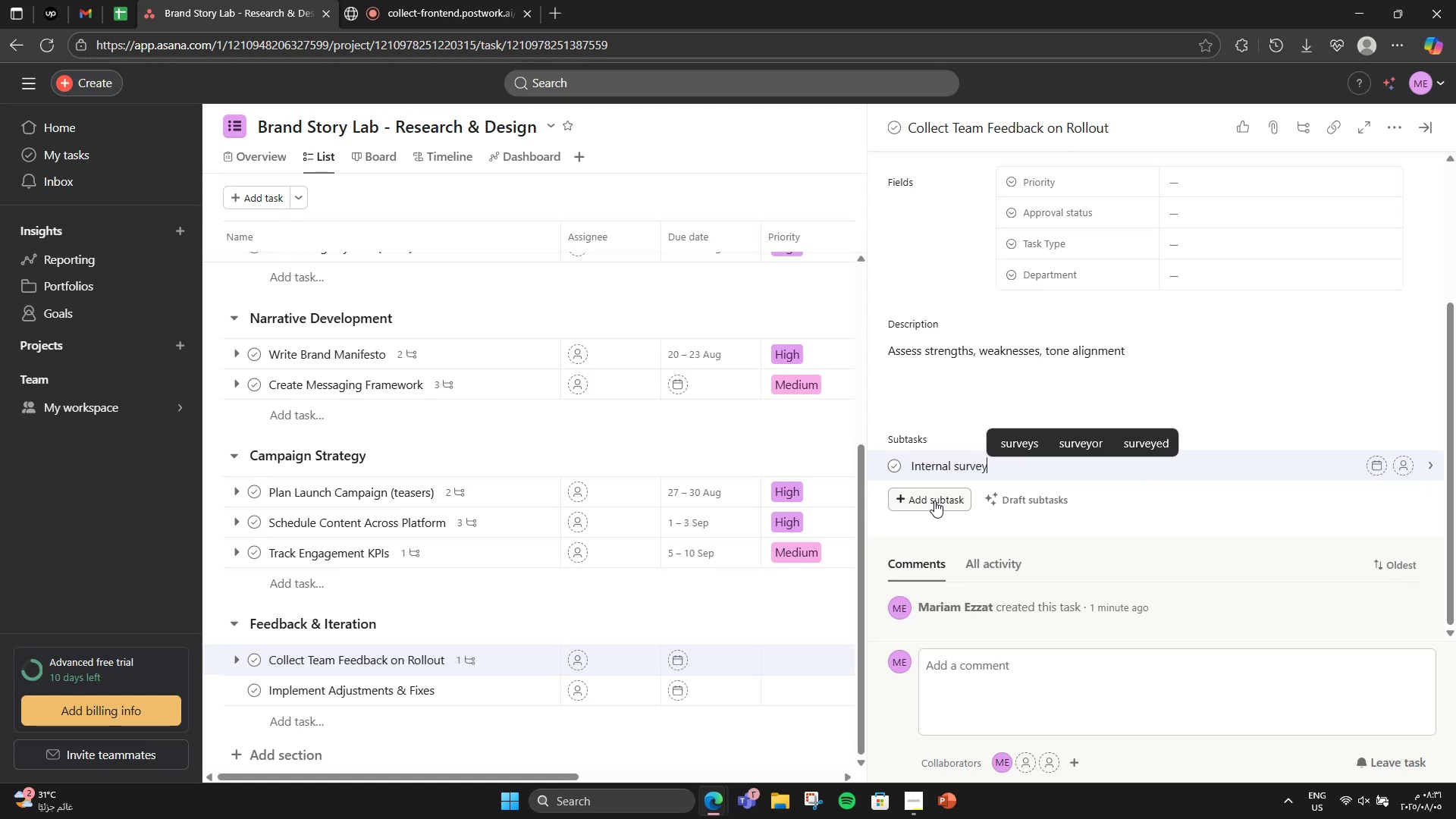 
key(Enter)
 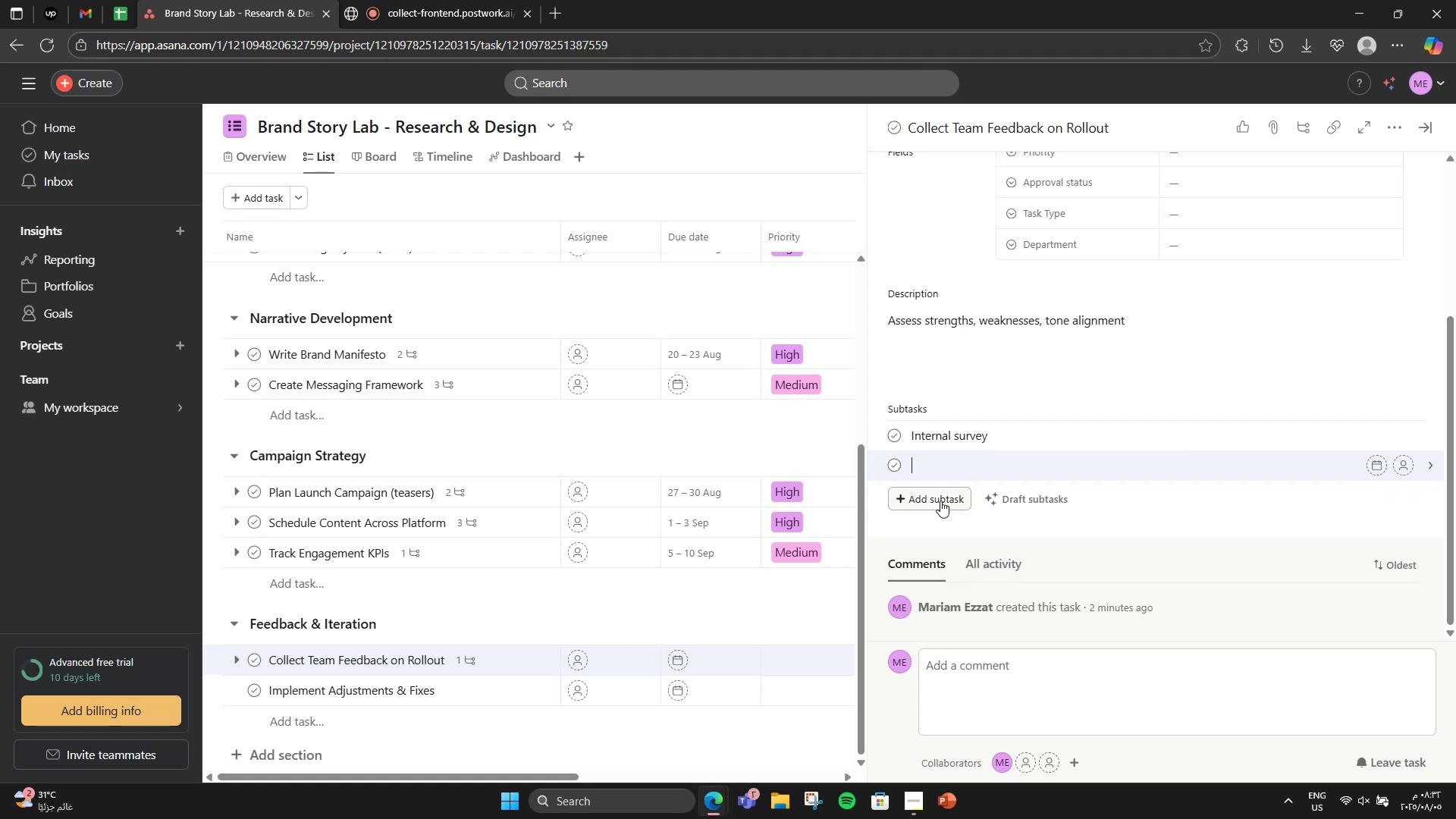 
type(One-on-one interviews)
 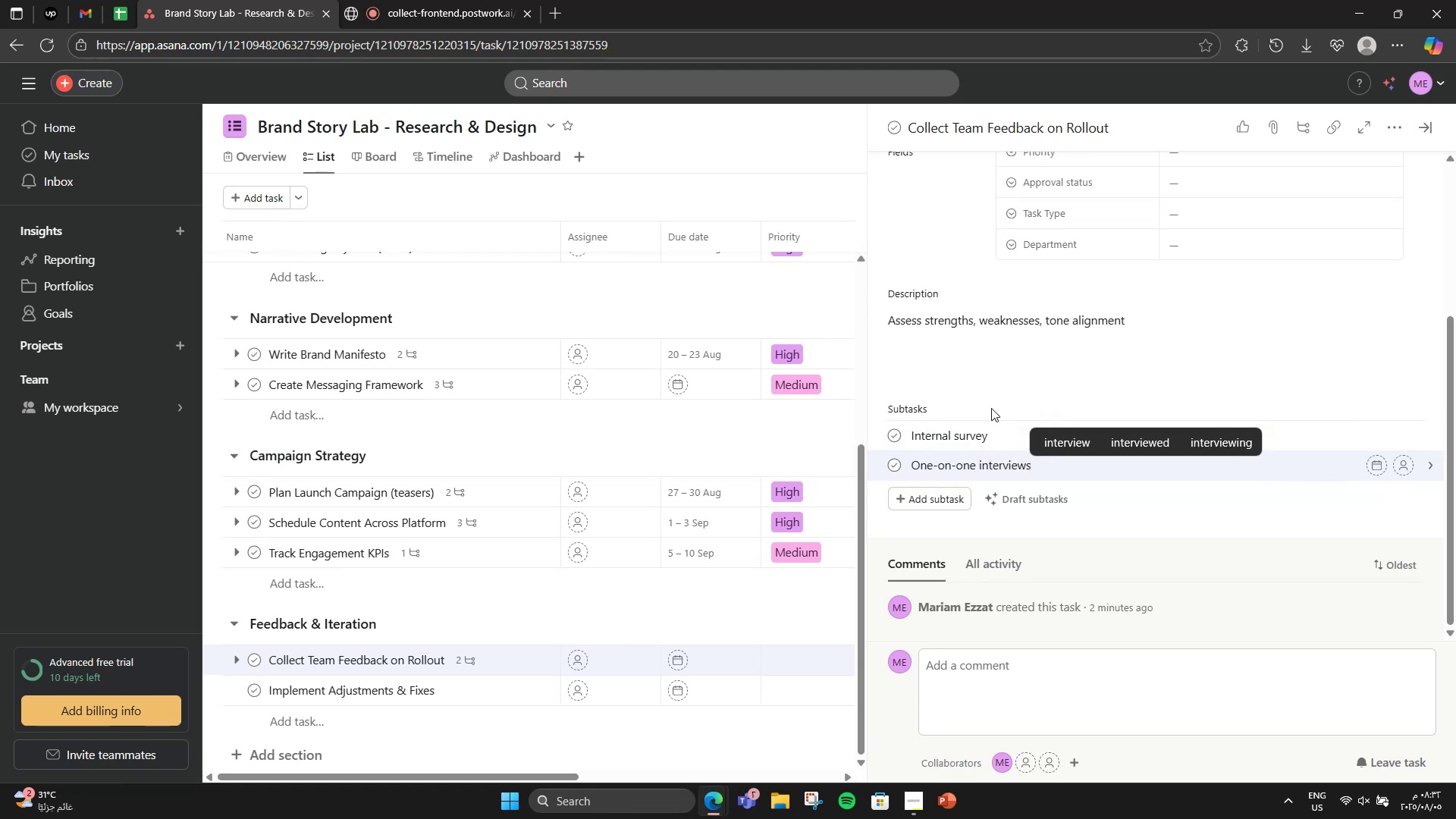 
wait(5.39)
 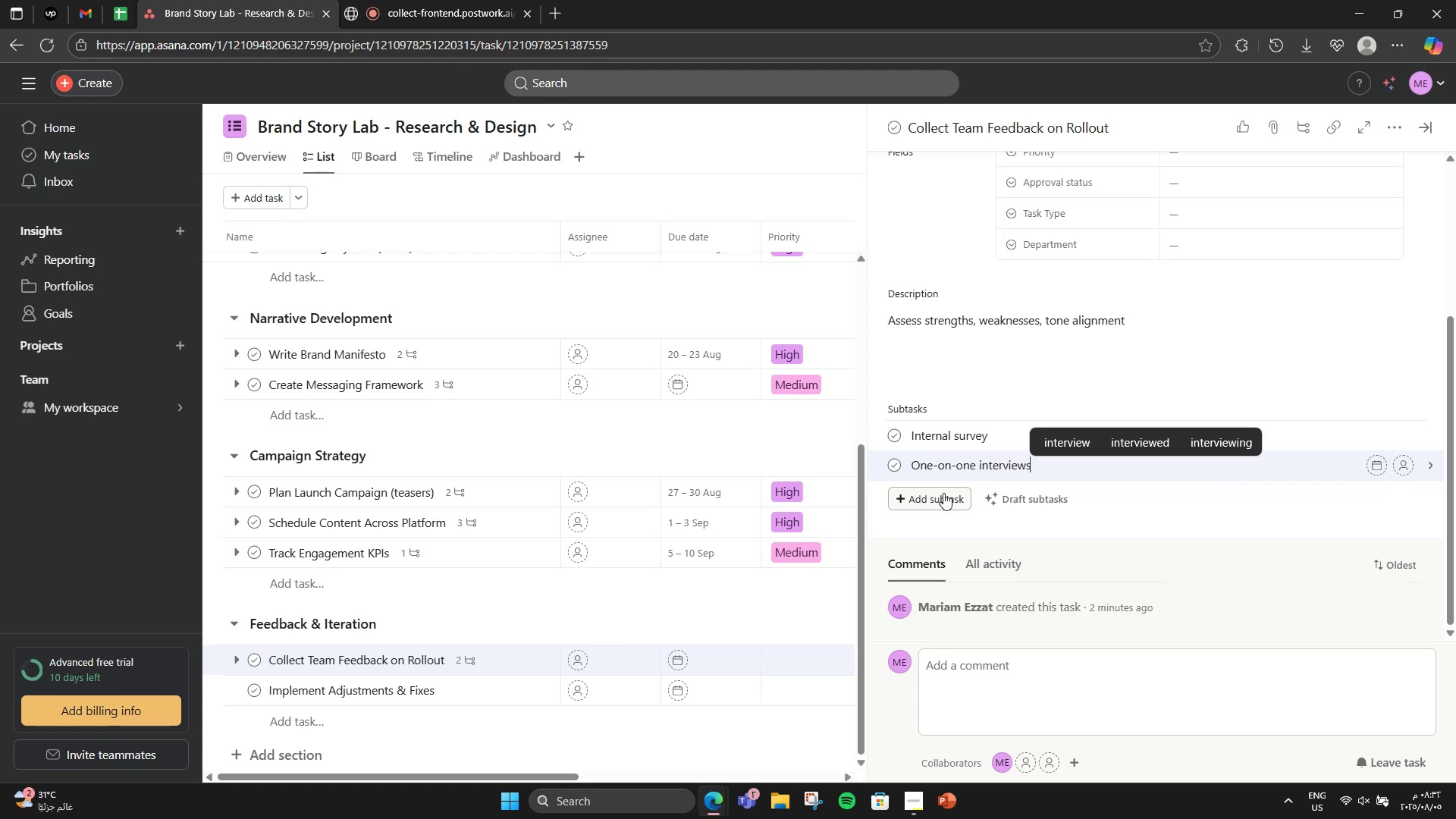 
scroll: coordinate [1003, 408], scroll_direction: up, amount: 2.0
 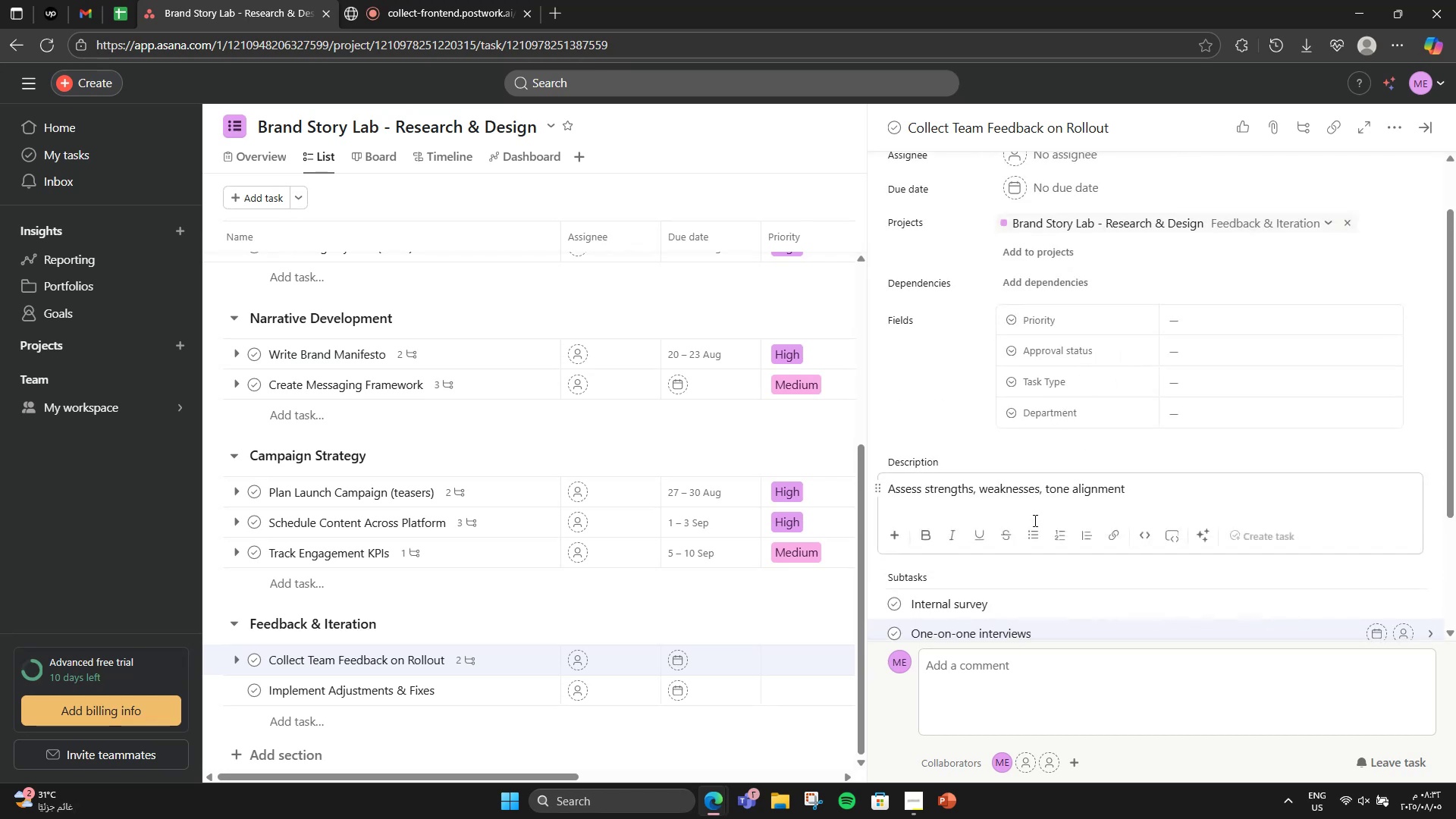 
scroll: coordinate [1034, 520], scroll_direction: down, amount: 3.0
 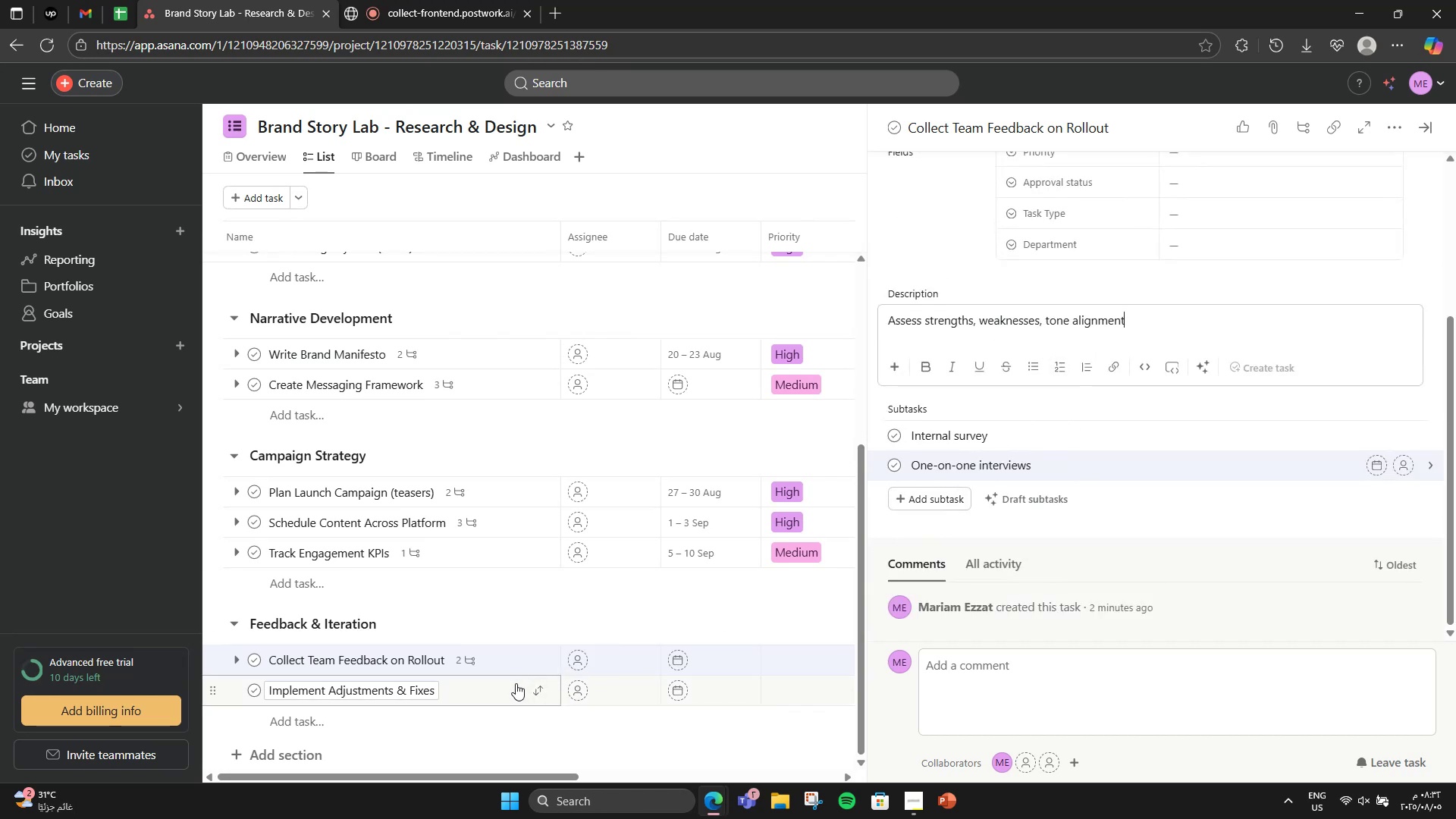 
left_click([500, 686])
 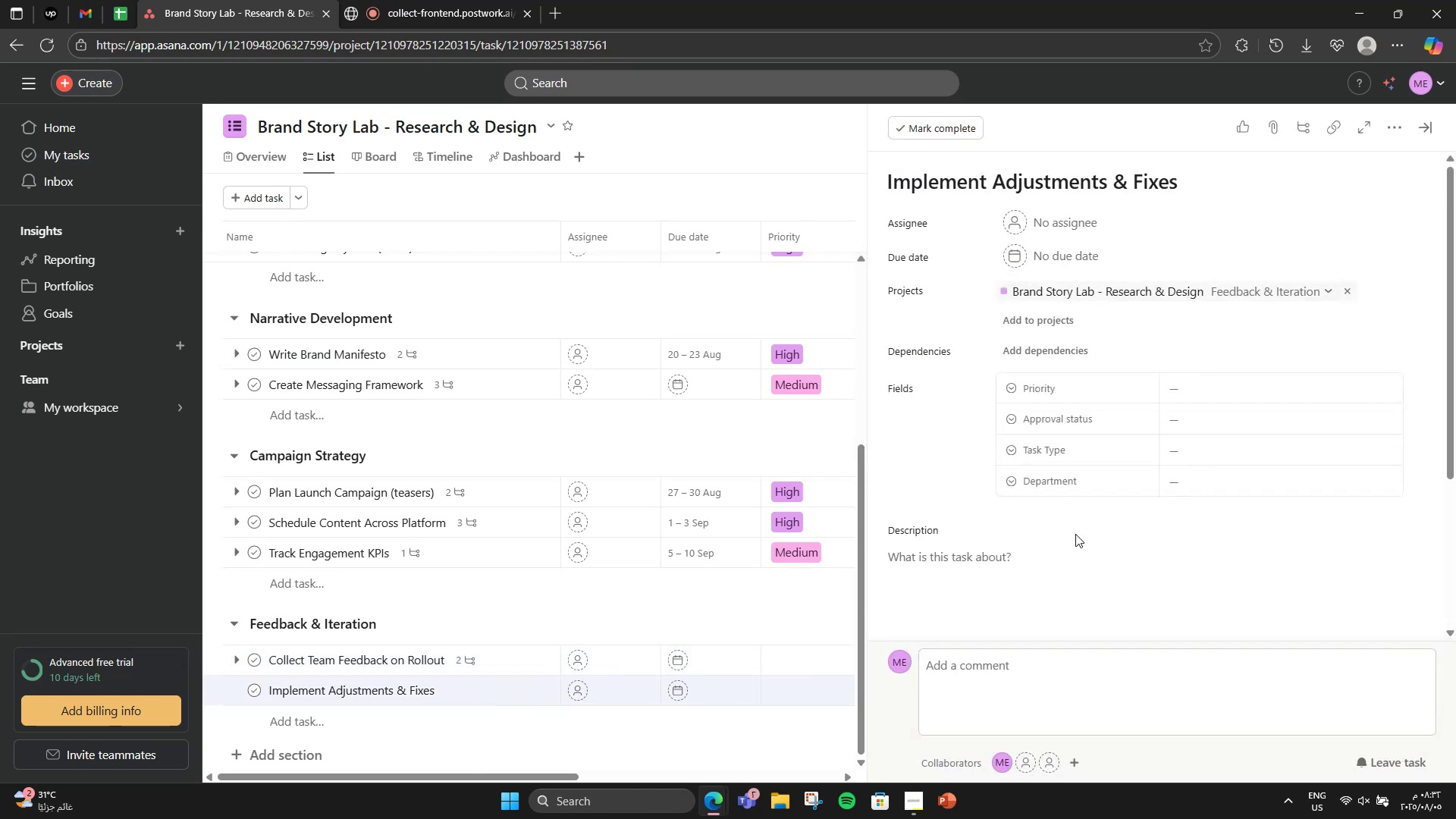 
scroll: coordinate [1138, 543], scroll_direction: down, amount: 2.0
 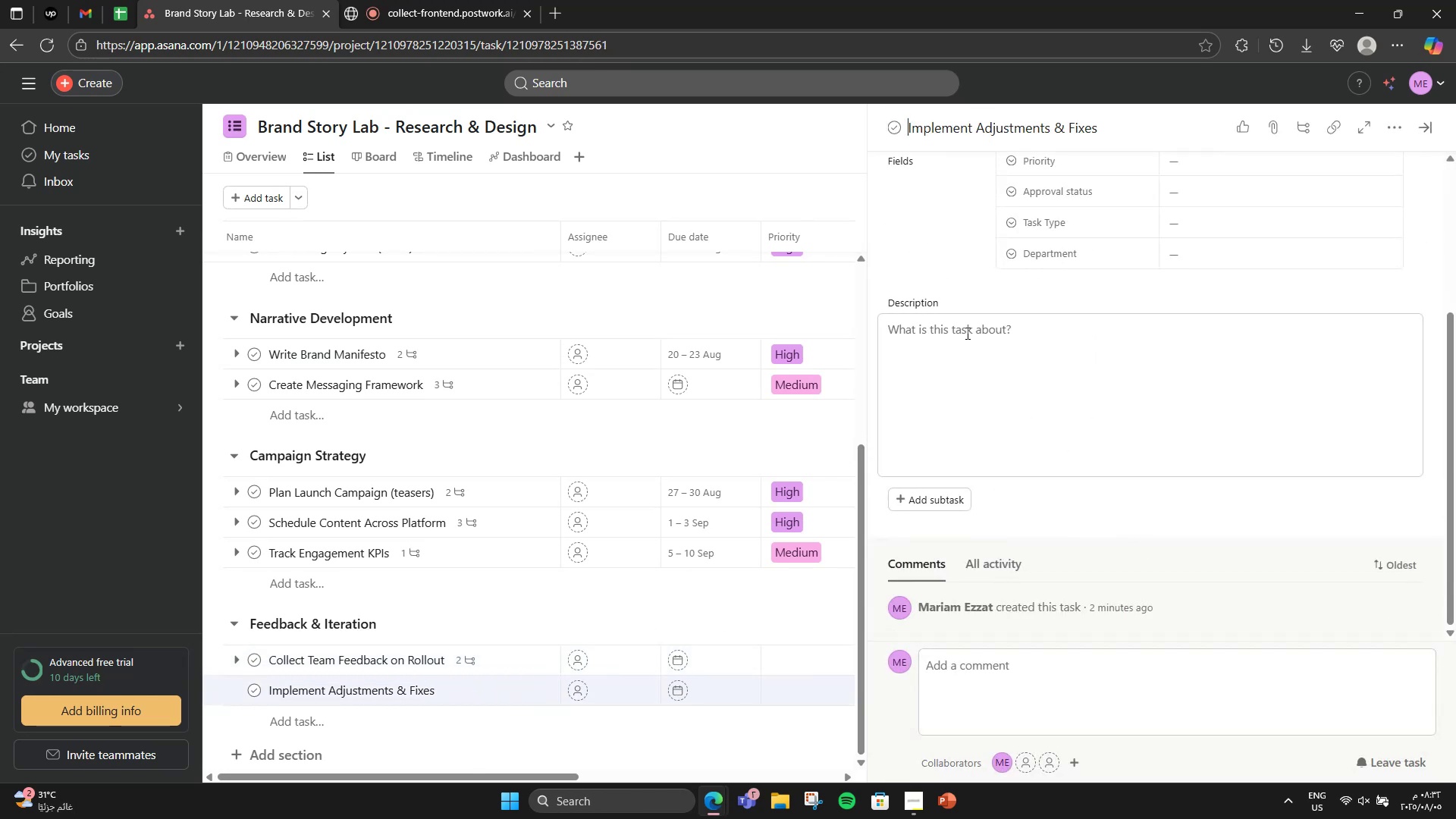 
left_click([966, 333])
 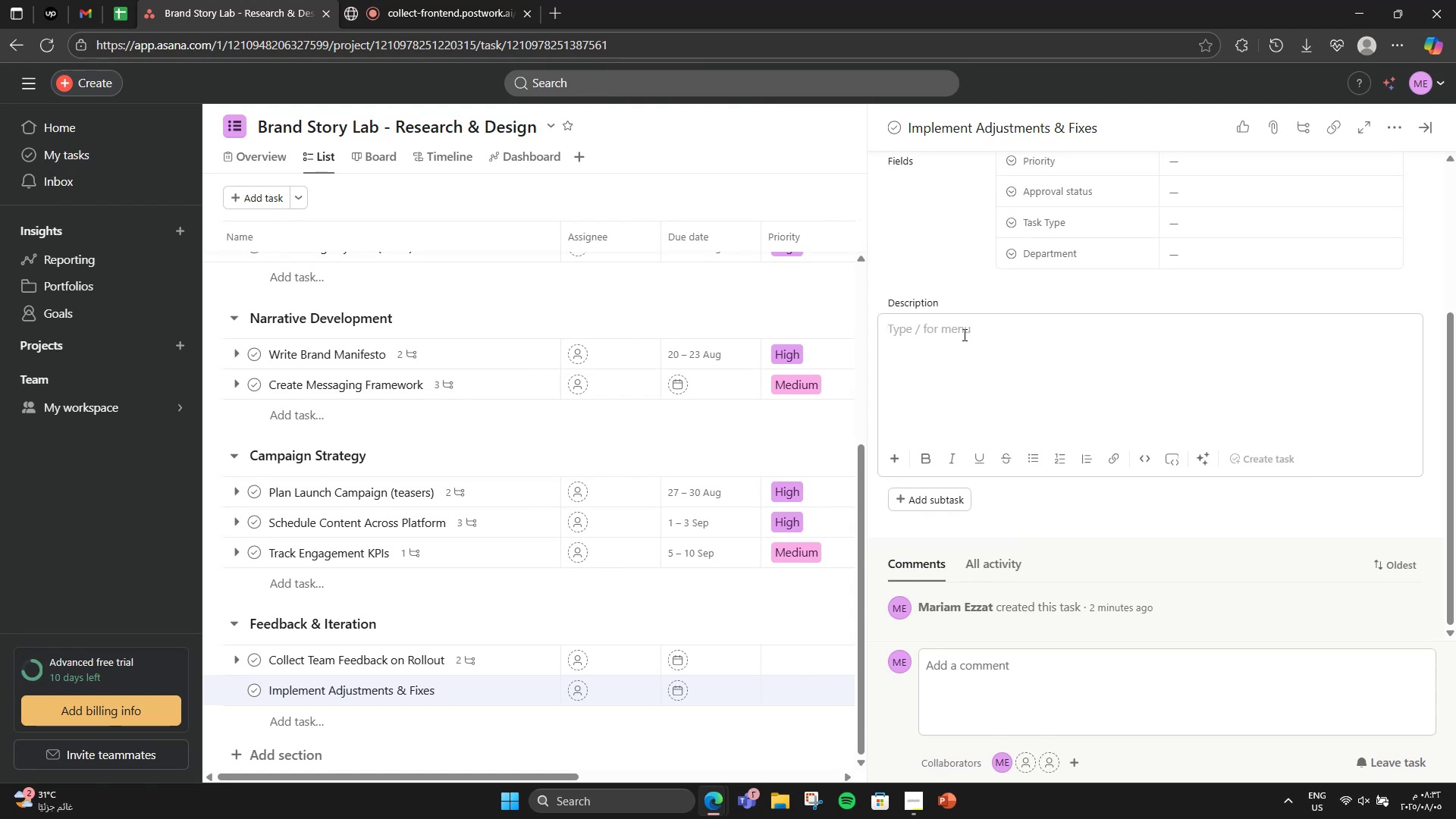 
type(Update based on date)
key(Backspace)
type(a and team insights)
 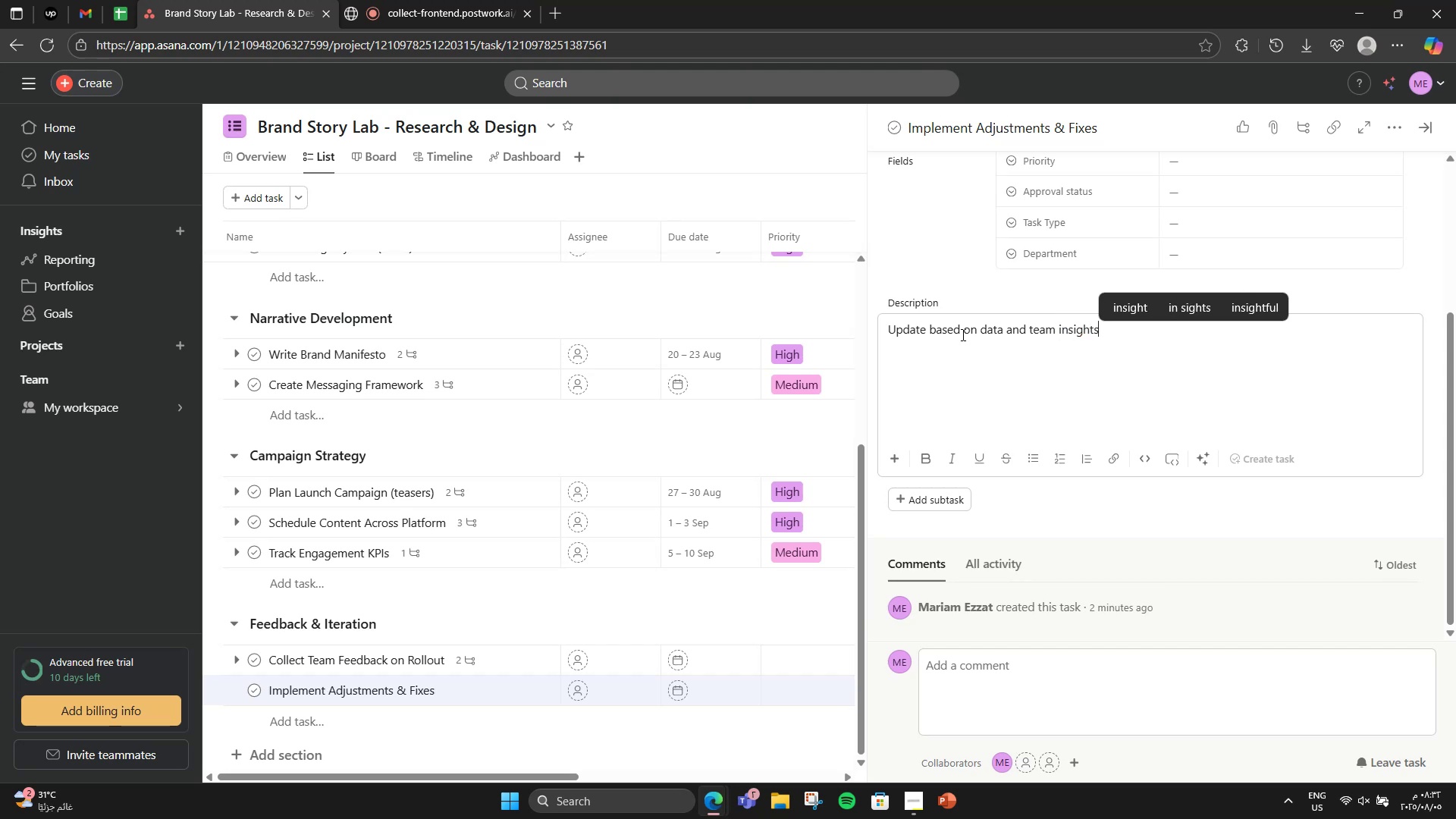 
scroll: coordinate [962, 334], scroll_direction: down, amount: 2.0
 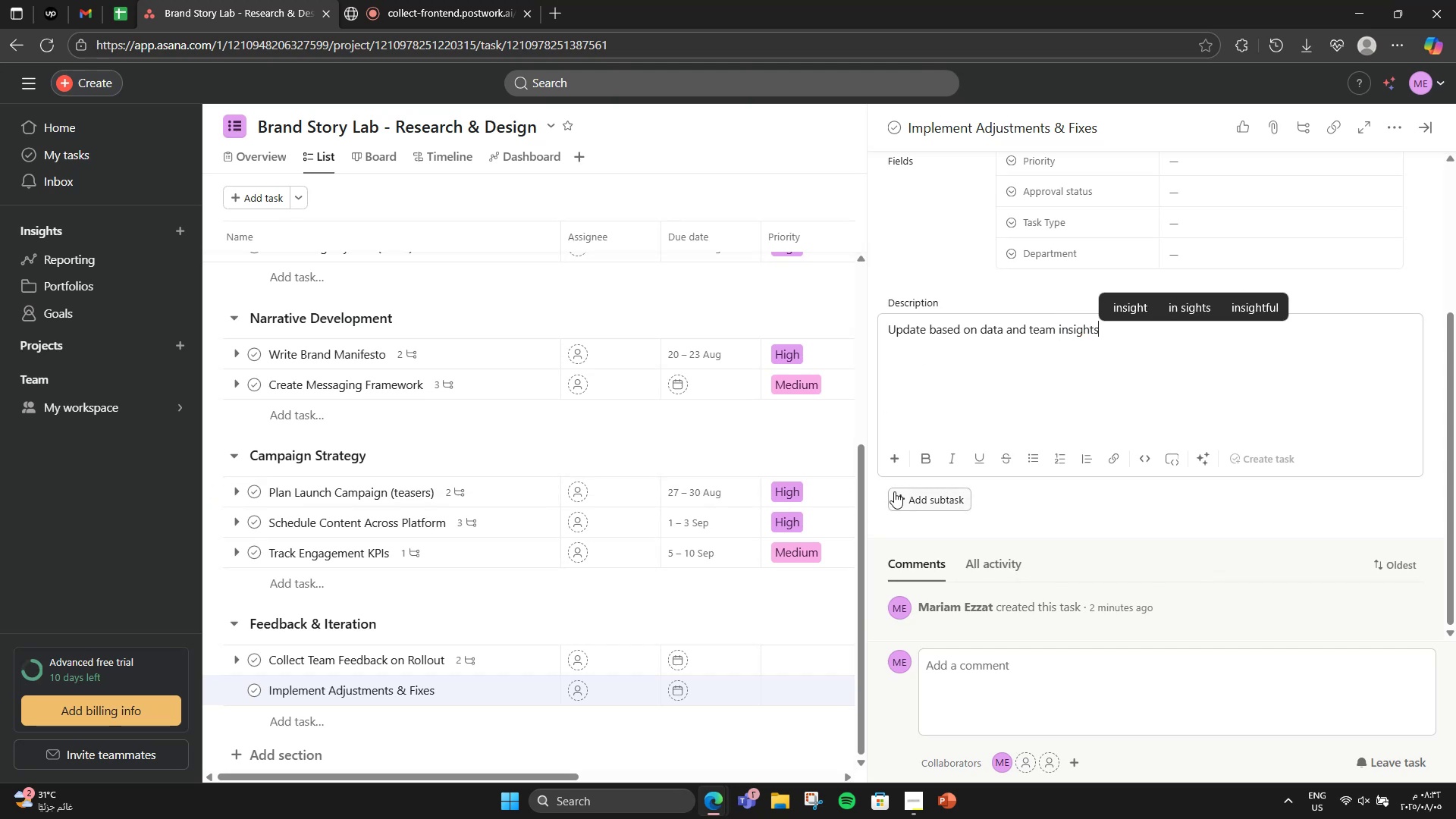 
left_click([894, 491])
 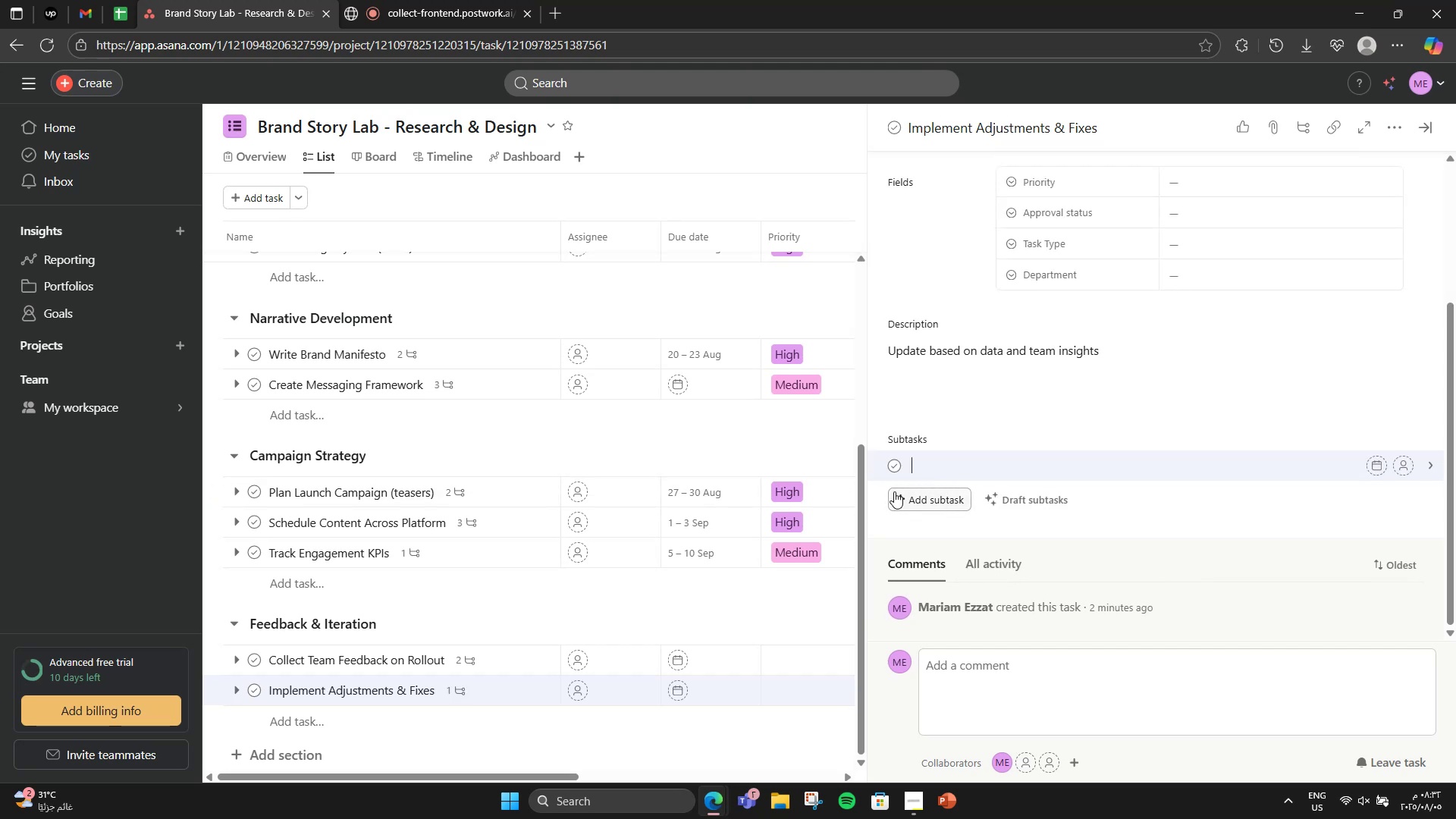 
type(Copy tweaks)
 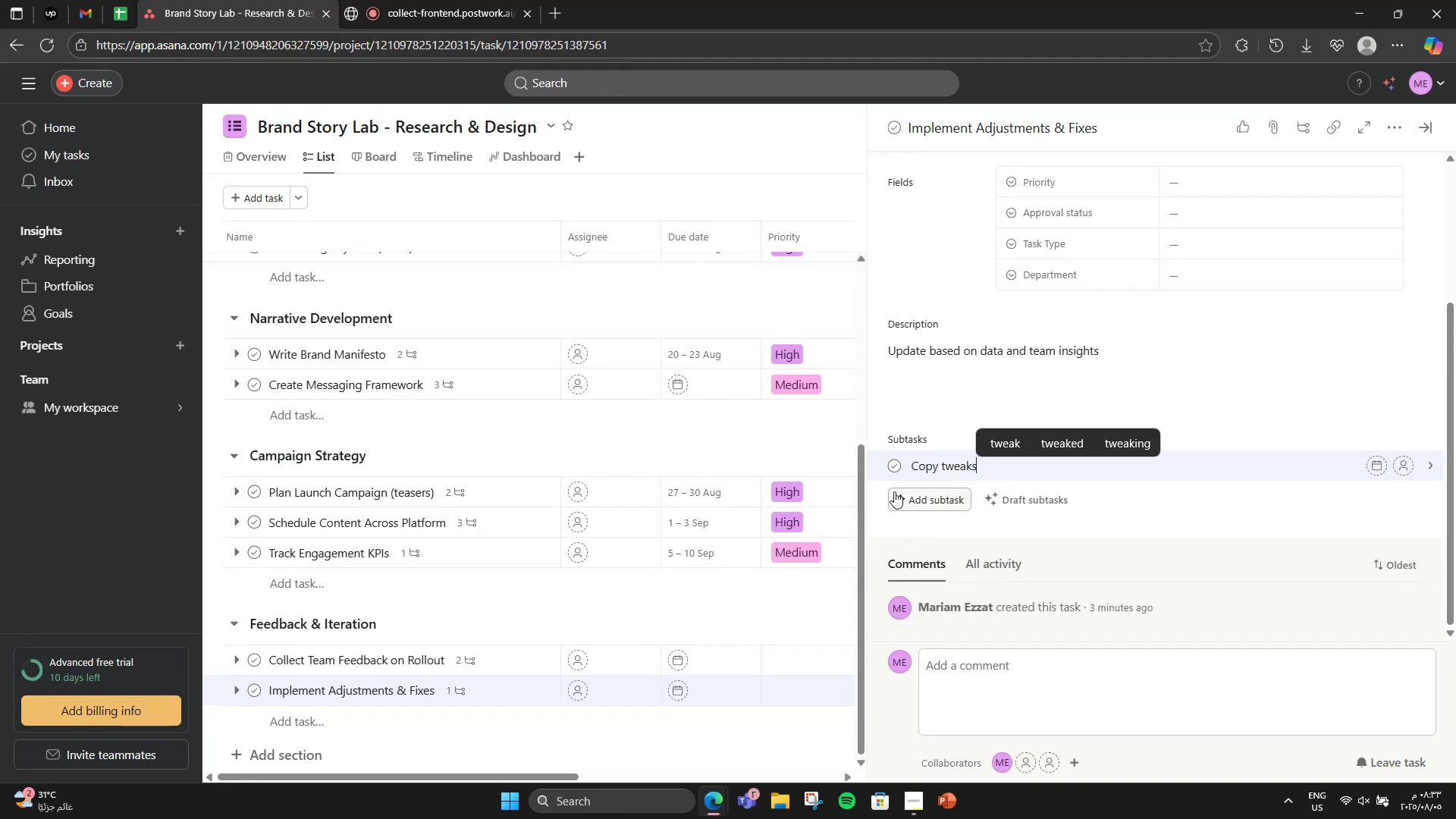 
key(Enter)
 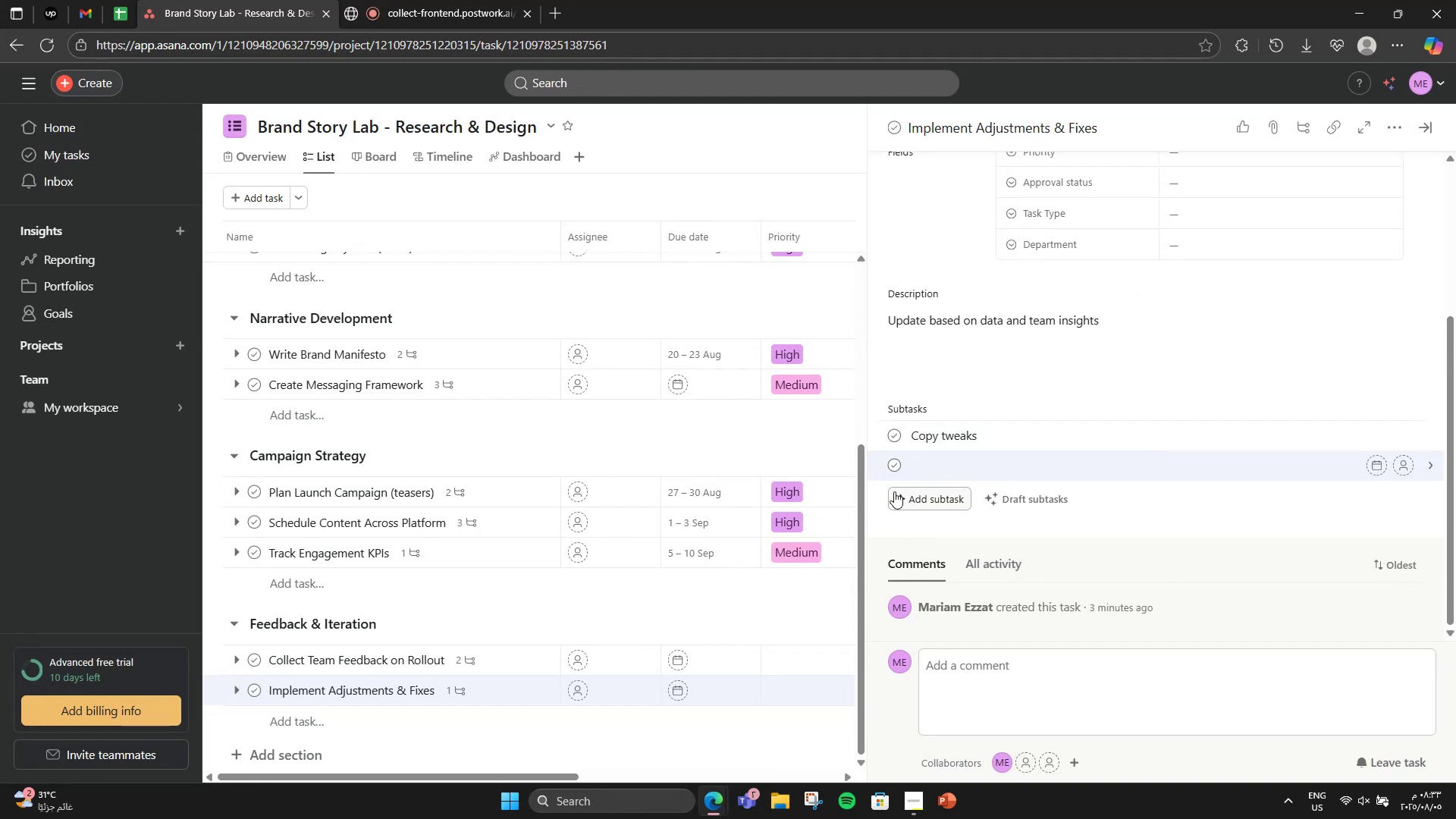 
type(Visual refinements)
 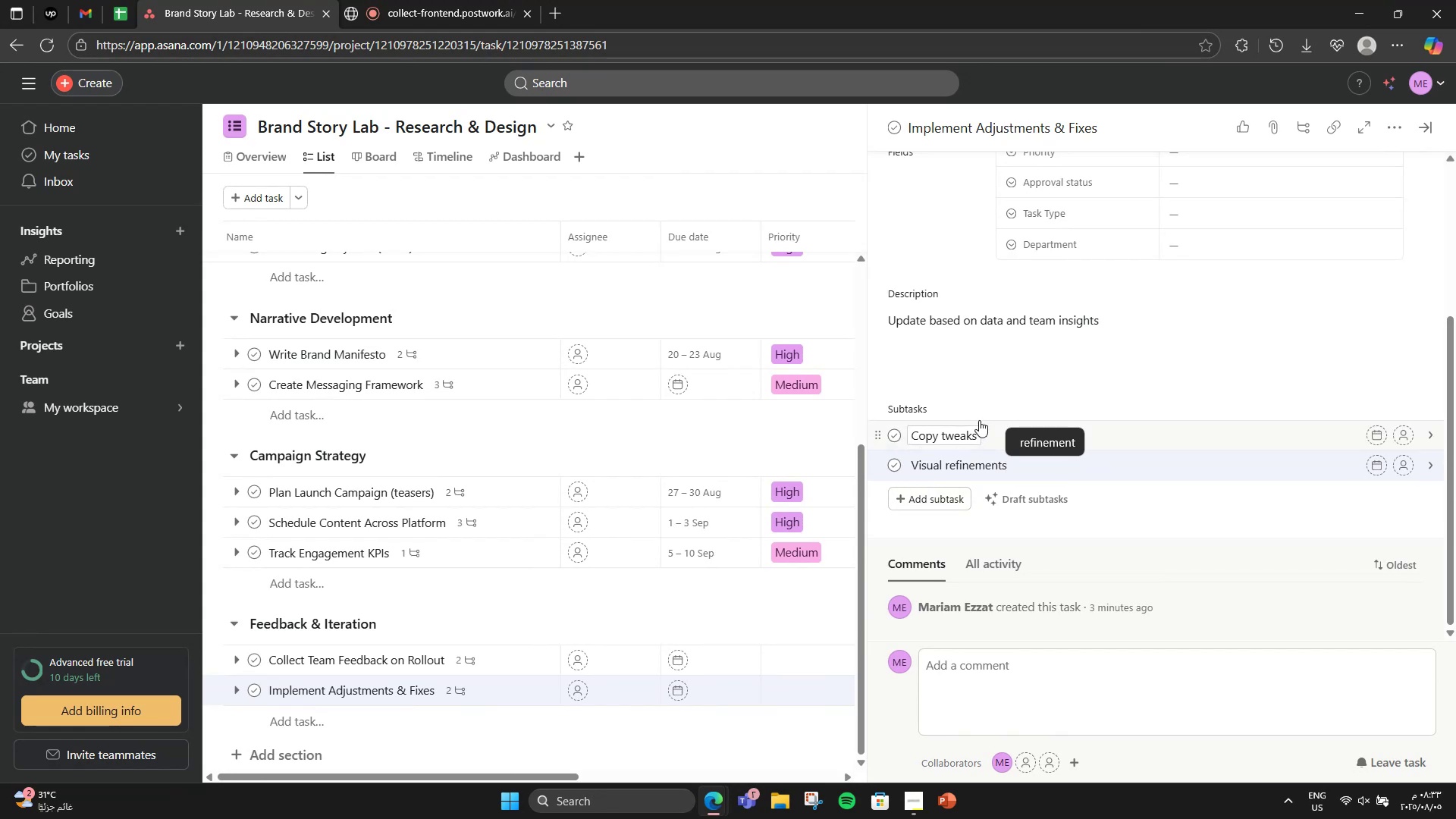 
scroll: coordinate [977, 369], scroll_direction: up, amount: 2.0
 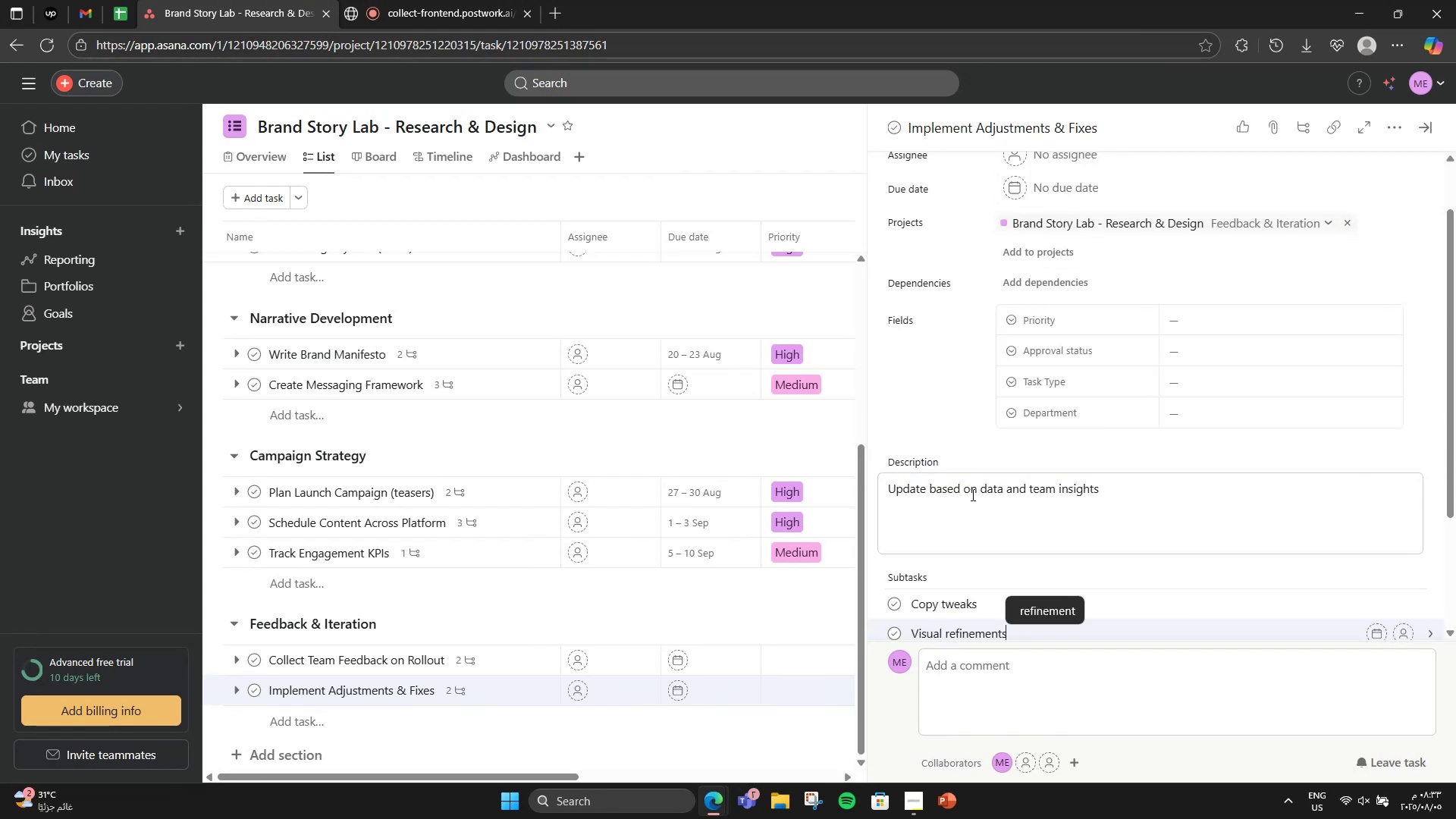 
left_click([971, 494])
 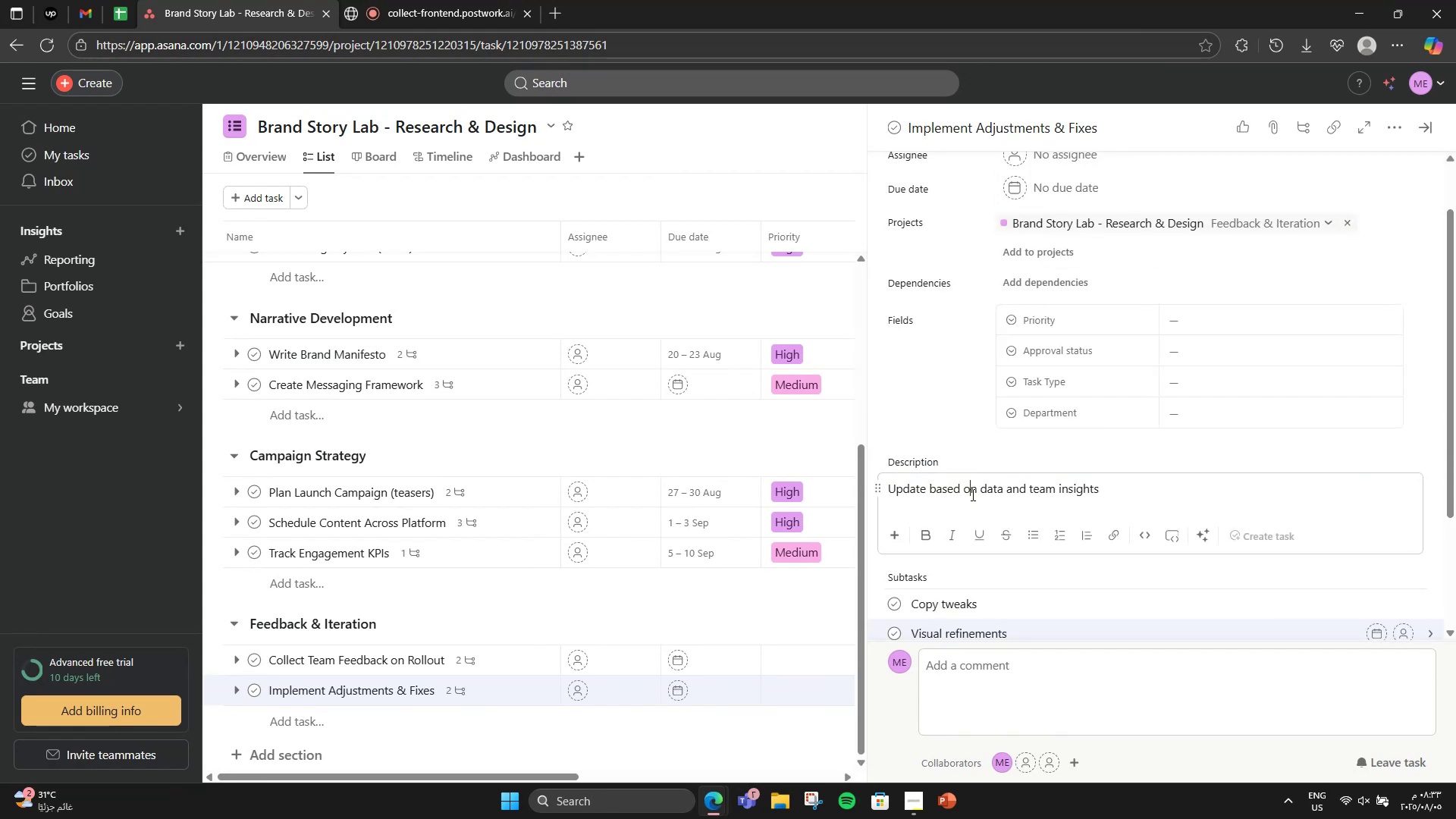 
scroll: coordinate [971, 494], scroll_direction: up, amount: 2.0
 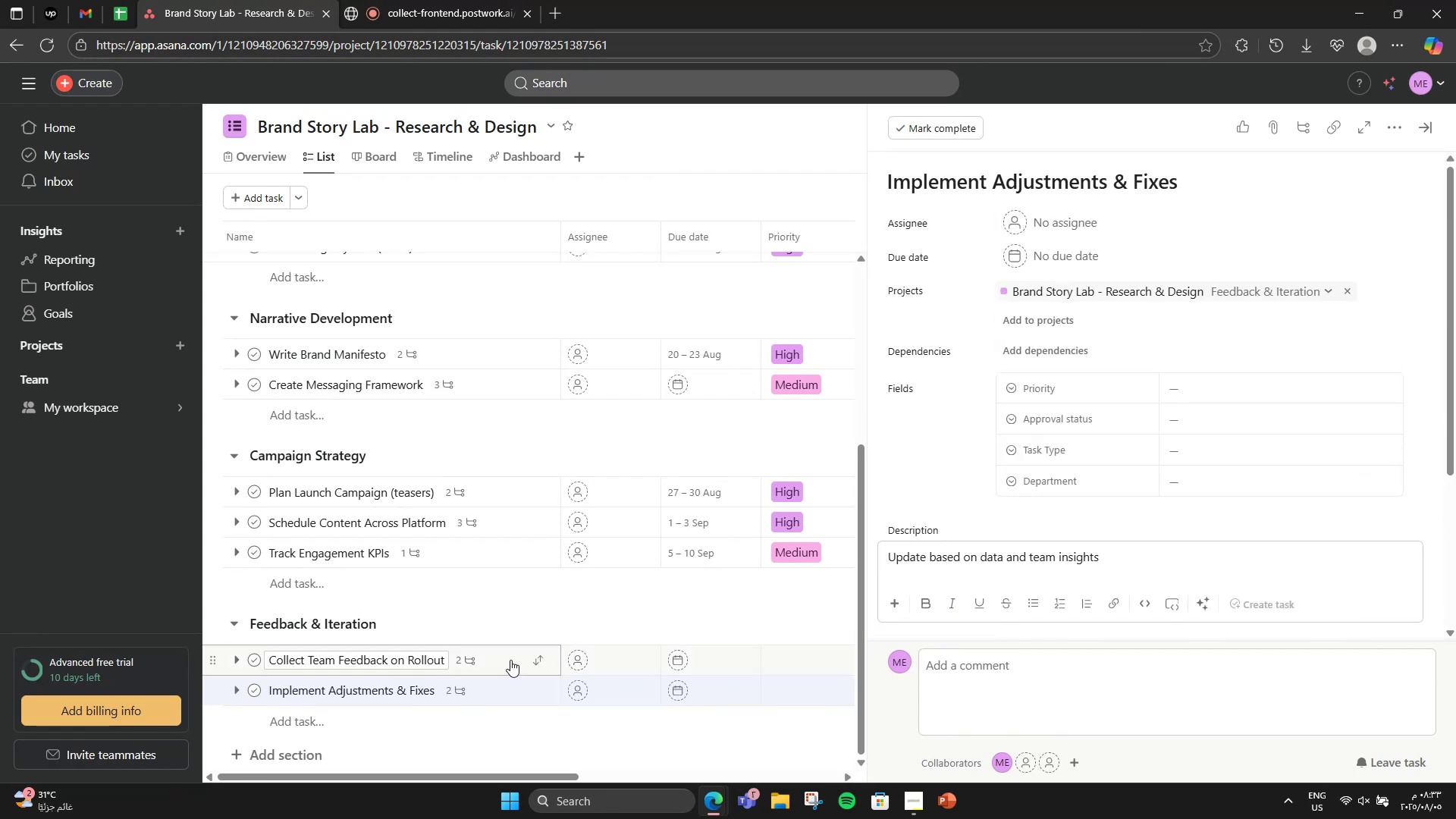 
left_click([510, 660])
 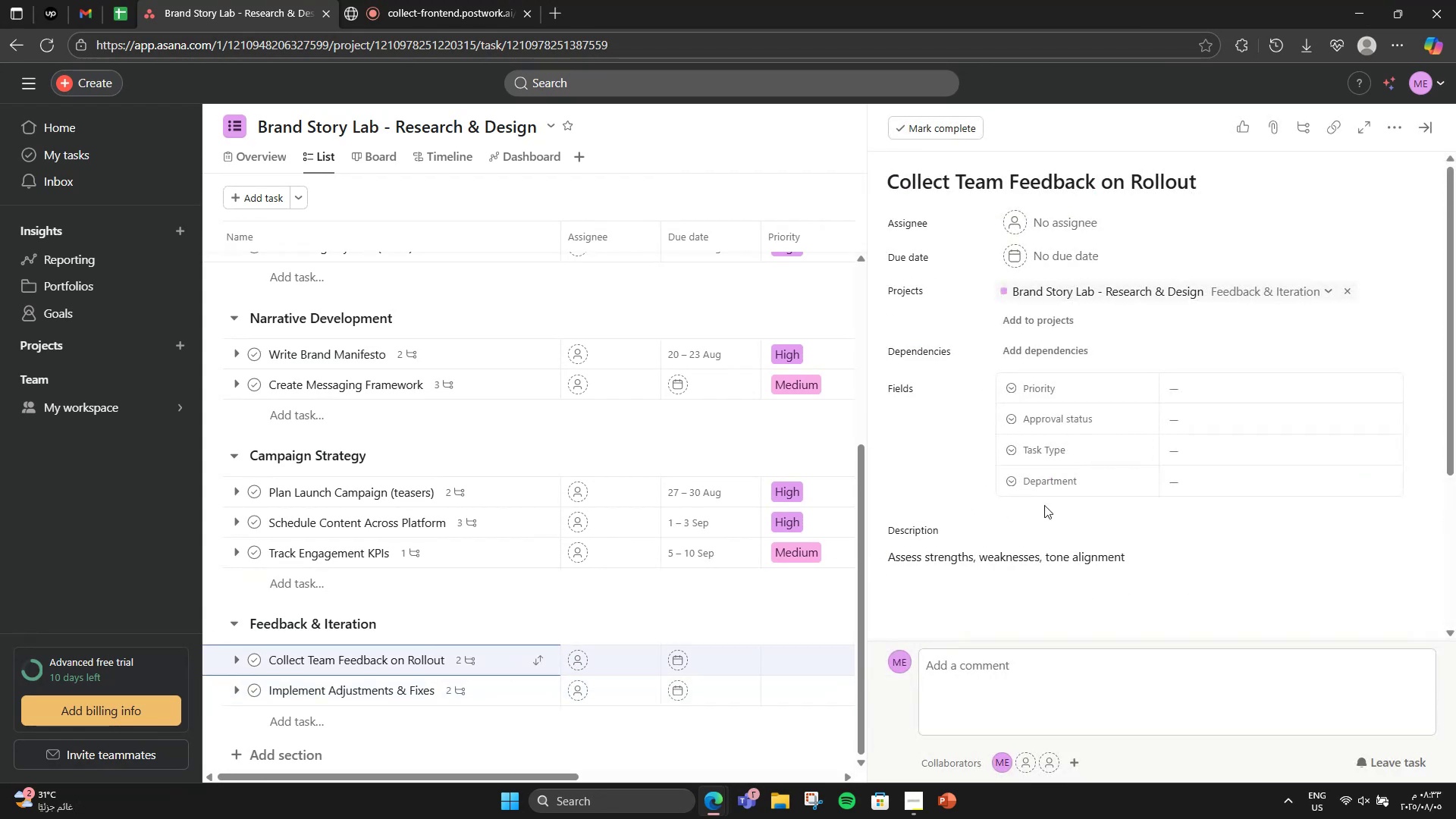 
wait(5.71)
 